 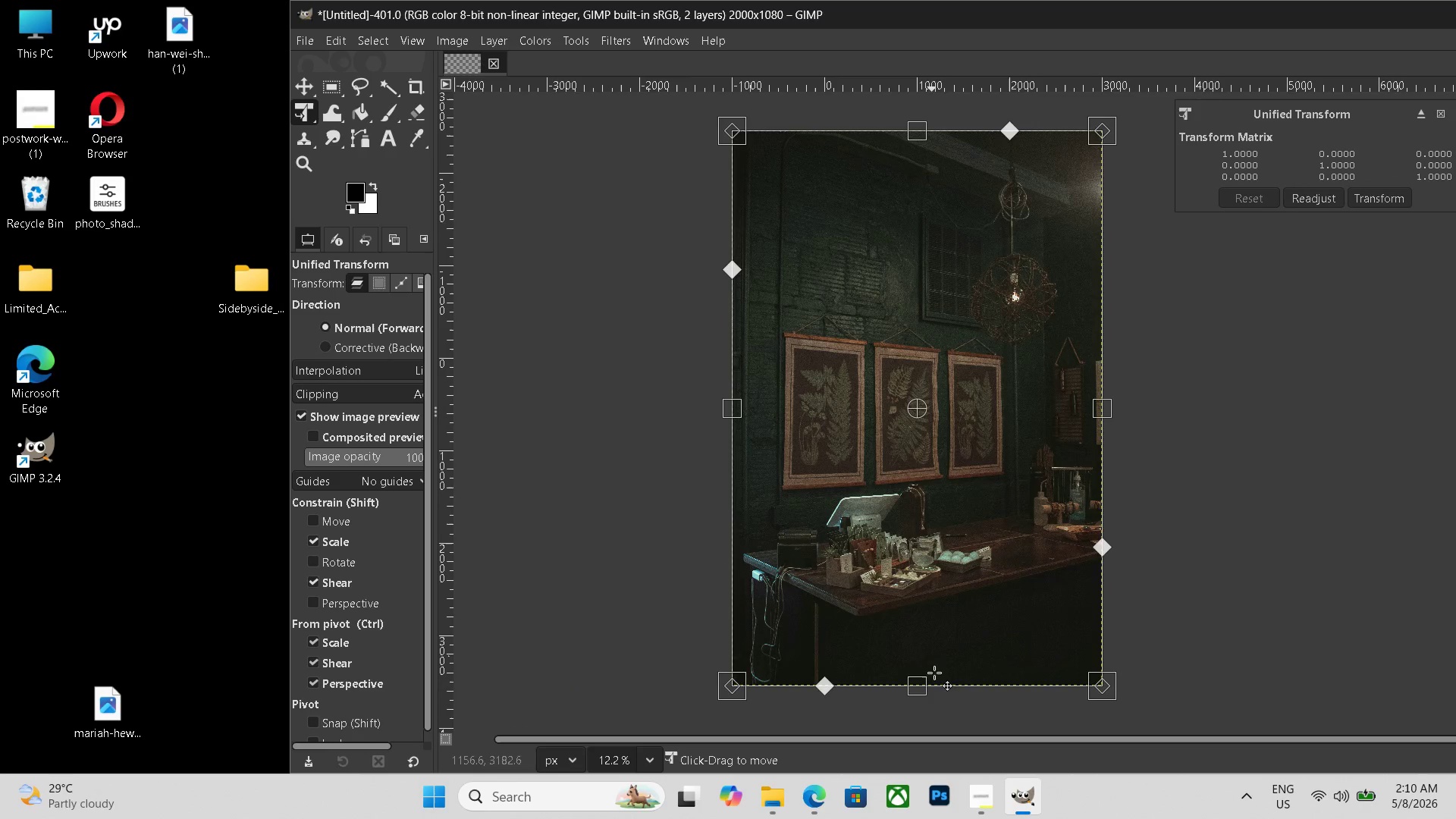 
left_click_drag(start_coordinate=[918, 685], to_coordinate=[958, 545])
 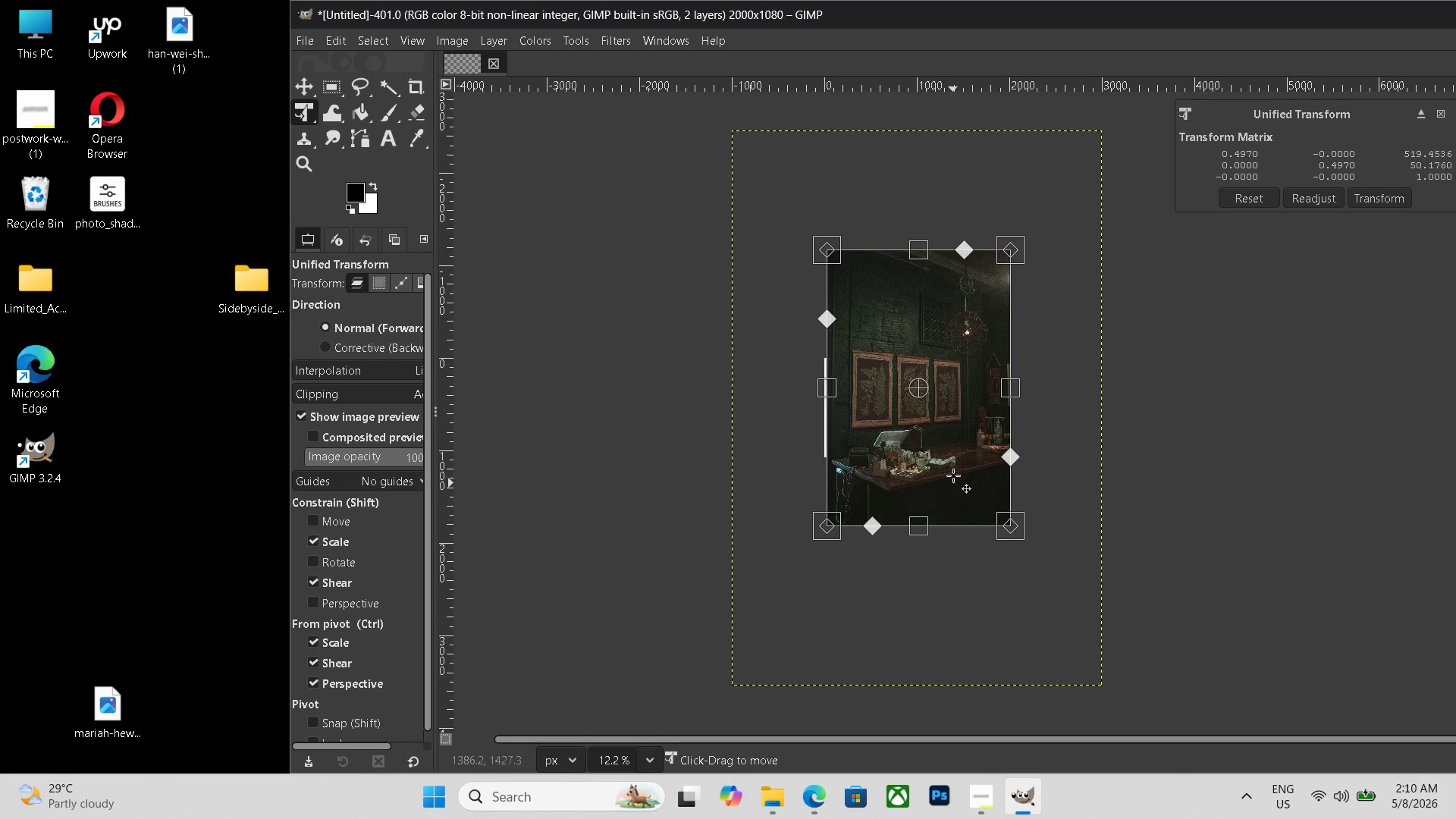 
left_click_drag(start_coordinate=[952, 504], to_coordinate=[950, 451])
 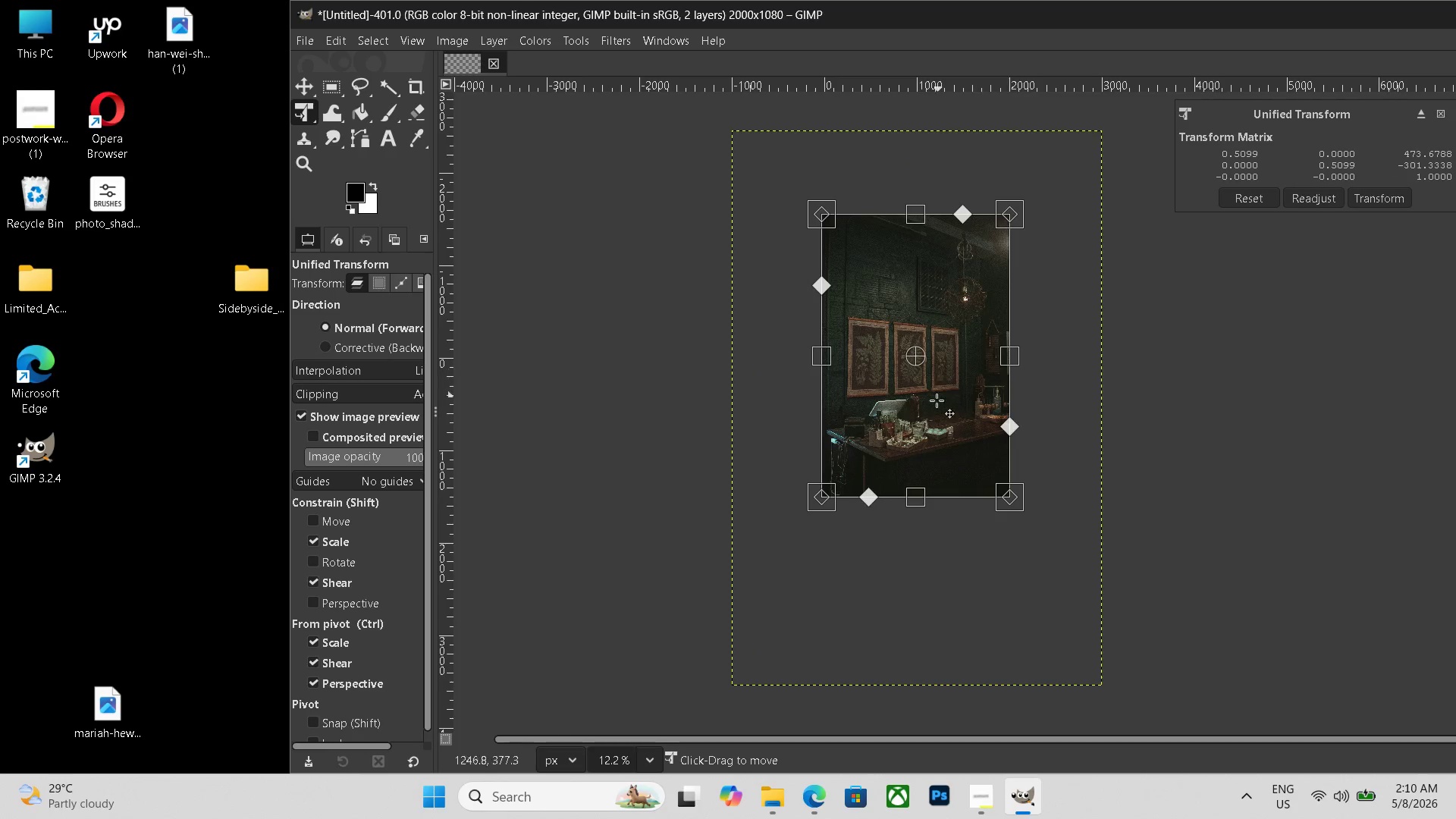 
left_click_drag(start_coordinate=[932, 408], to_coordinate=[930, 382])
 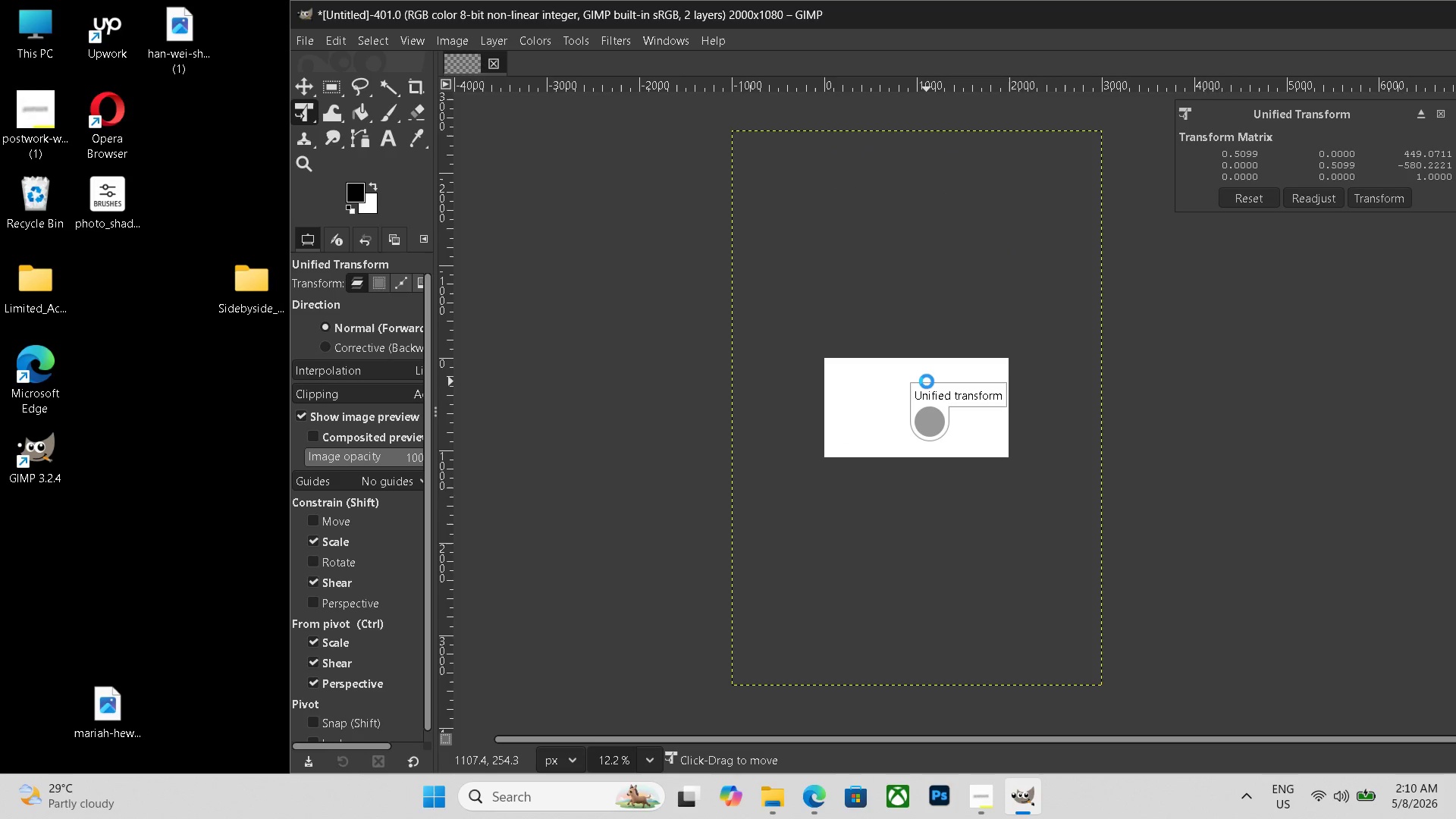 
key(Enter)
 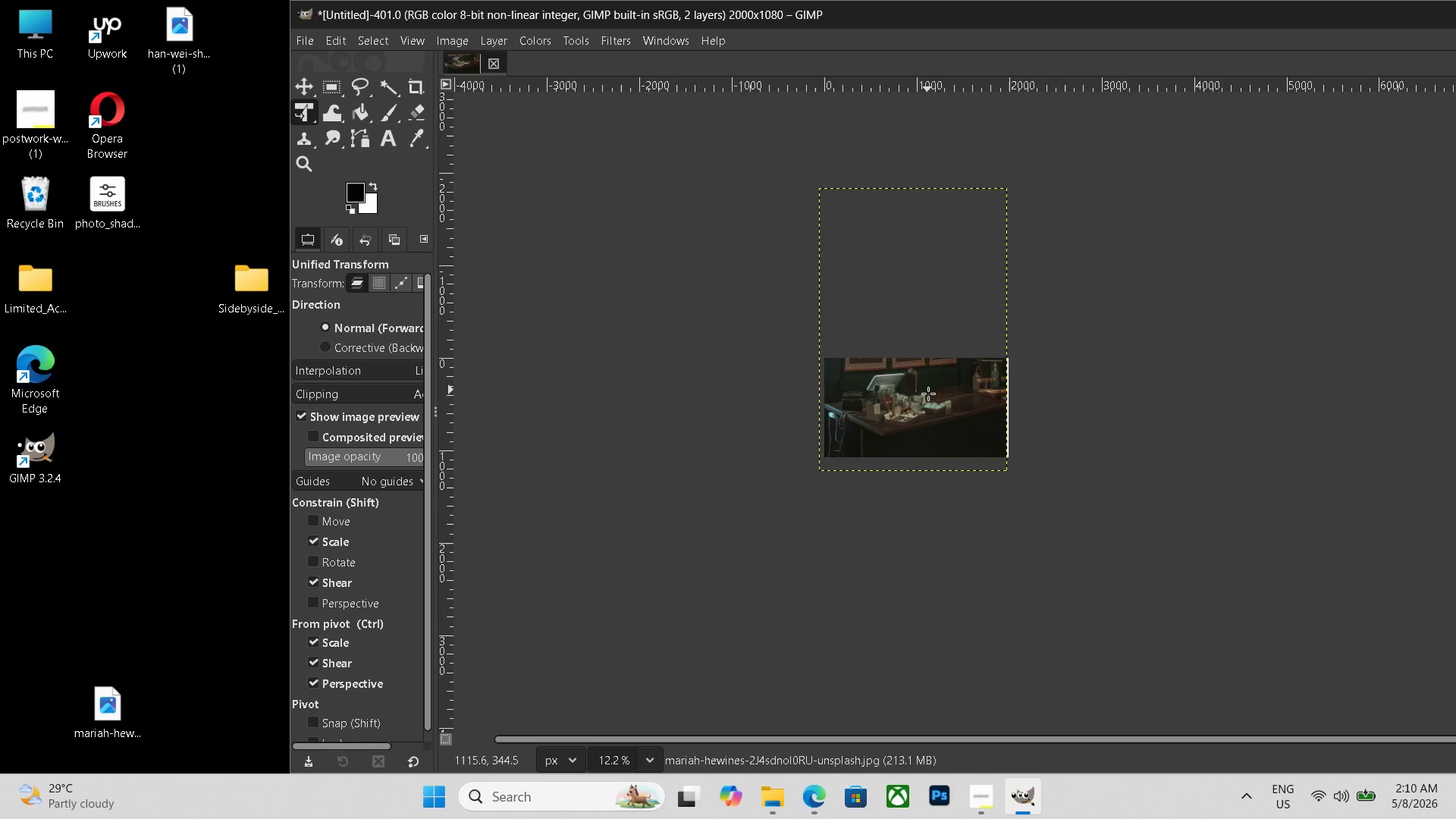 
scroll: coordinate [940, 441], scroll_direction: up, amount: 11.0
 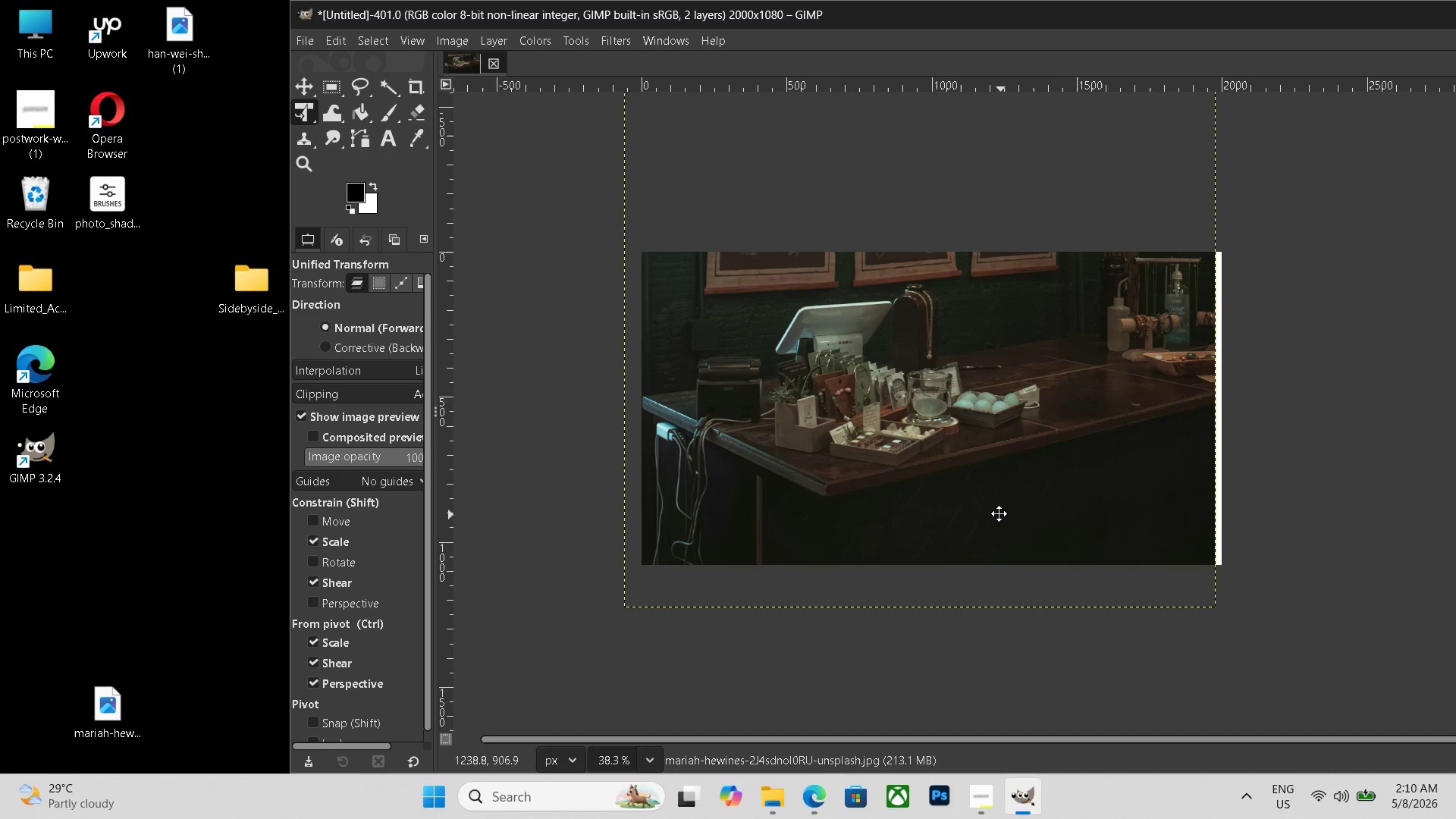 
hold_key(key=ControlLeft, duration=1.14)
 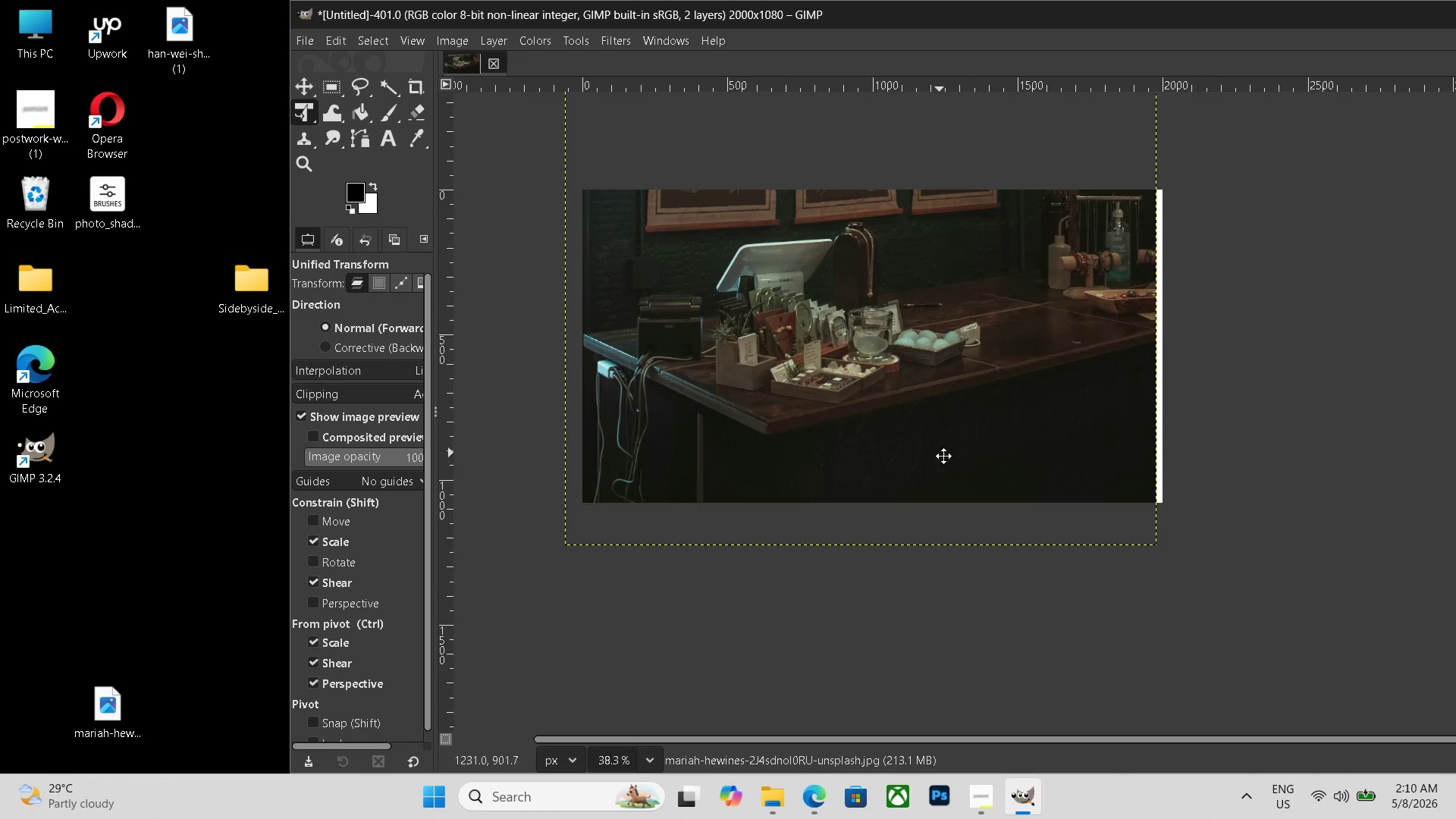 
hold_key(key=Space, duration=0.55)
 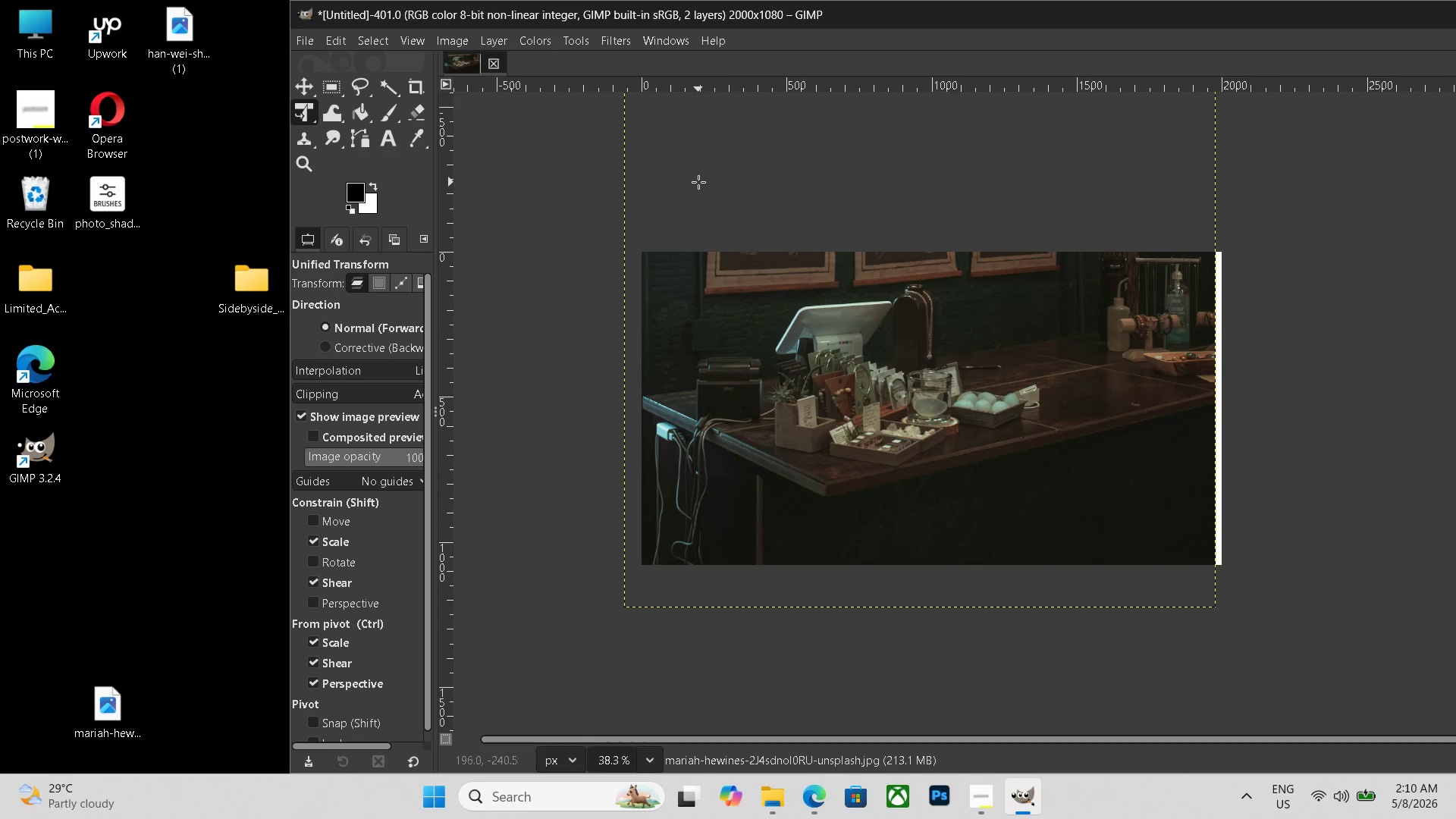 
key(Control+Z)
 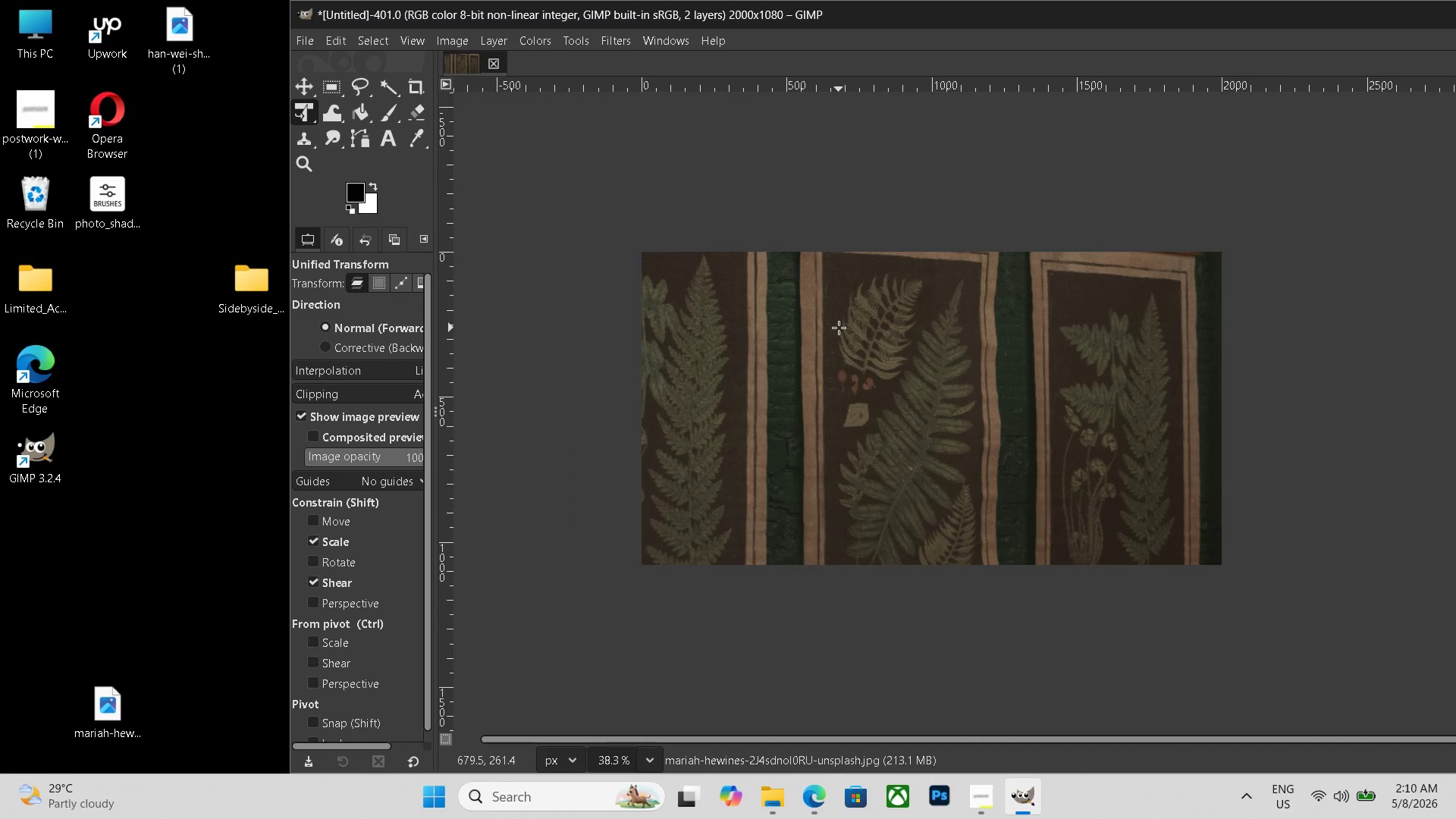 
key(Control+Z)
 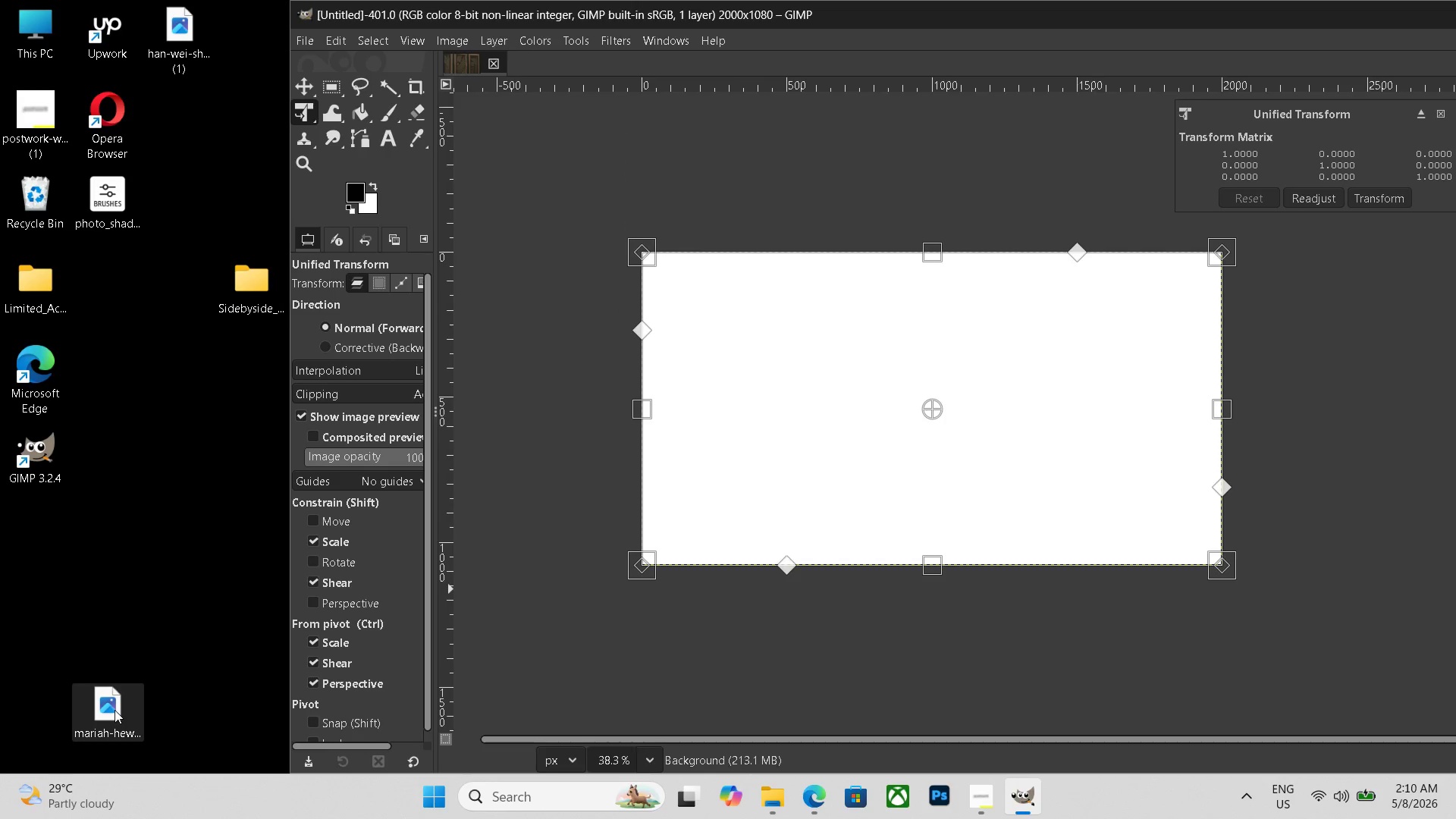 
left_click_drag(start_coordinate=[115, 710], to_coordinate=[887, 484])
 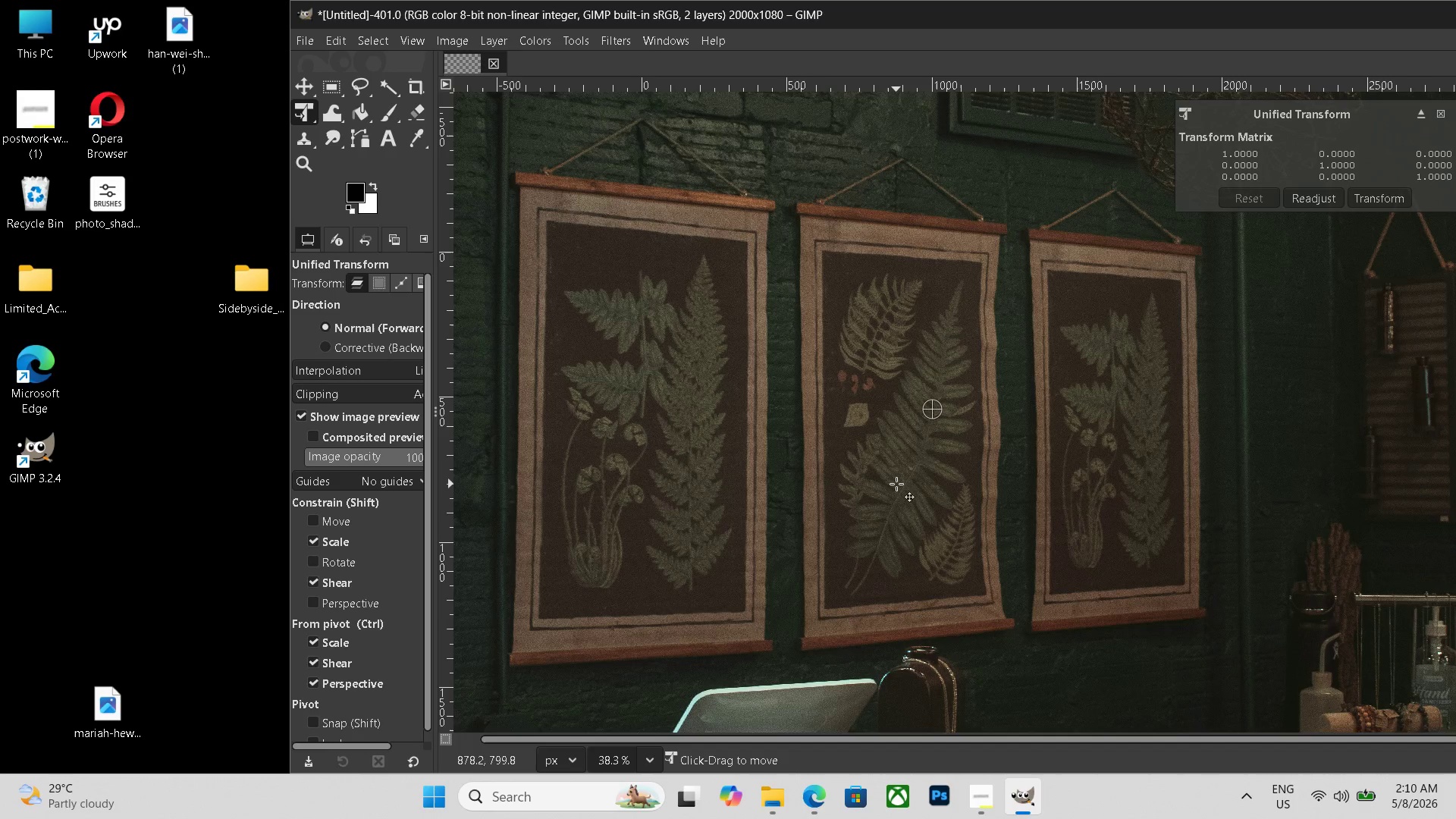 
scroll: coordinate [897, 484], scroll_direction: down, amount: 17.0
 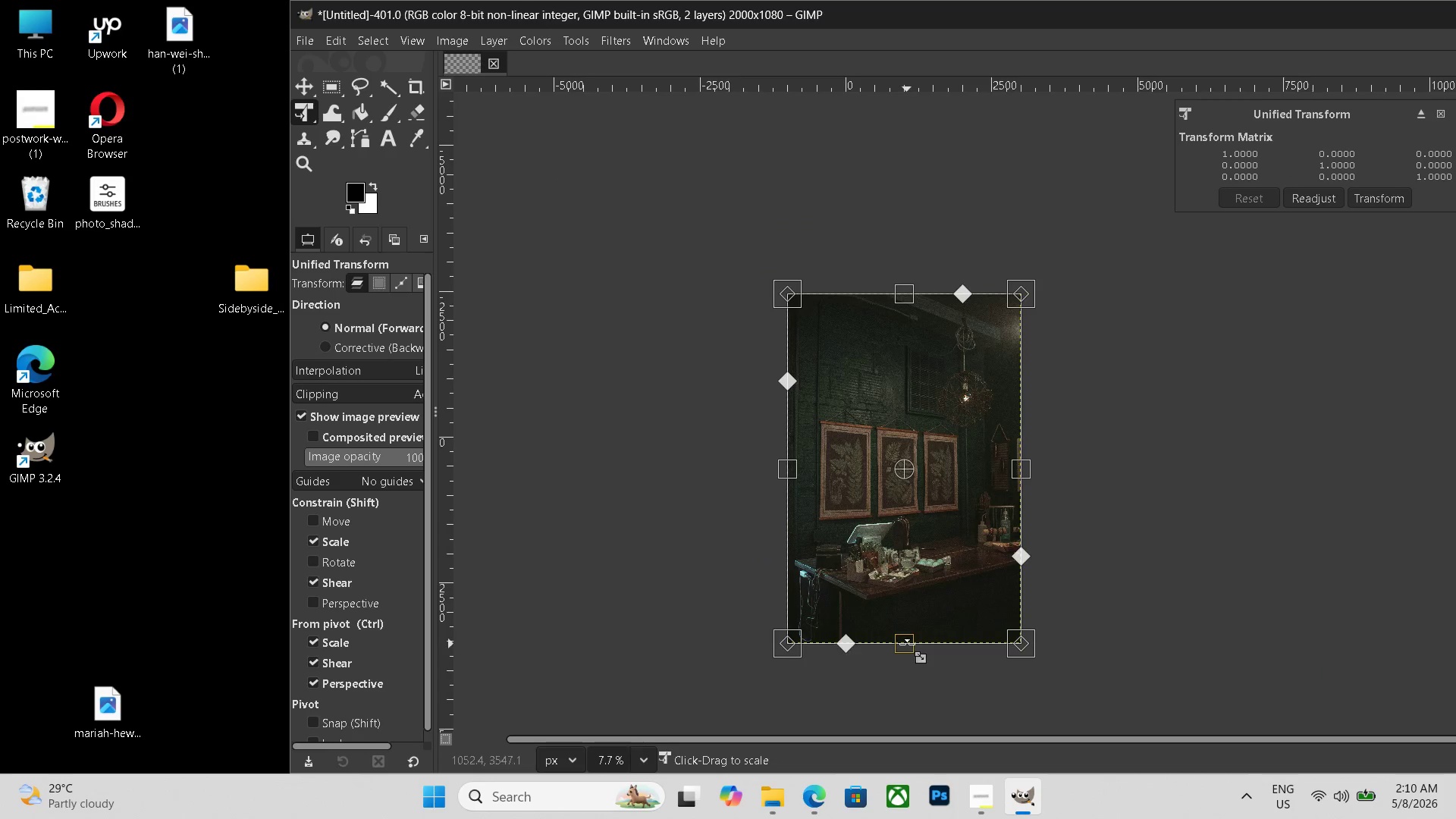 
hold_key(key=ControlLeft, duration=0.94)
 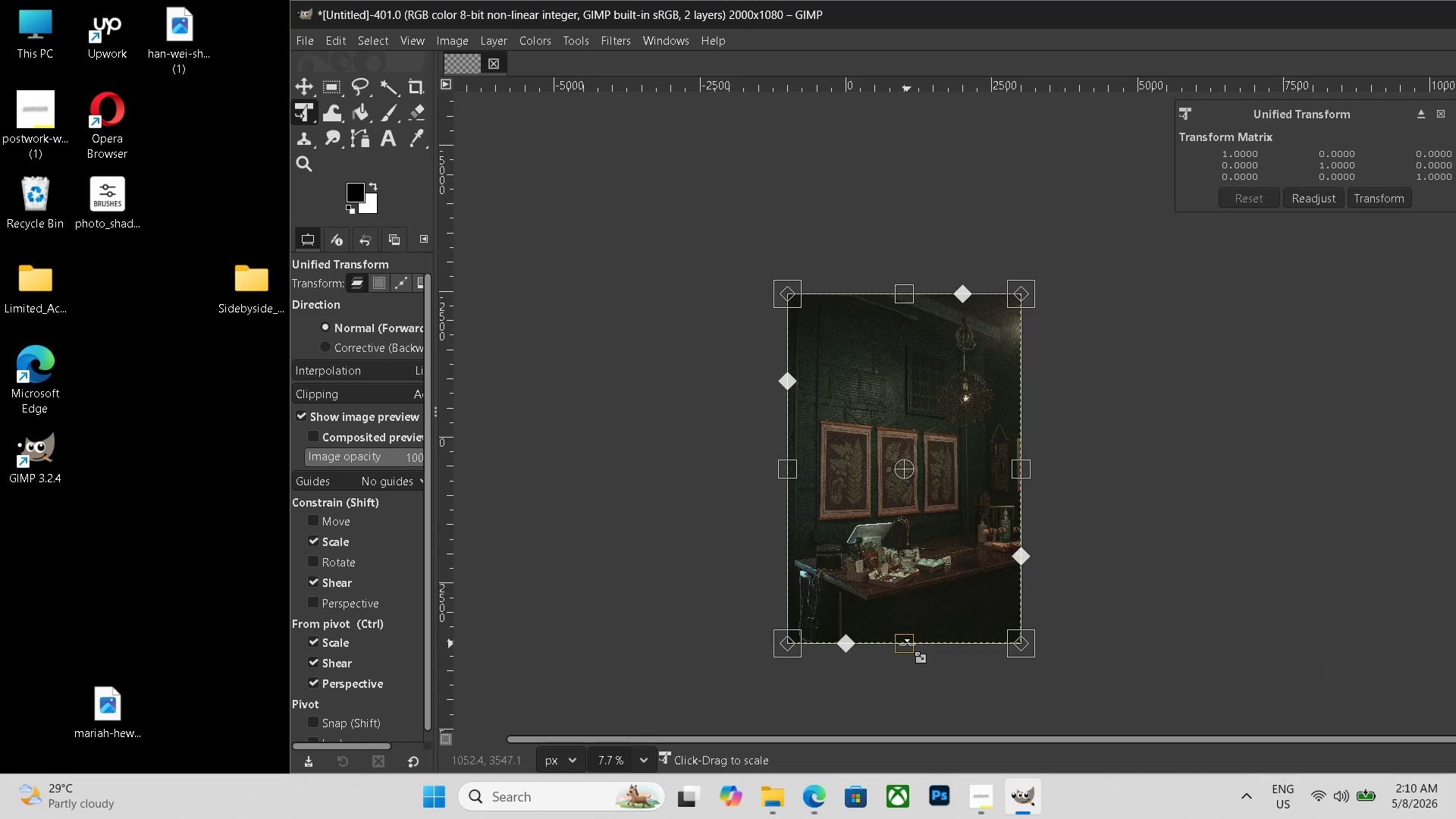 
left_click_drag(start_coordinate=[907, 644], to_coordinate=[921, 557])
 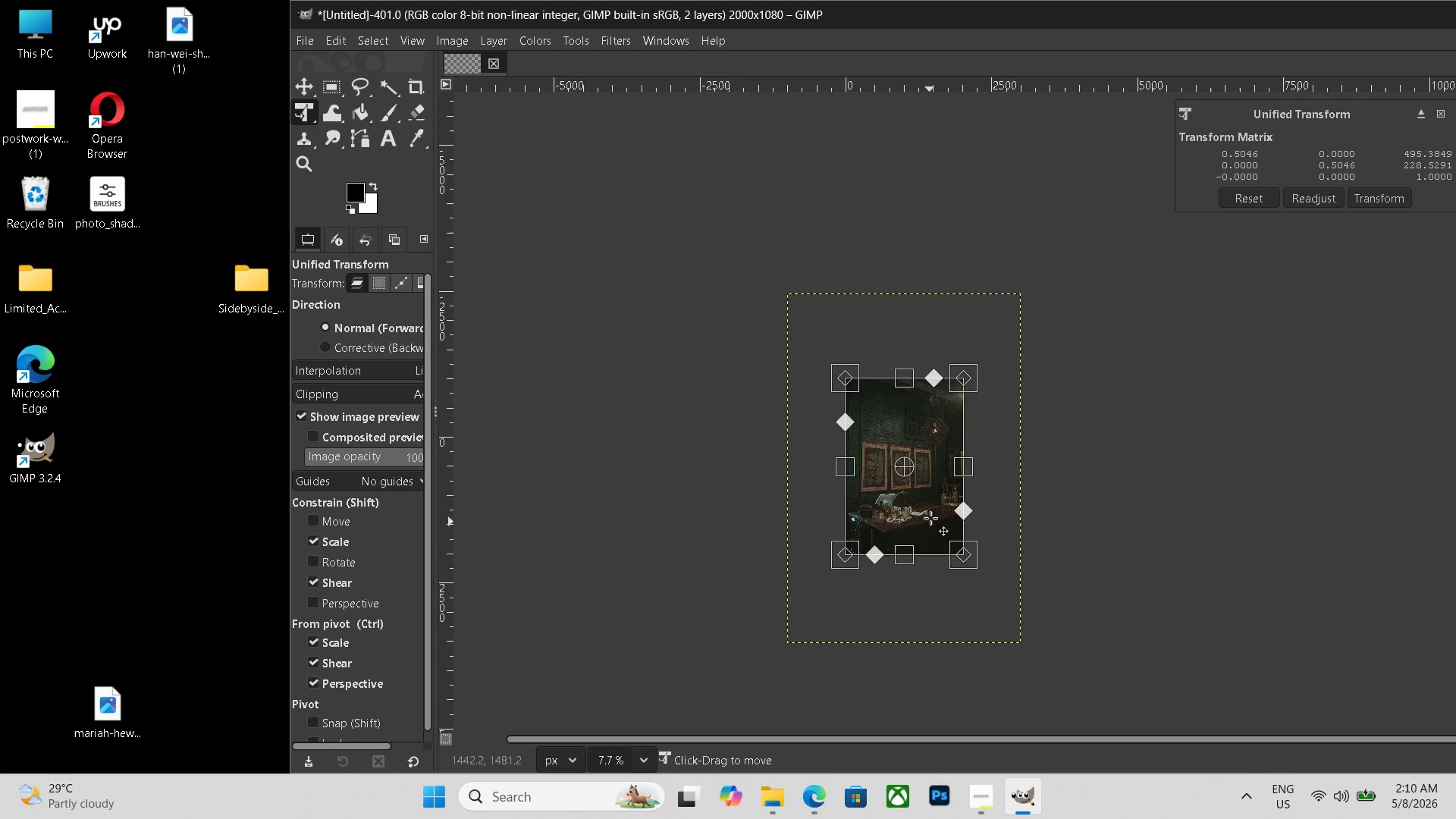 
left_click_drag(start_coordinate=[930, 524], to_coordinate=[926, 468])
 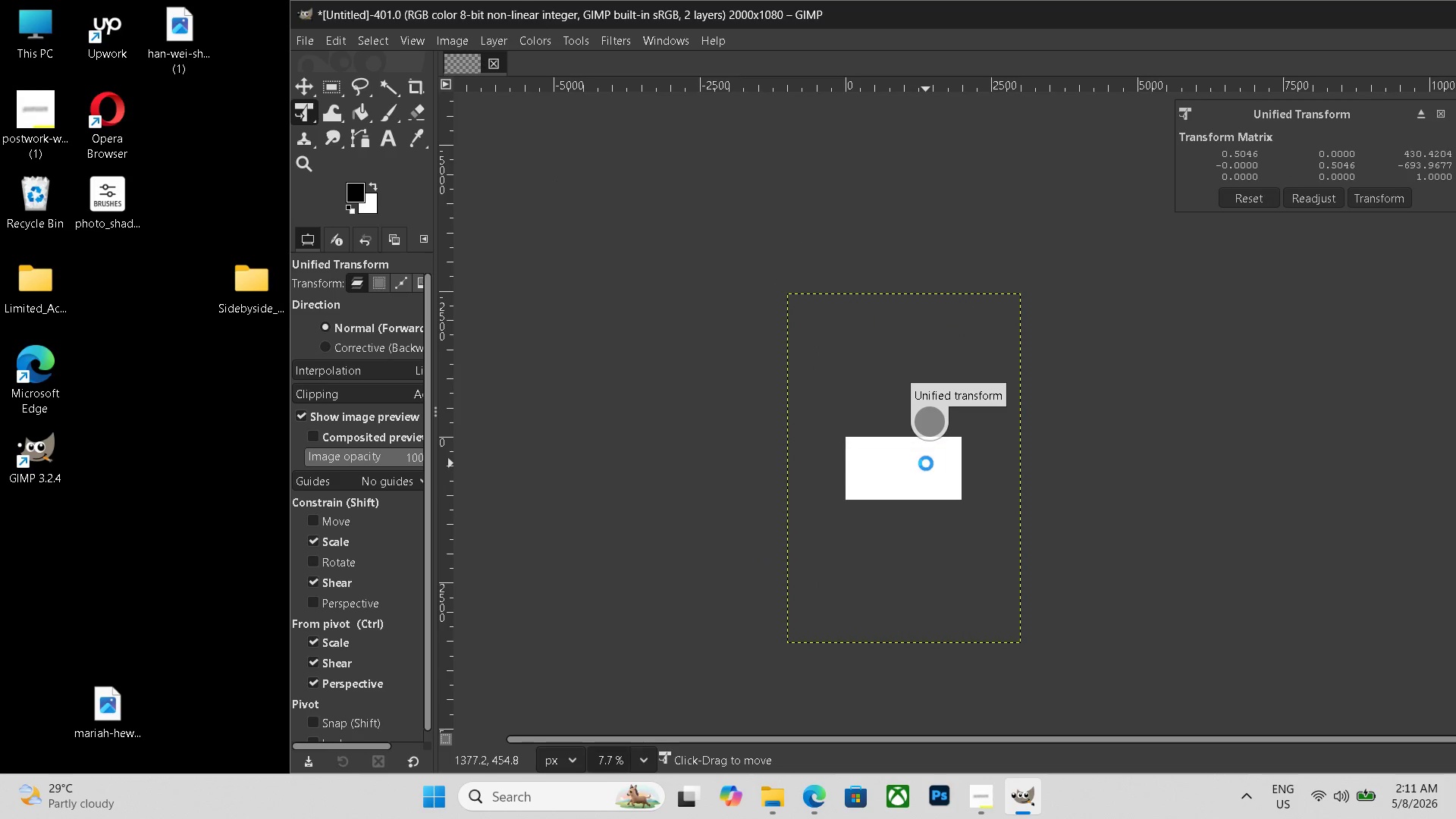 
scroll: coordinate [926, 463], scroll_direction: up, amount: 5.0
 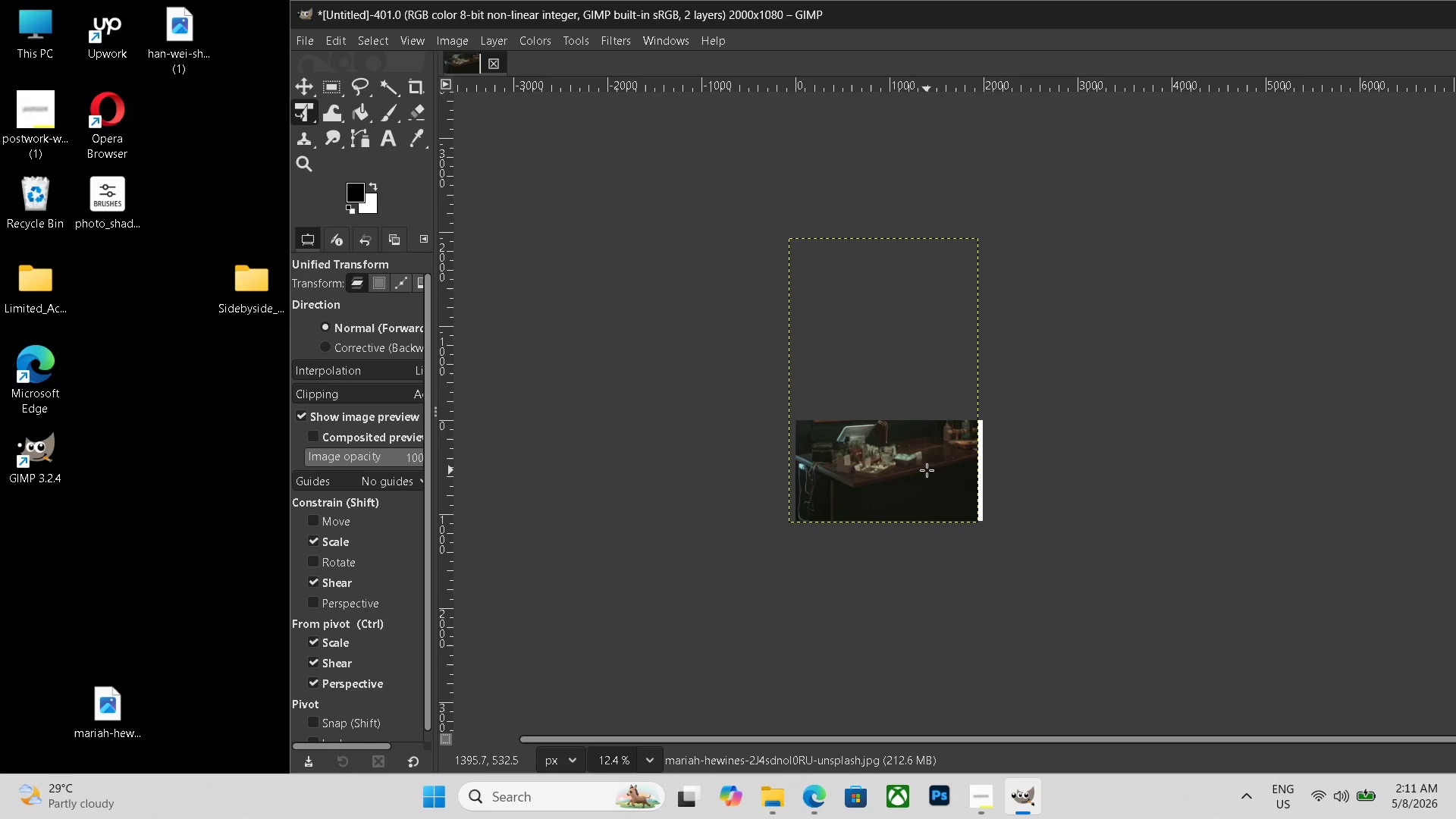 
key(Enter)
 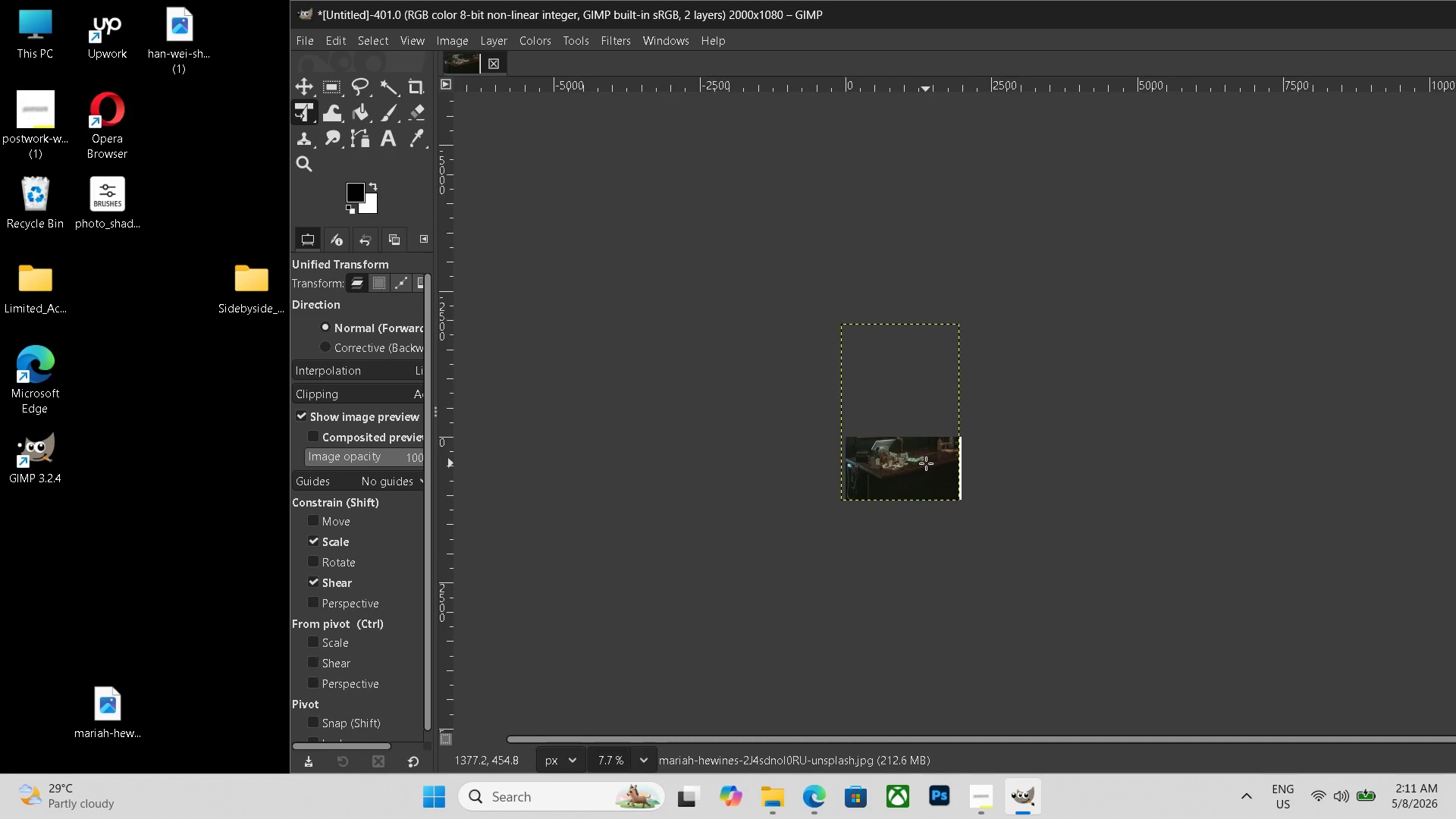 
hold_key(key=ControlLeft, duration=0.55)
 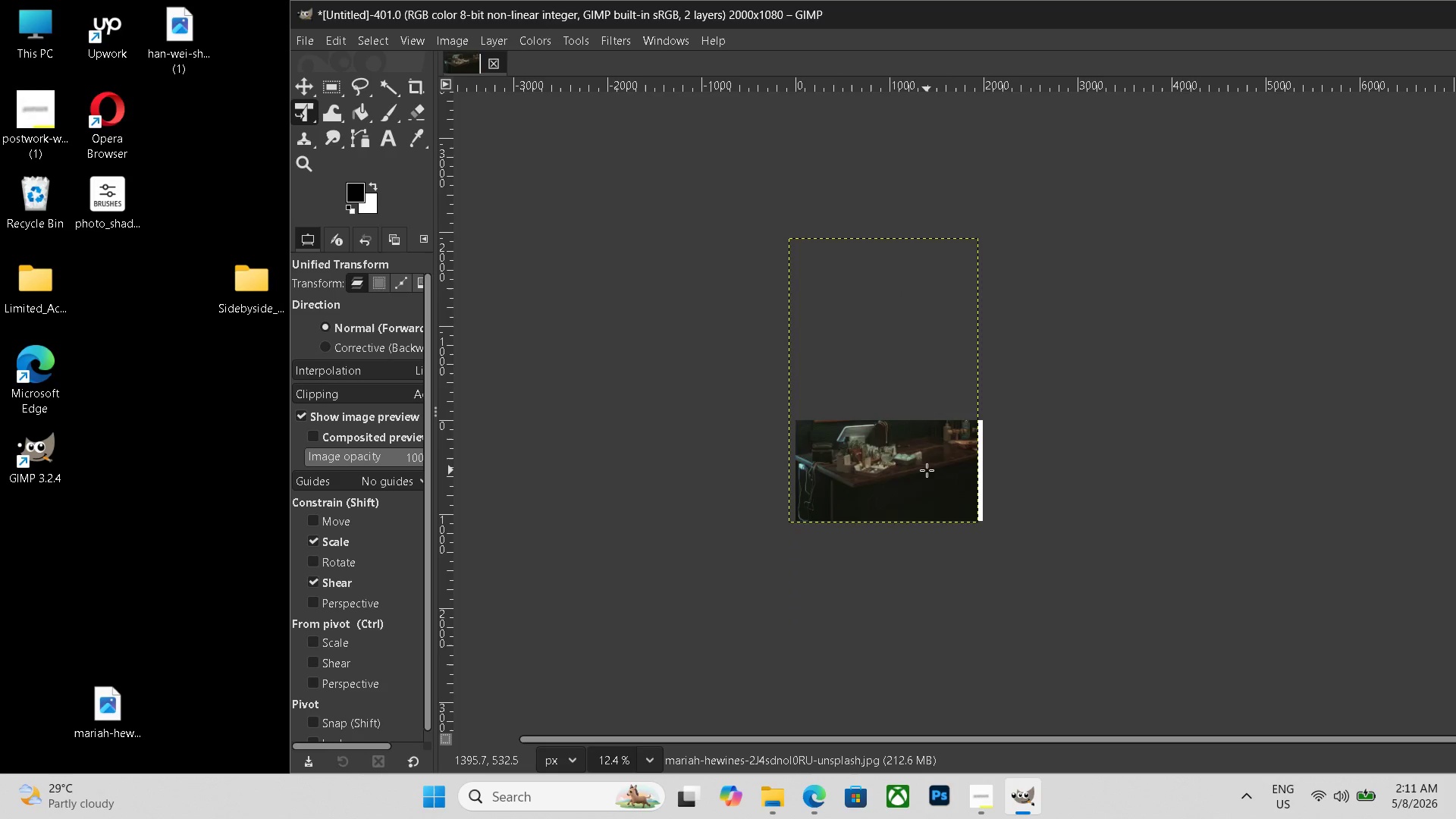 
key(Control+Z)
 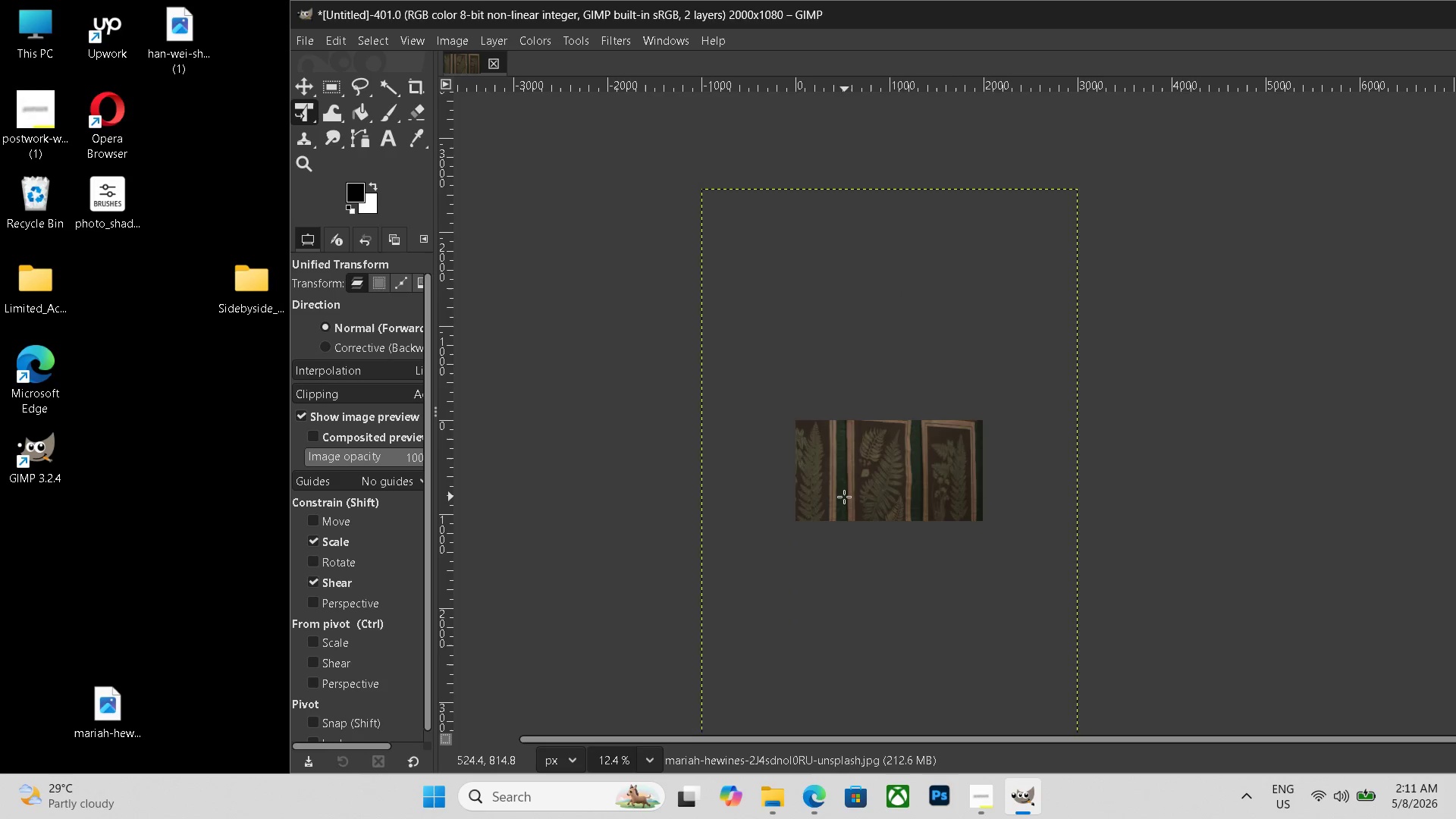 
key(Control+ControlLeft)
 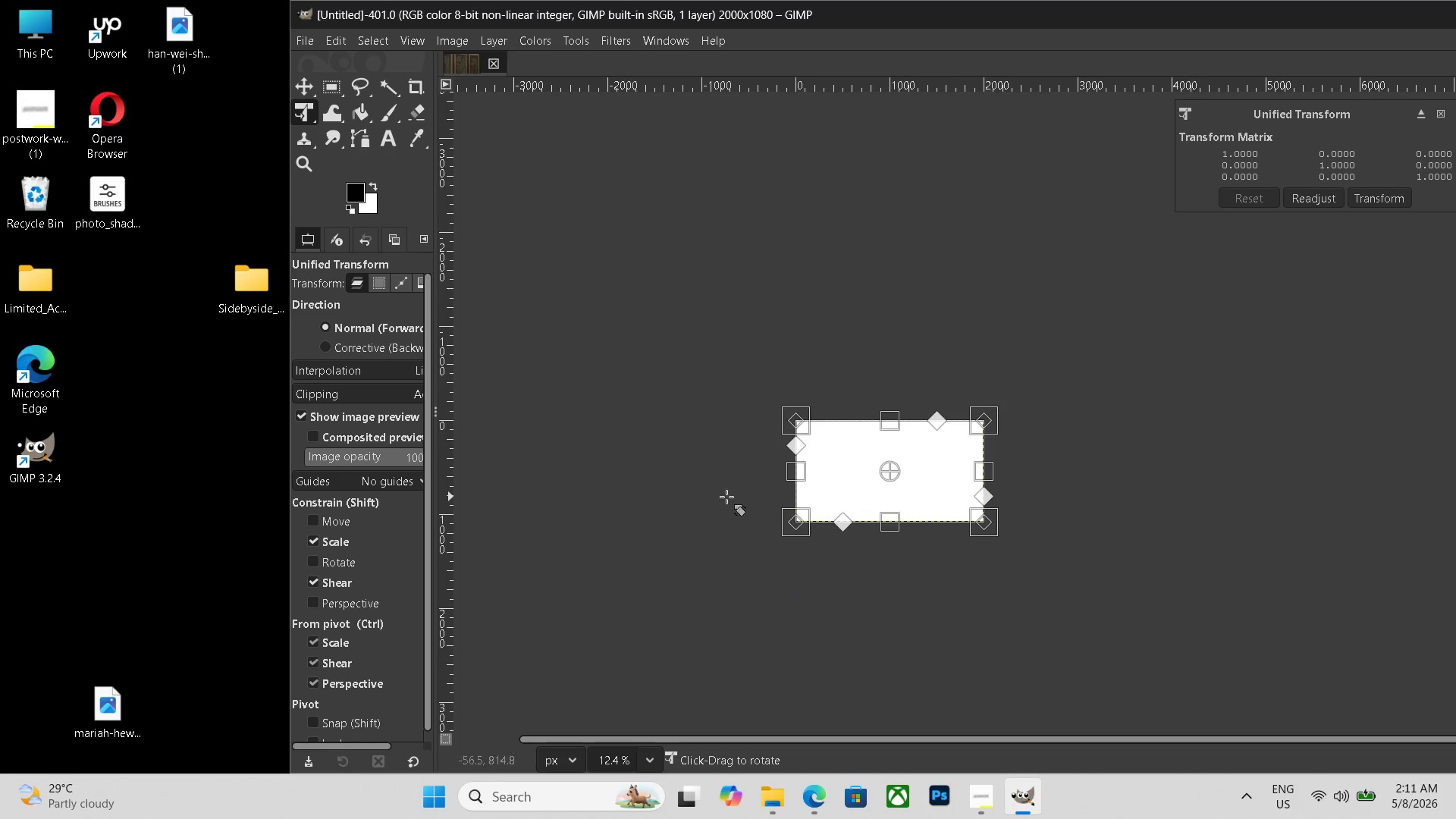 
key(Control+Z)
 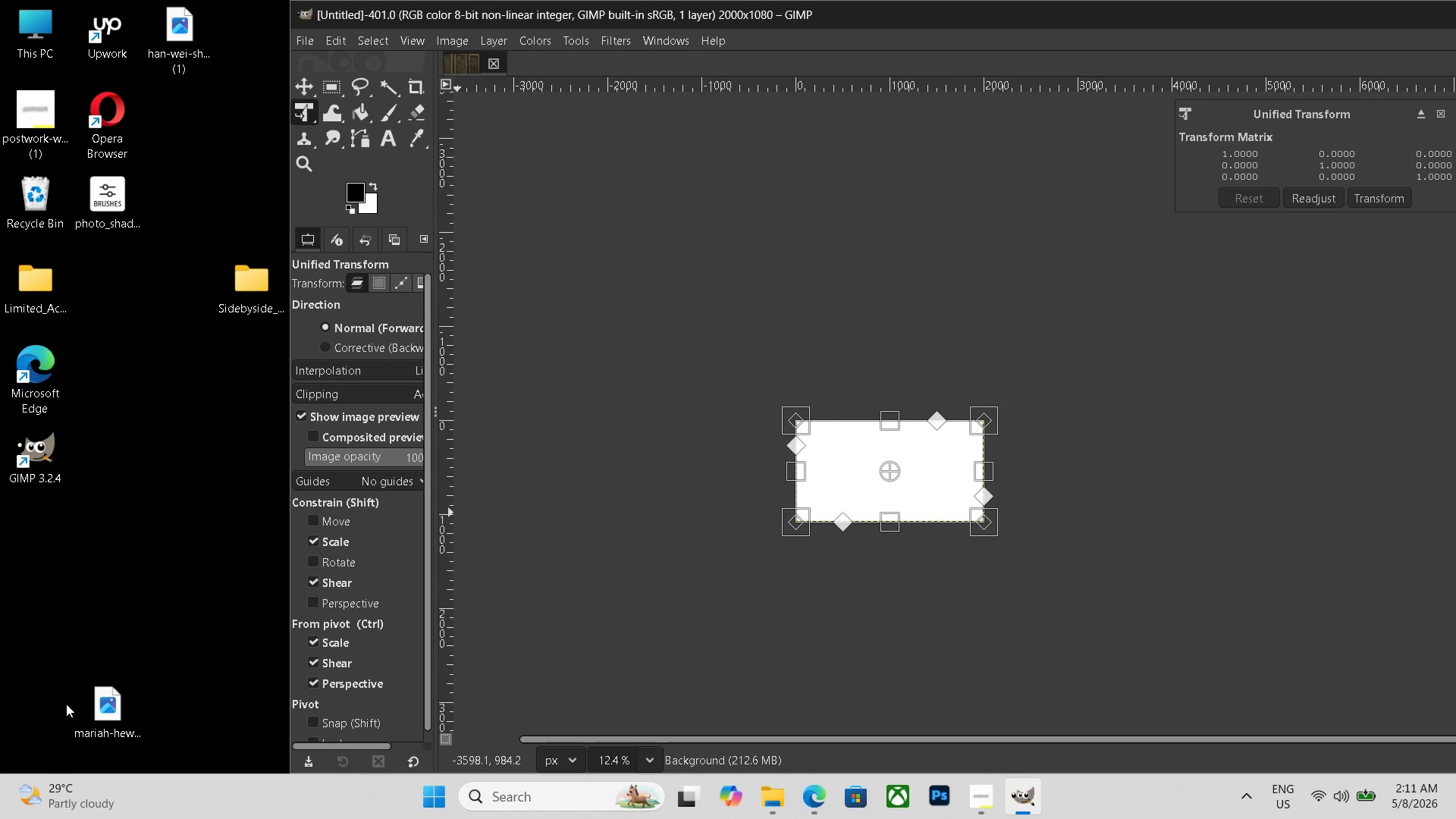 
left_click_drag(start_coordinate=[102, 703], to_coordinate=[896, 507])
 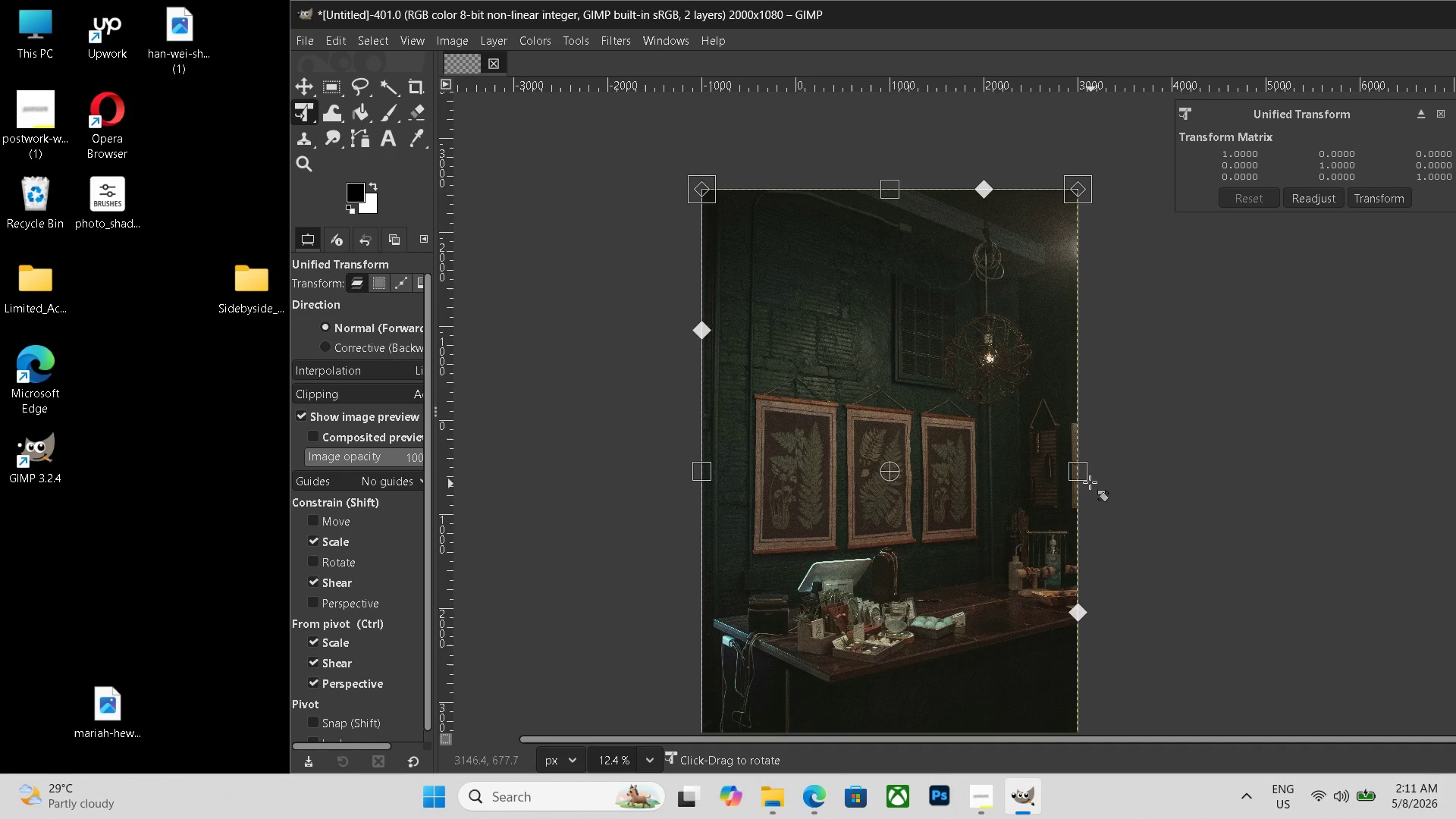 
scroll: coordinate [1012, 515], scroll_direction: down, amount: 9.0
 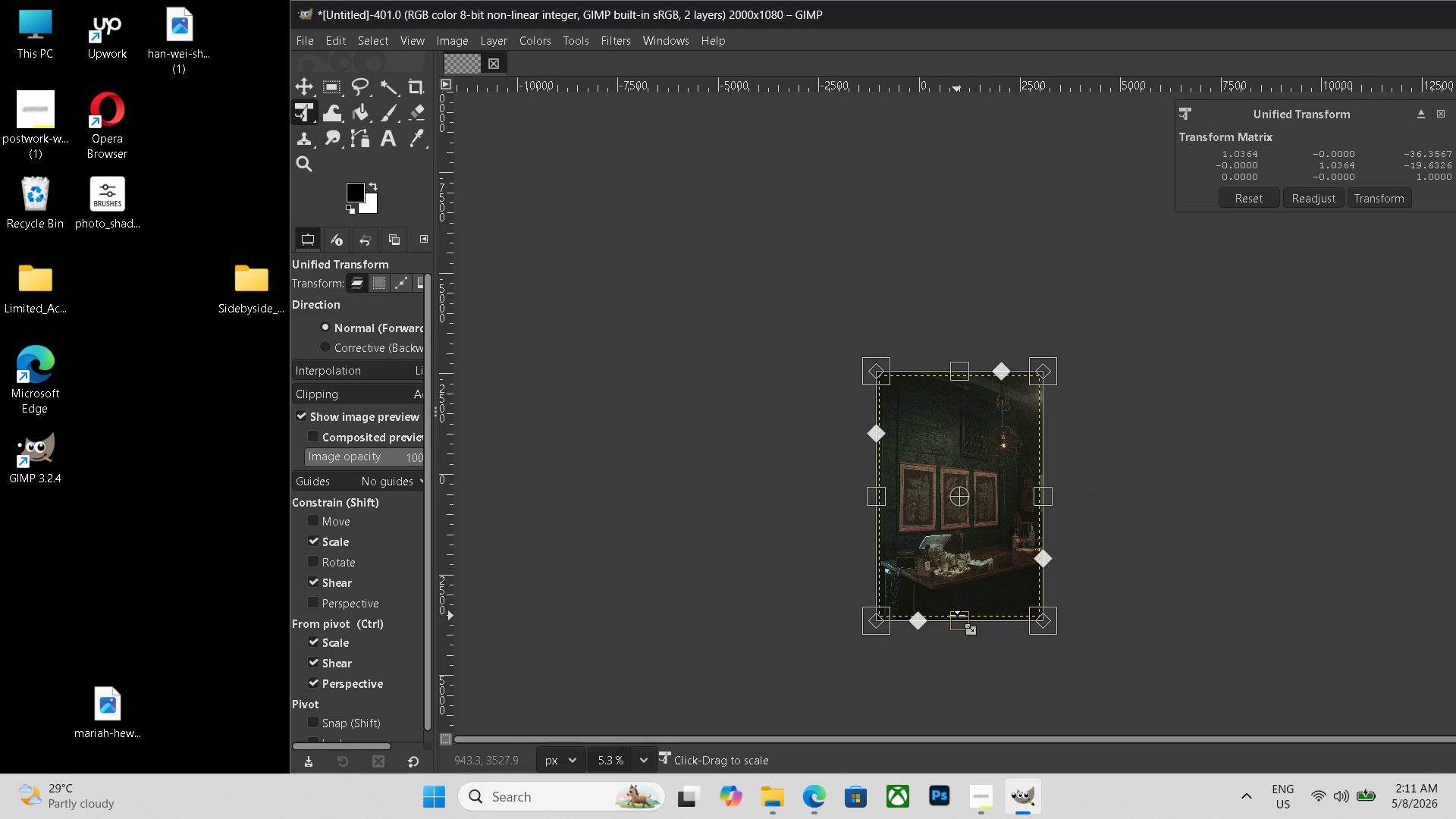 
left_click_drag(start_coordinate=[1078, 465], to_coordinate=[1085, 463])
 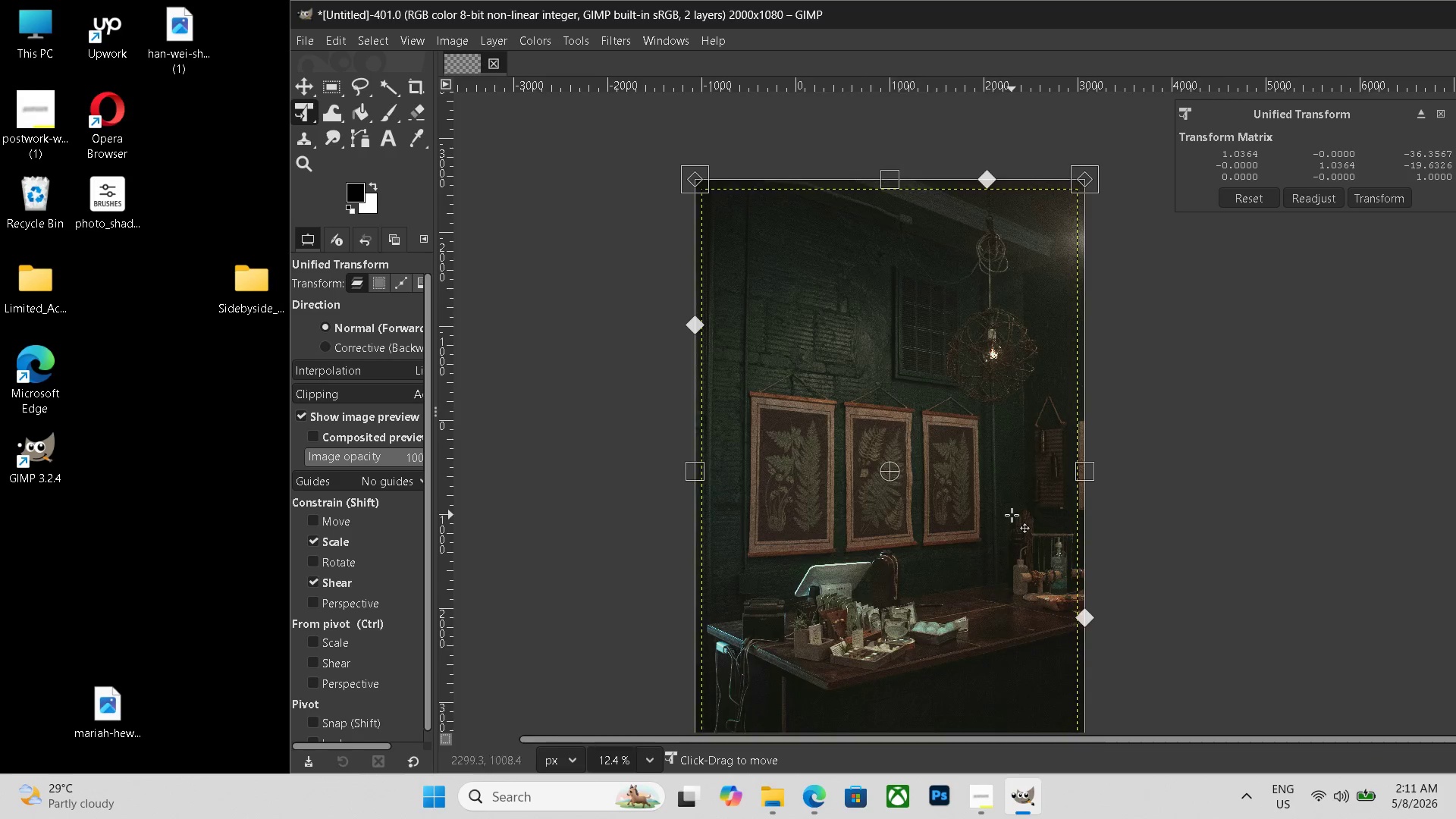 
hold_key(key=ControlLeft, duration=0.73)
 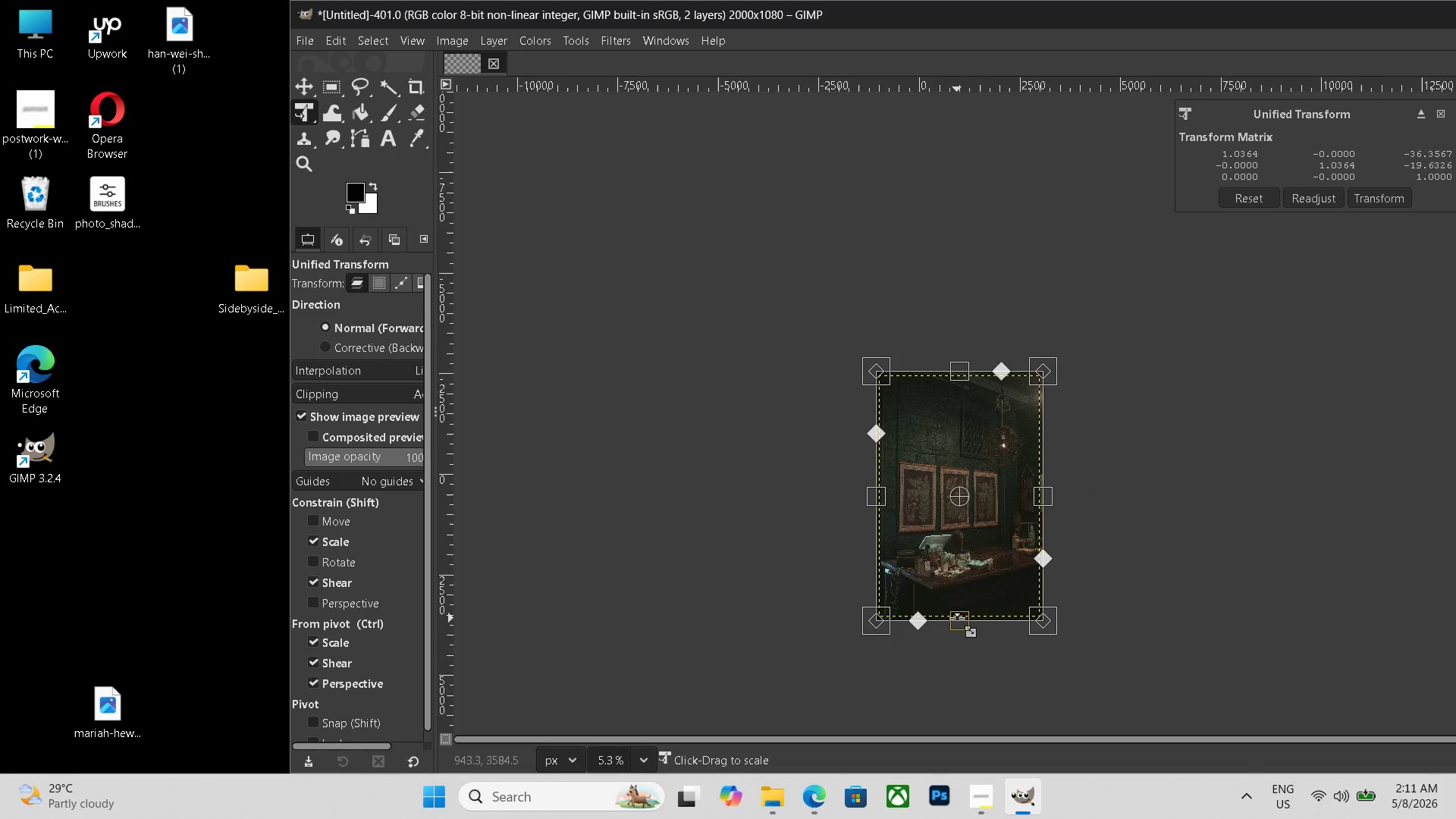 
left_click_drag(start_coordinate=[957, 615], to_coordinate=[973, 559])
 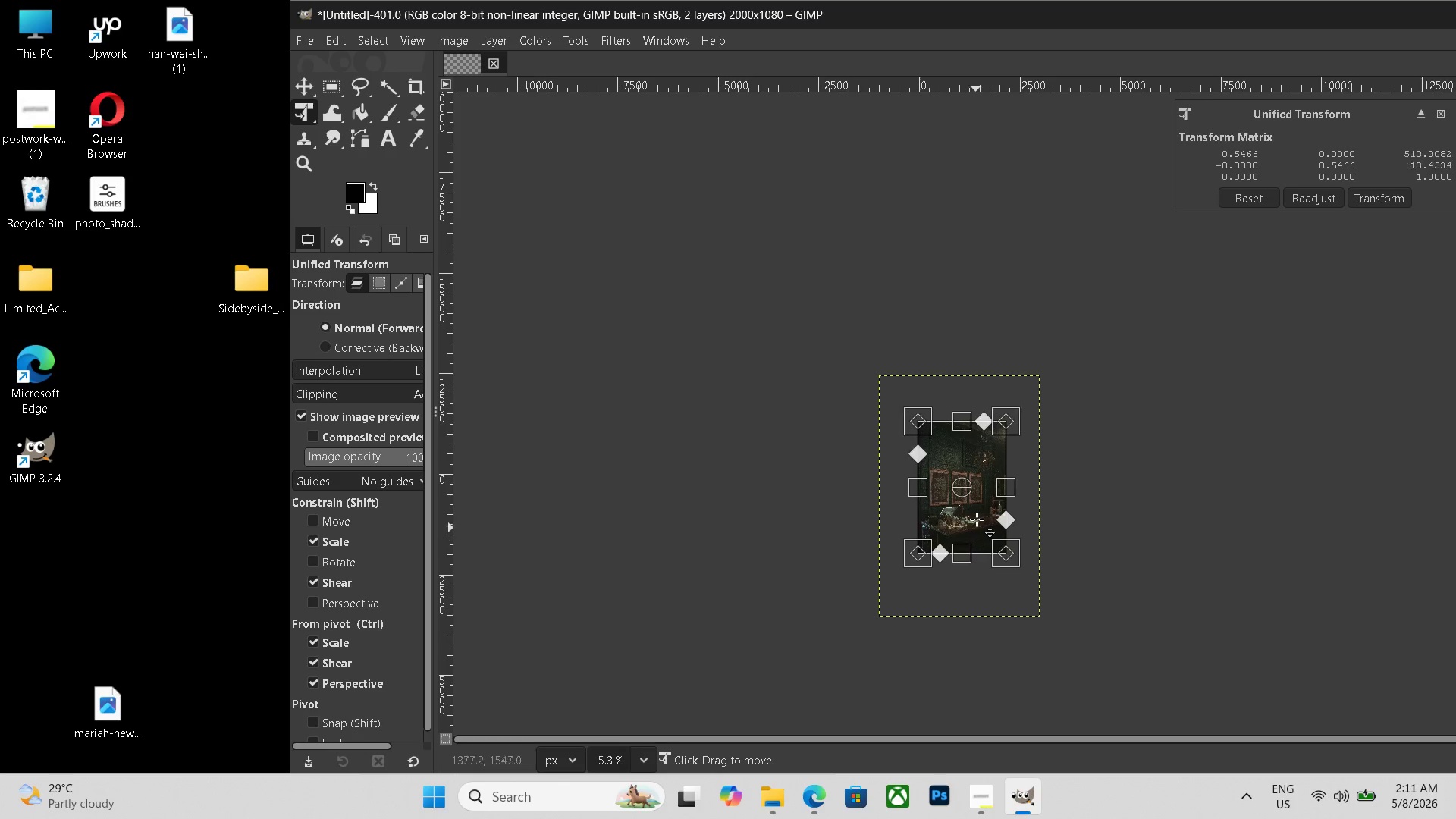 
left_click_drag(start_coordinate=[974, 537], to_coordinate=[972, 494])
 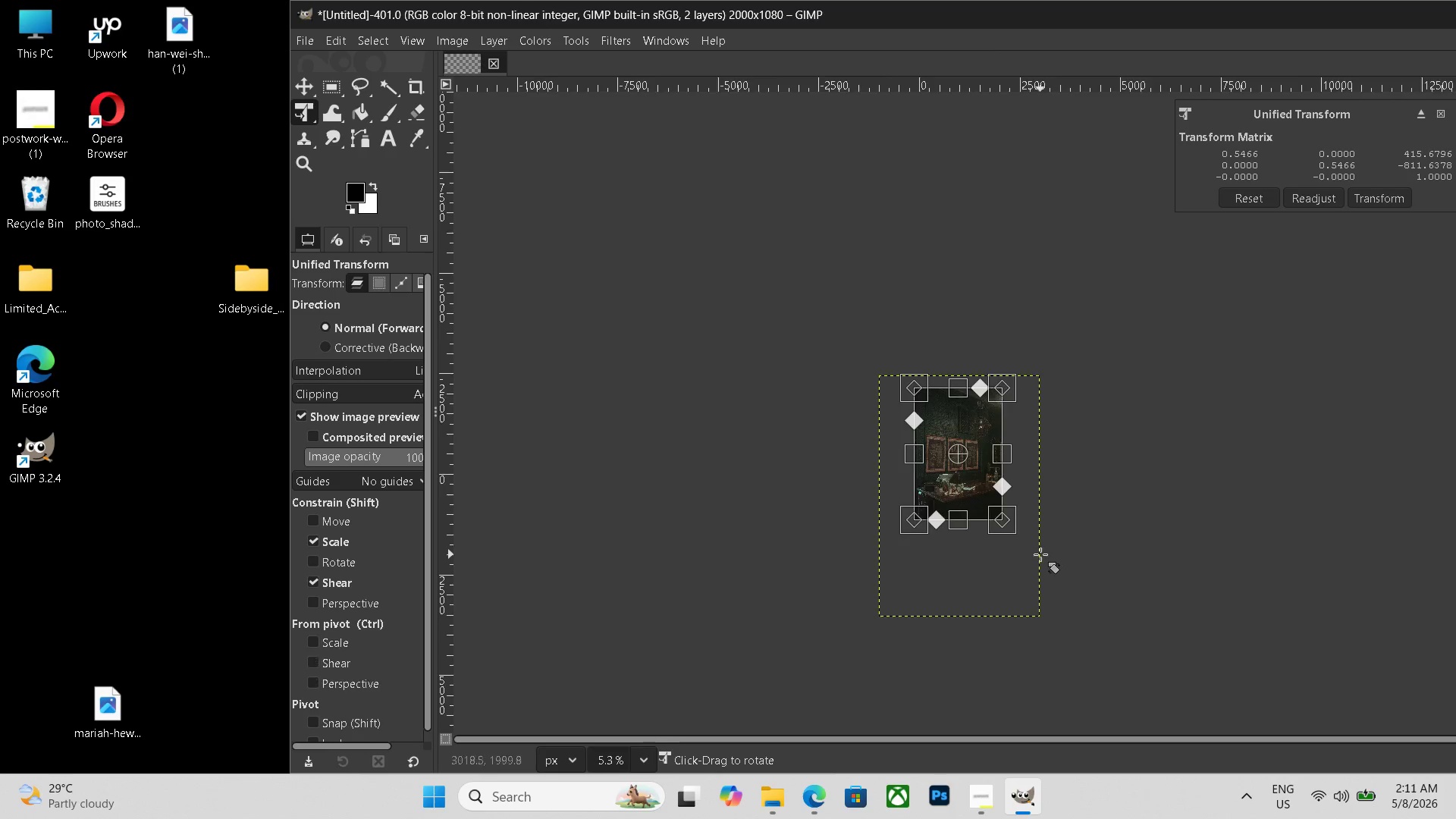 
scroll: coordinate [1040, 554], scroll_direction: up, amount: 10.0
 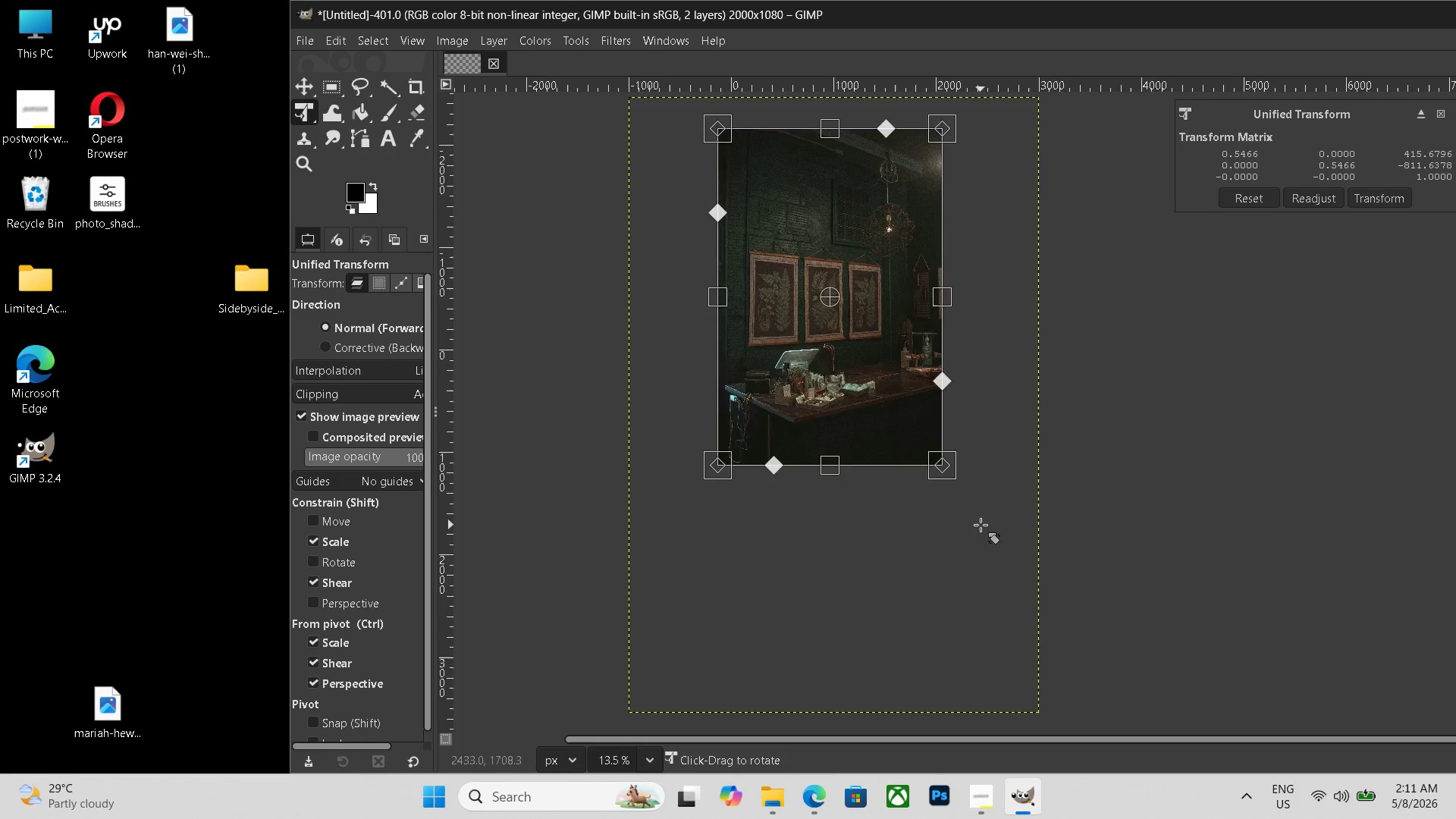 
hold_key(key=ControlLeft, duration=0.84)
 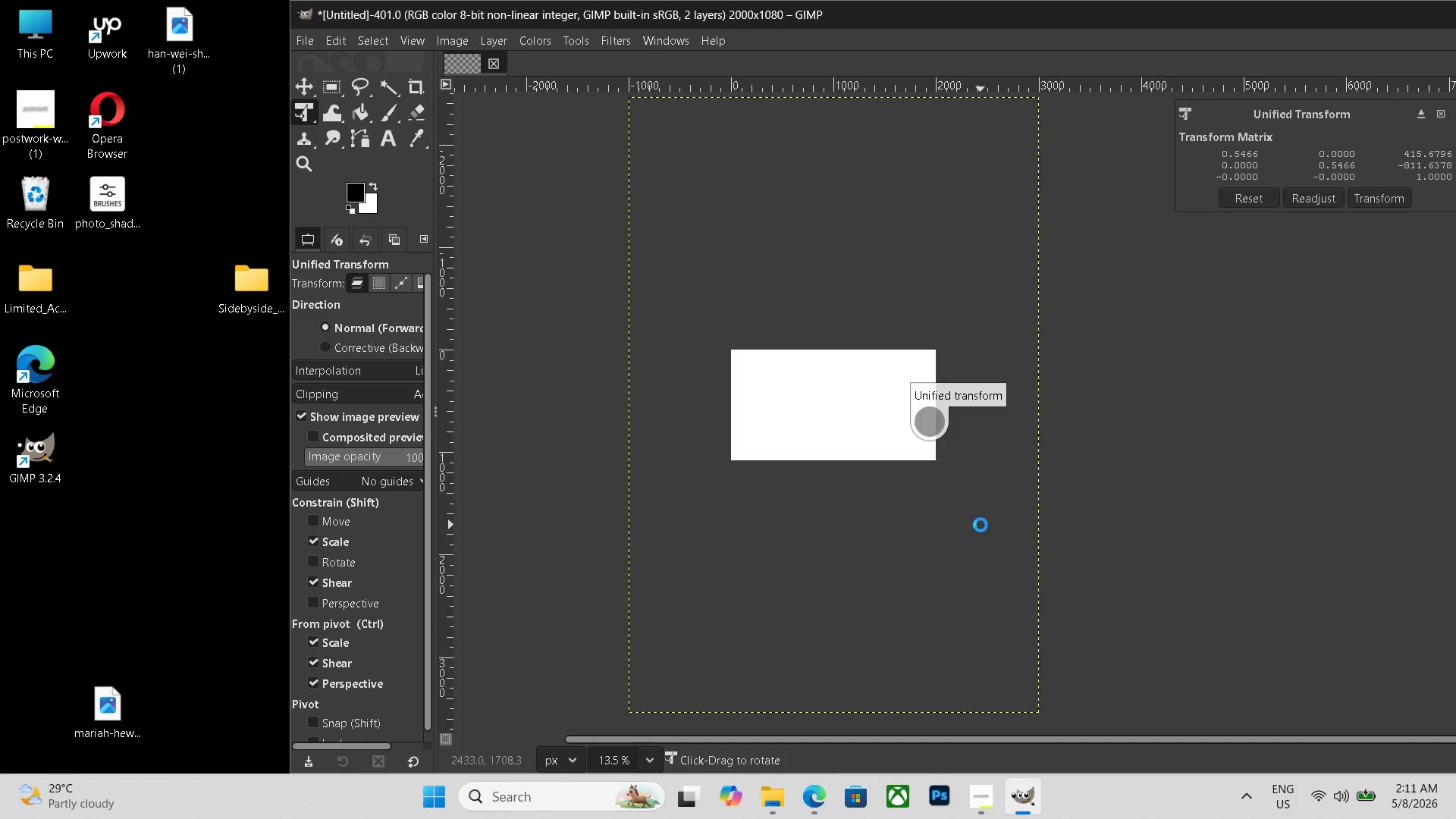 
scroll: coordinate [981, 525], scroll_direction: up, amount: 7.0
 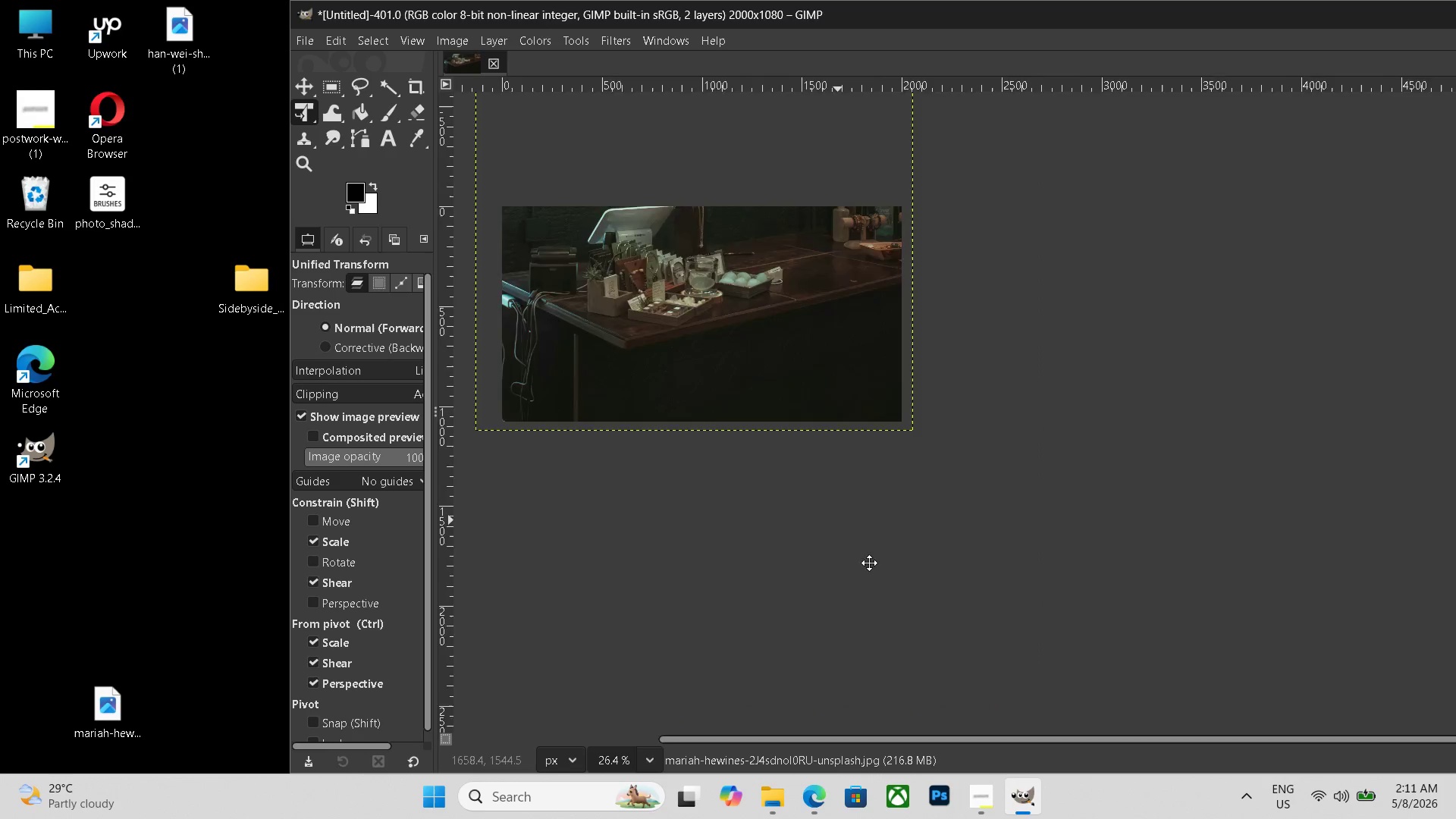 
key(Enter)
 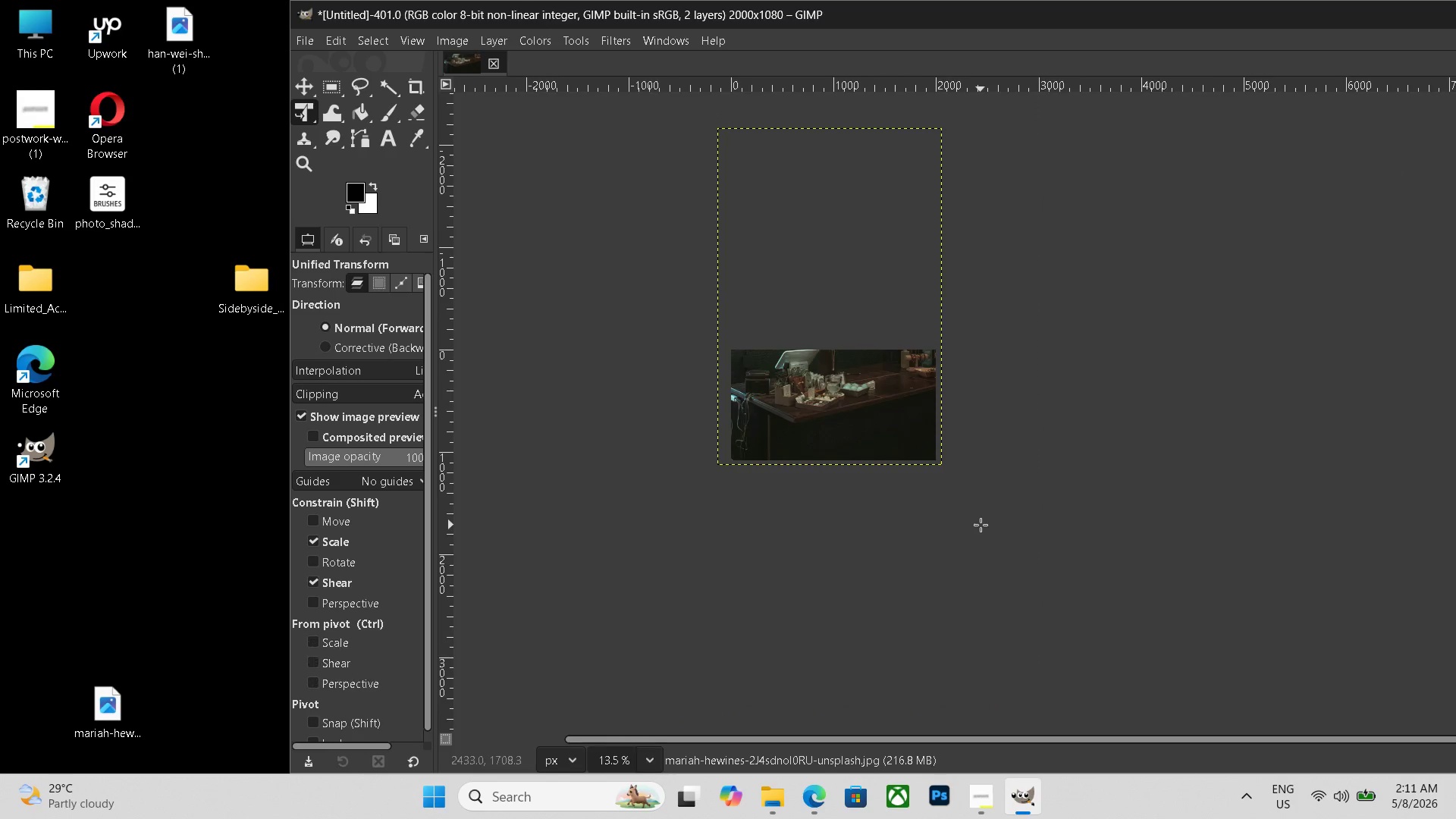 
hold_key(key=ControlLeft, duration=0.41)
 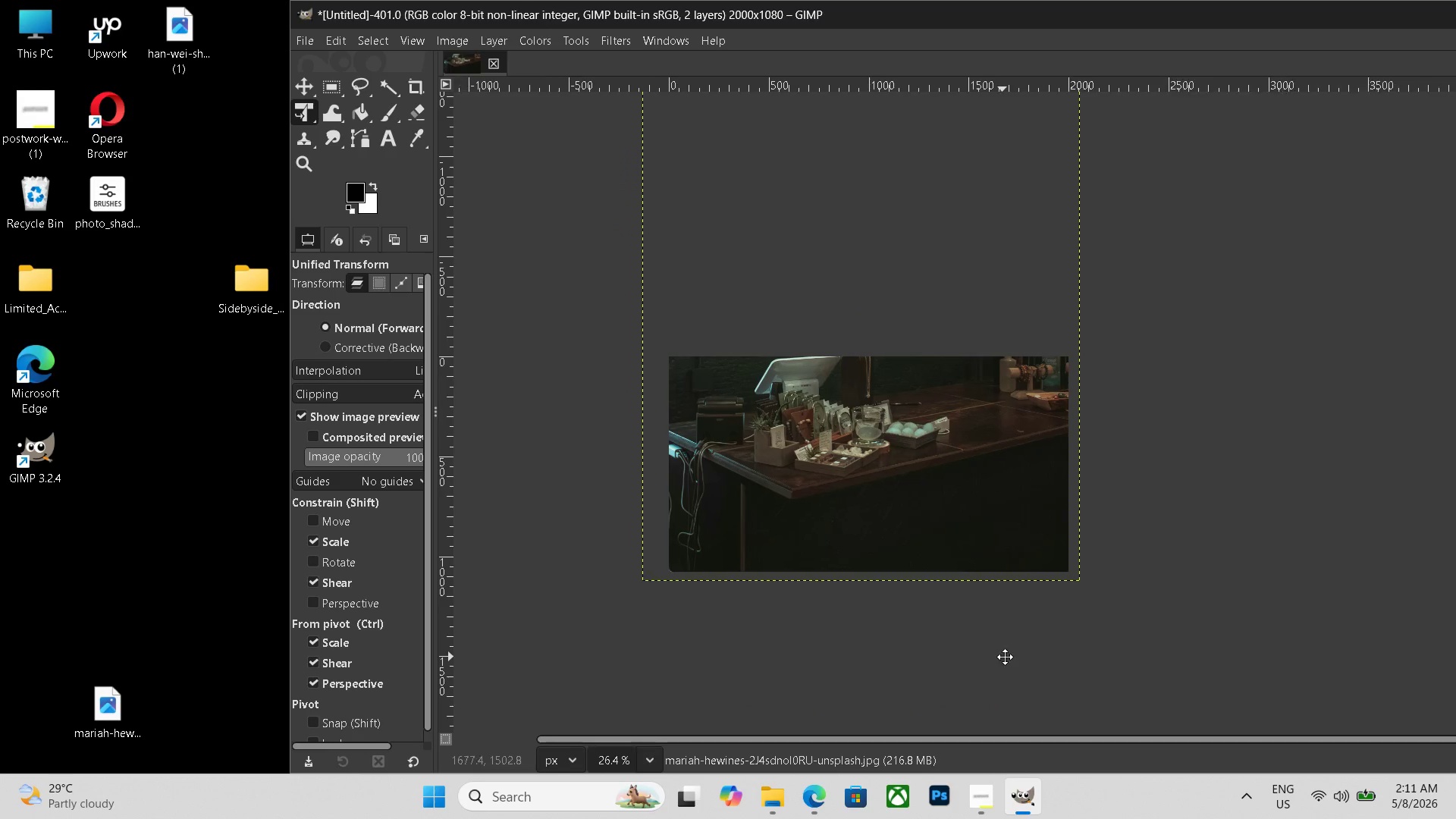 
hold_key(key=Space, duration=0.69)
 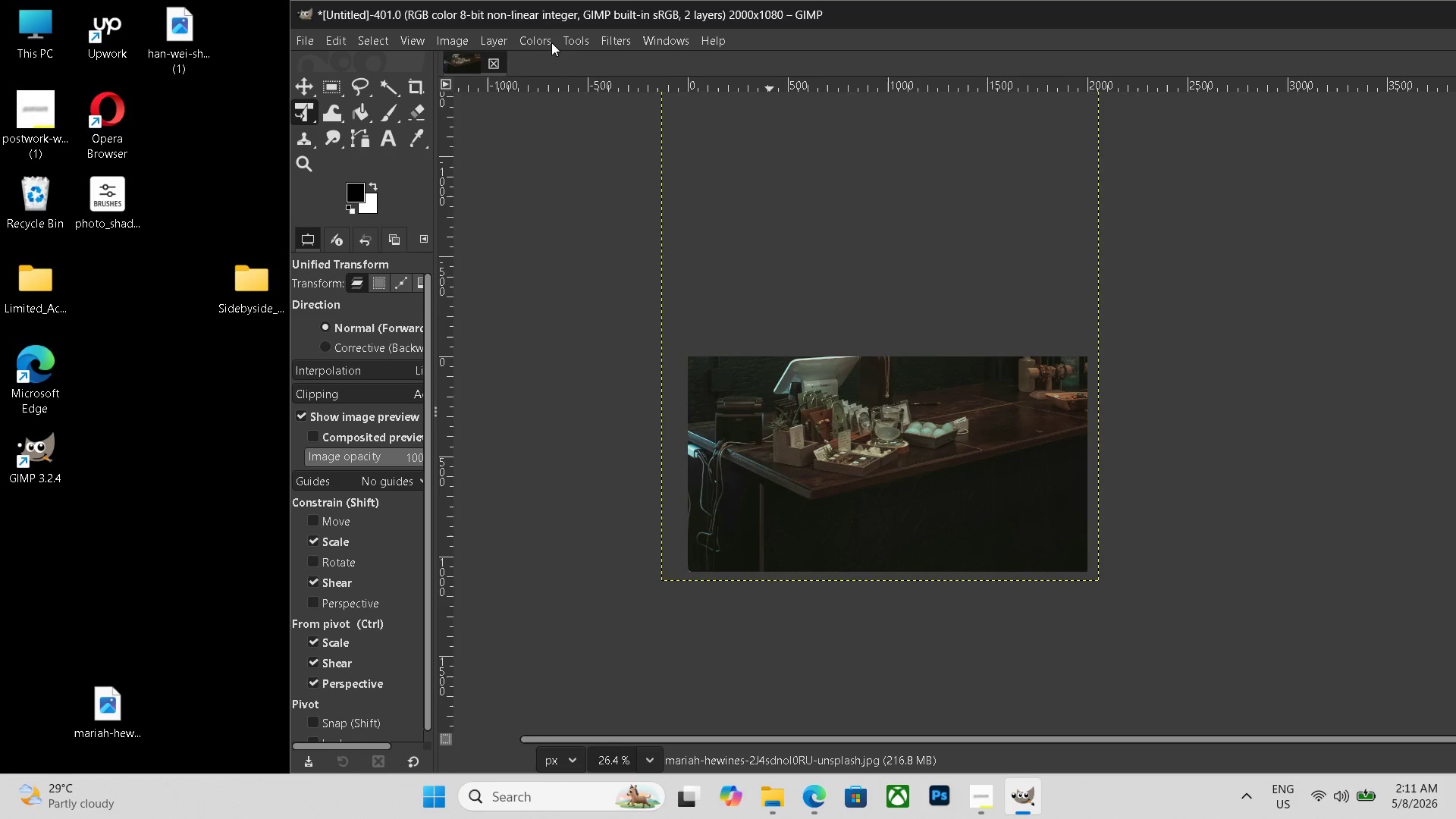 
left_click([551, 42])
 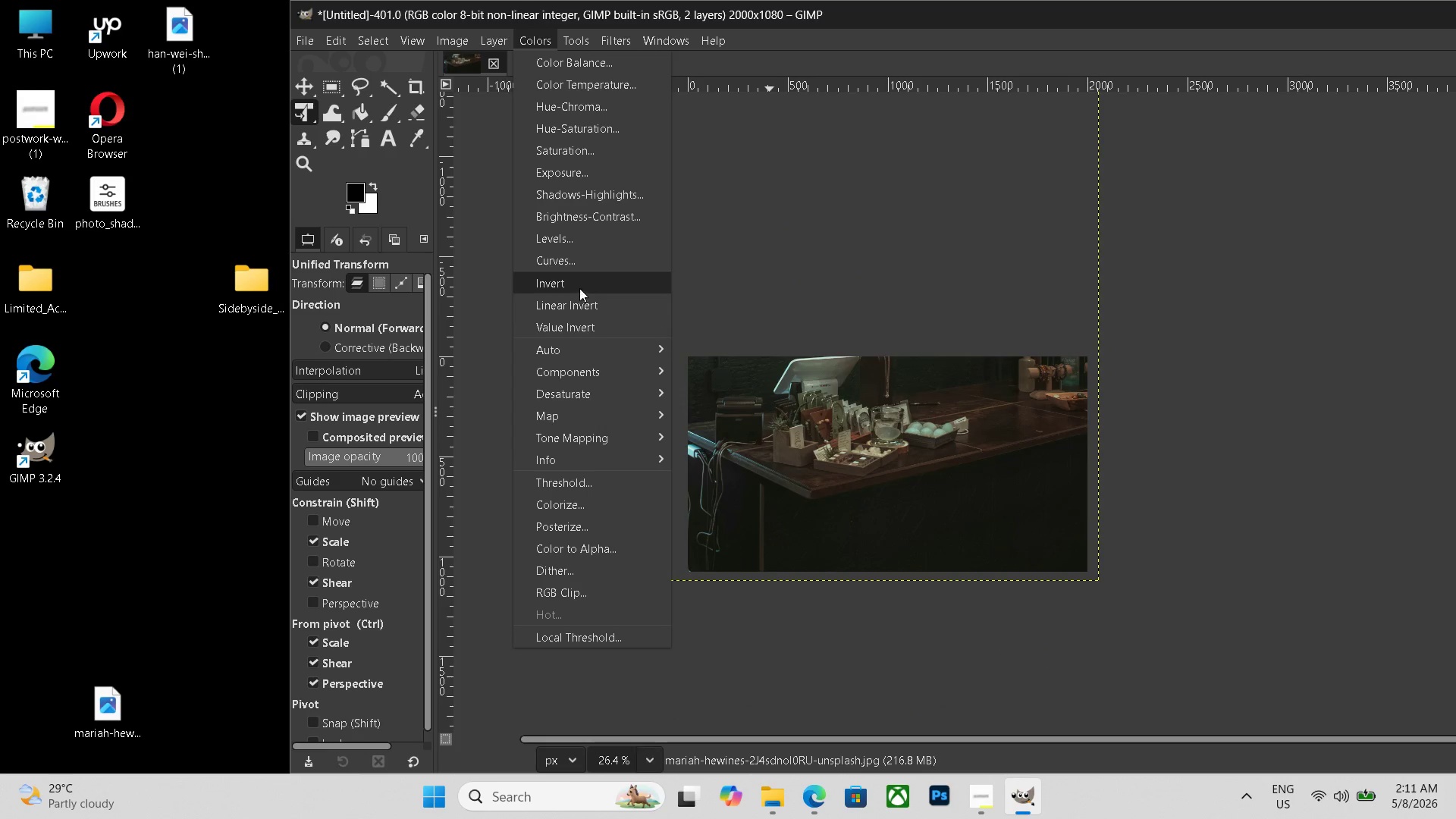 
left_click([579, 263])
 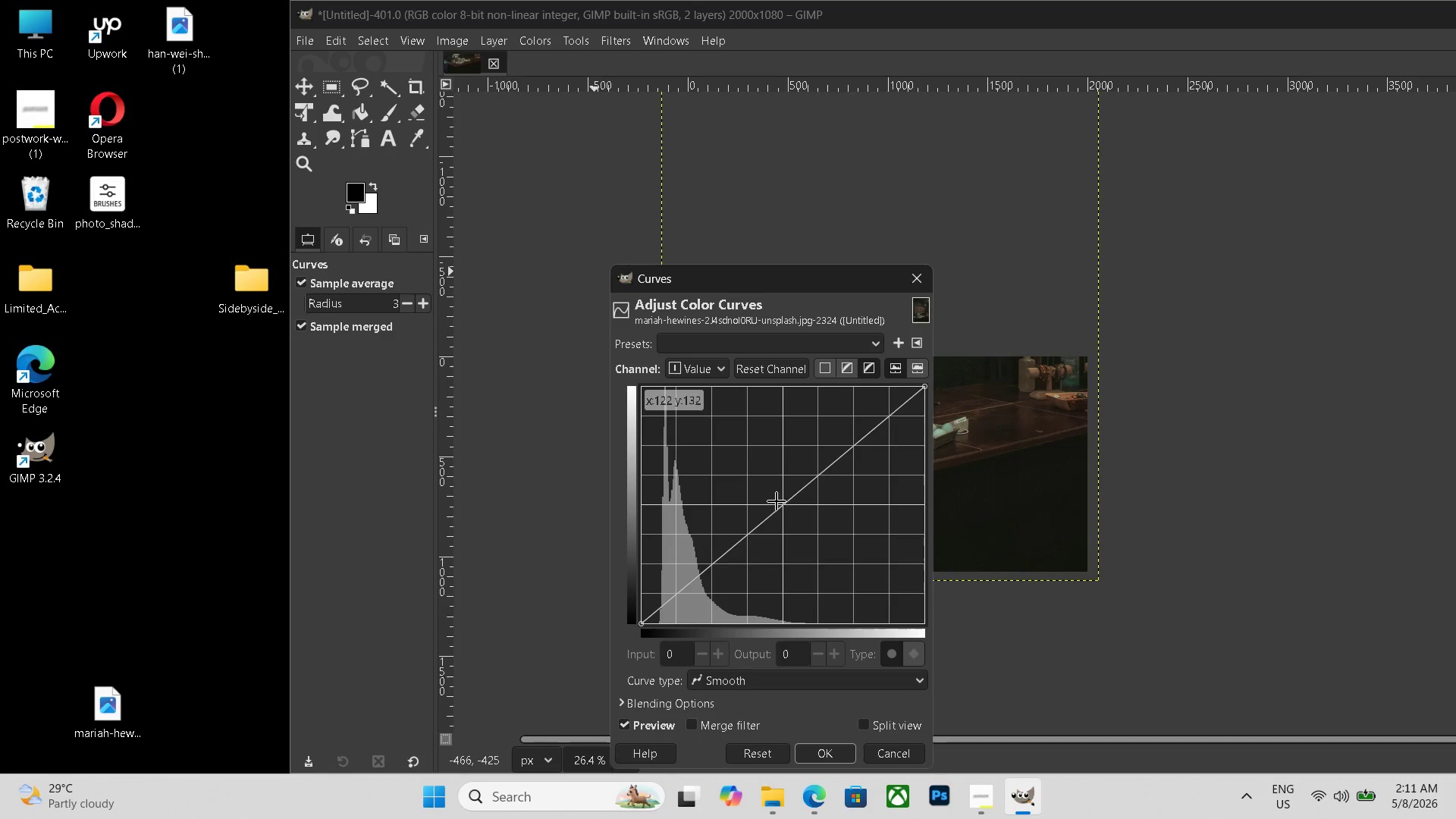 
left_click_drag(start_coordinate=[777, 501], to_coordinate=[748, 487])
 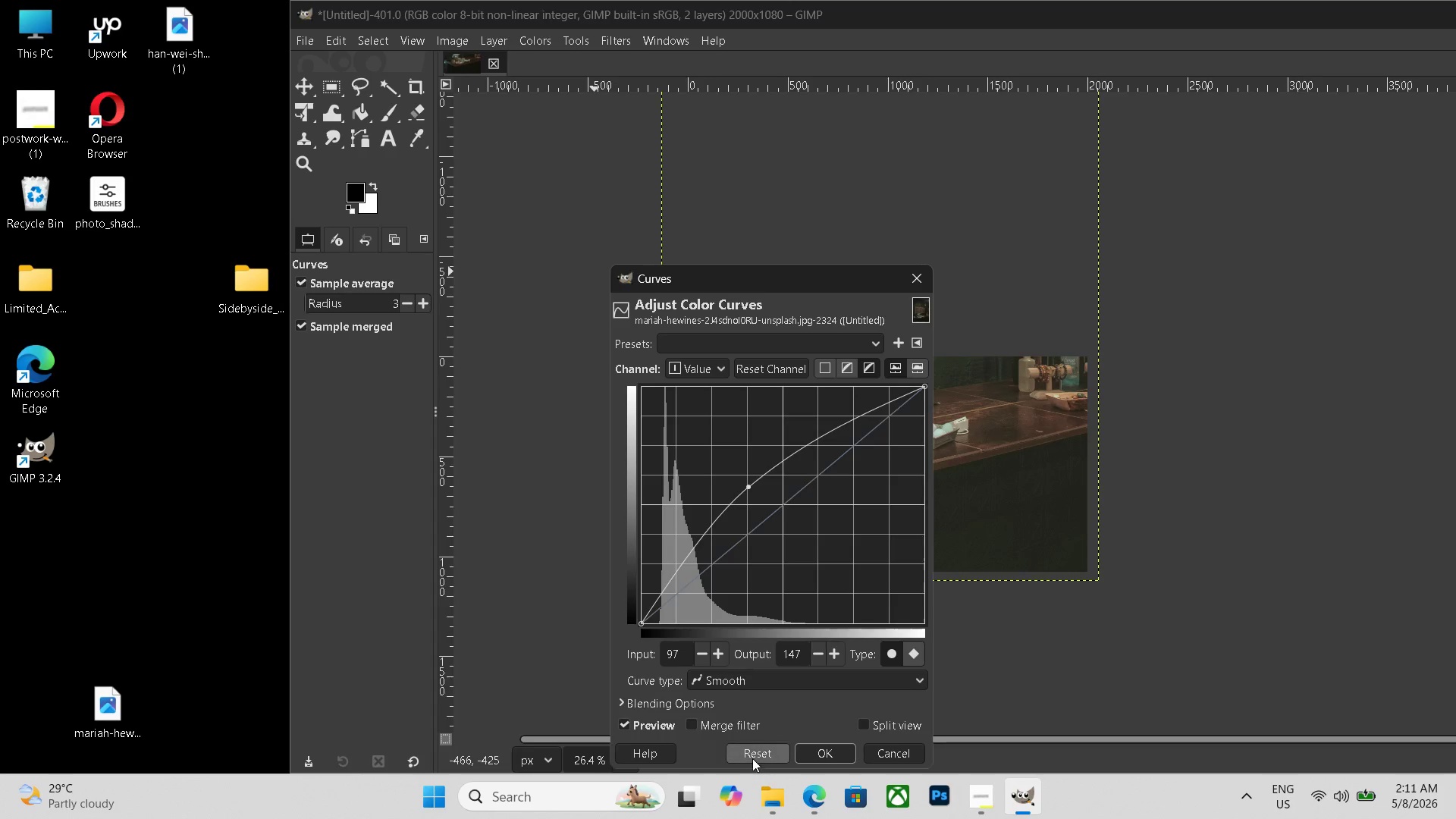 
left_click([755, 756])
 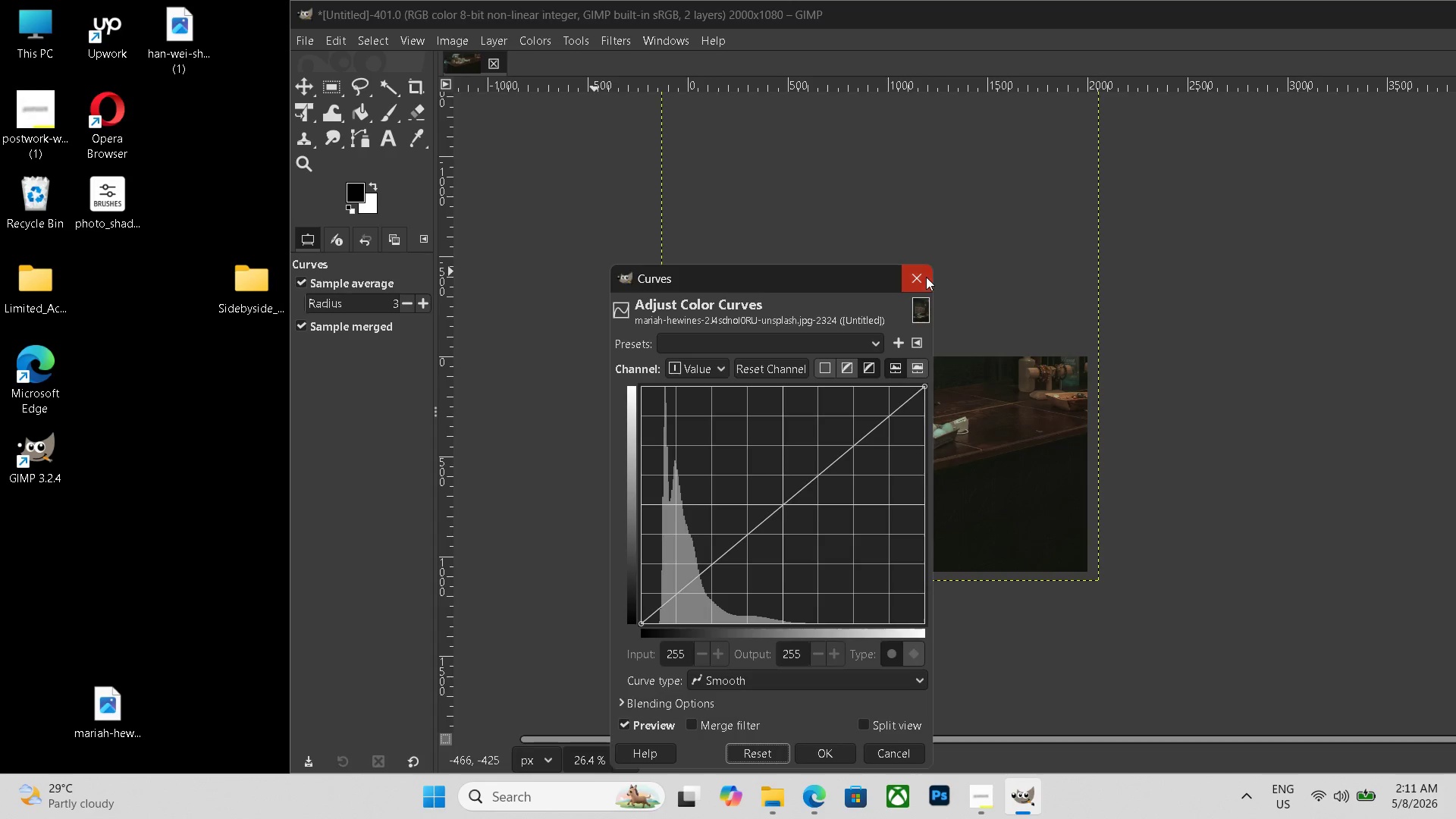 
left_click([926, 277])
 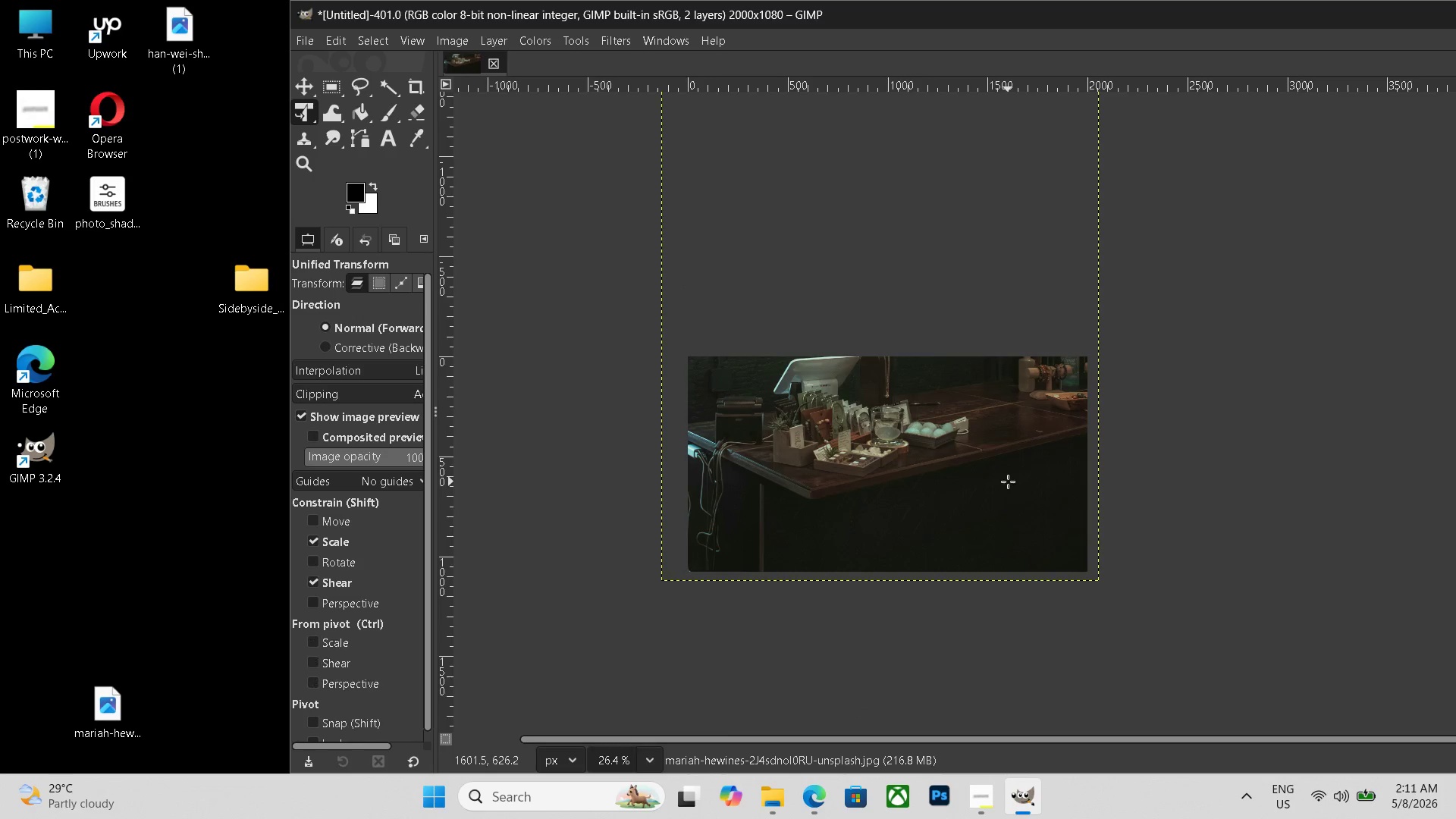 
key(Control+Shift+E)
 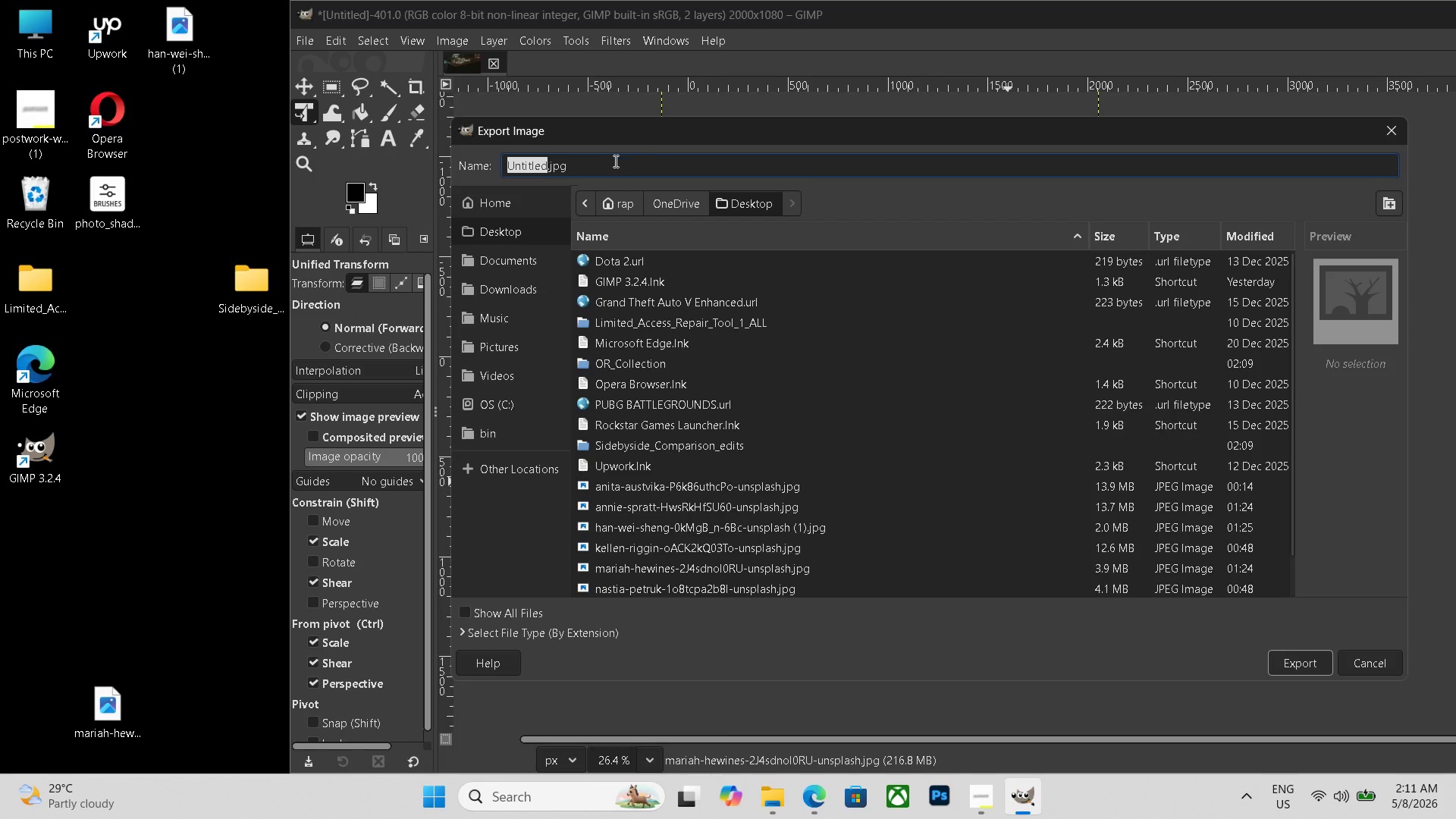 
left_click_drag(start_coordinate=[613, 162], to_coordinate=[360, 159])
 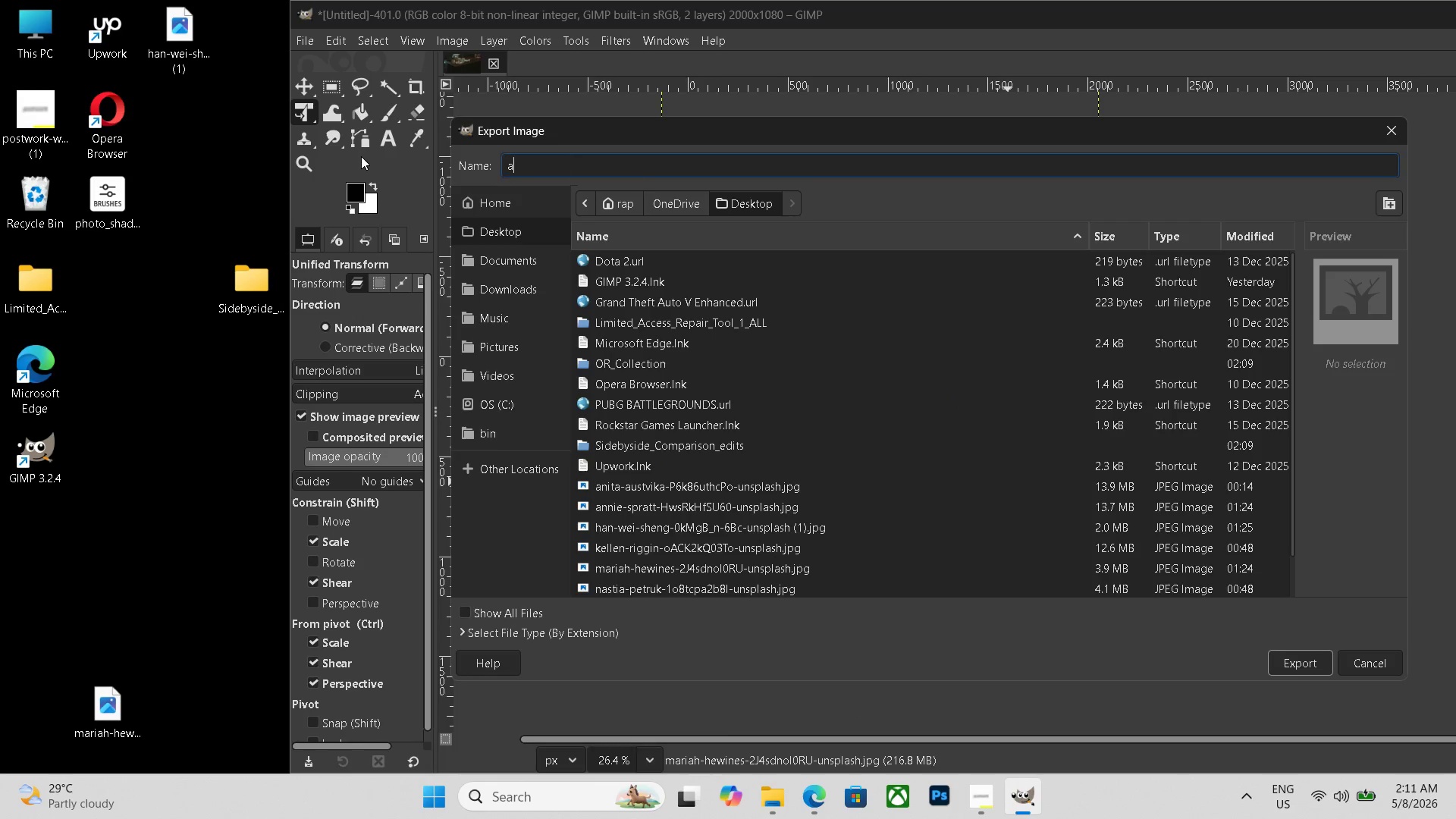 
type(a9)
 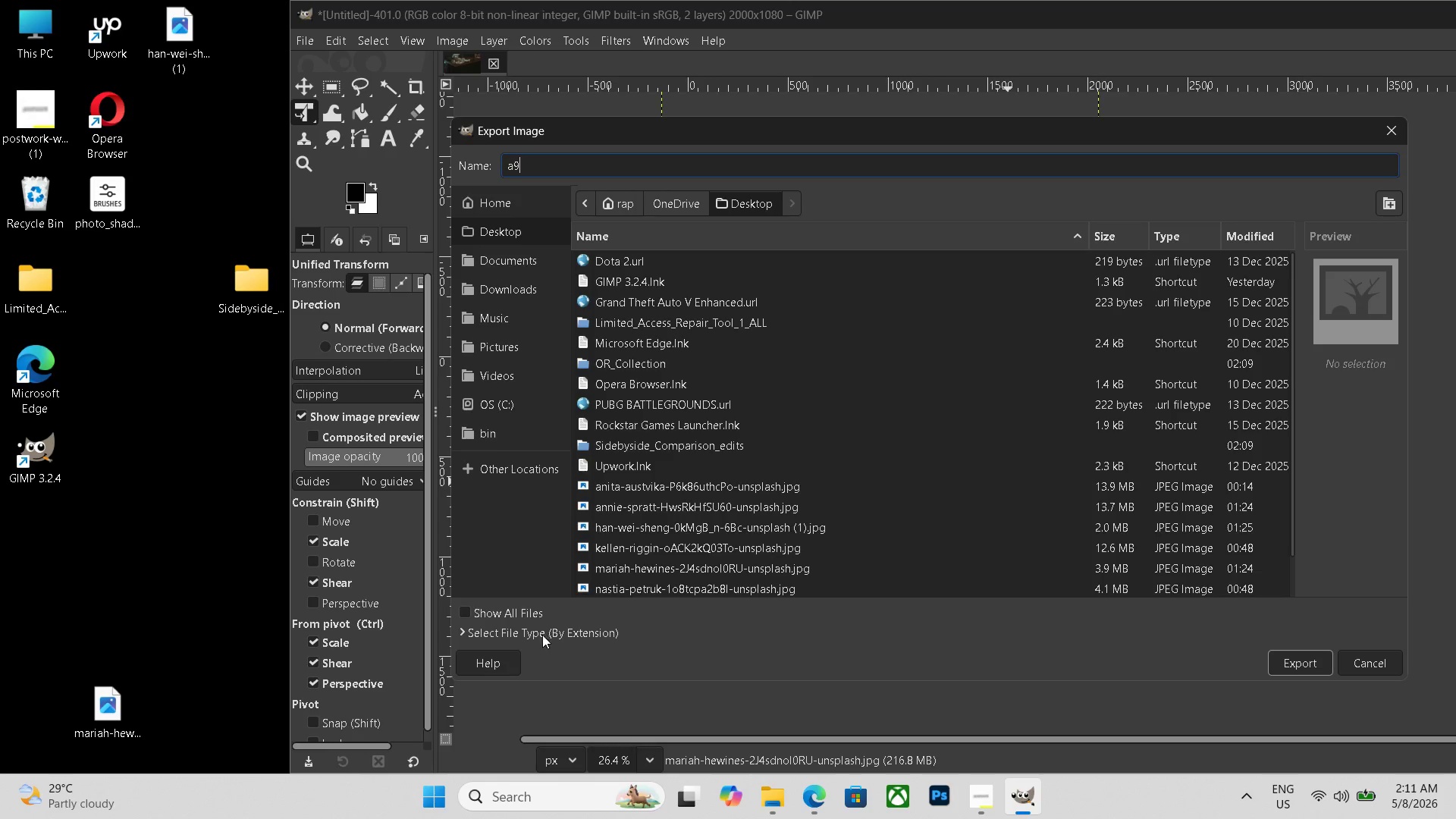 
left_click_drag(start_coordinate=[533, 632], to_coordinate=[538, 632])
 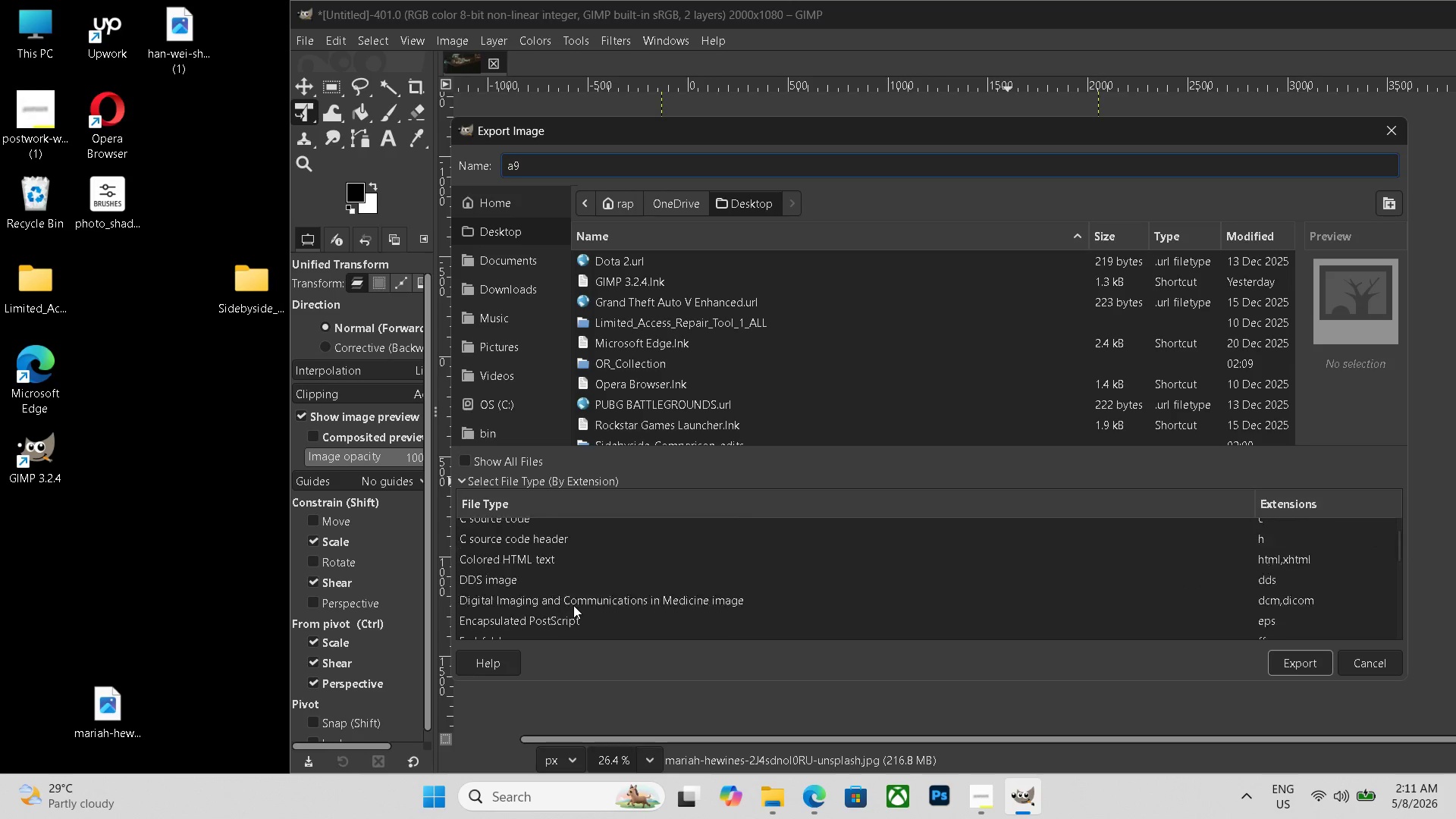 
scroll: coordinate [579, 600], scroll_direction: down, amount: 22.0
 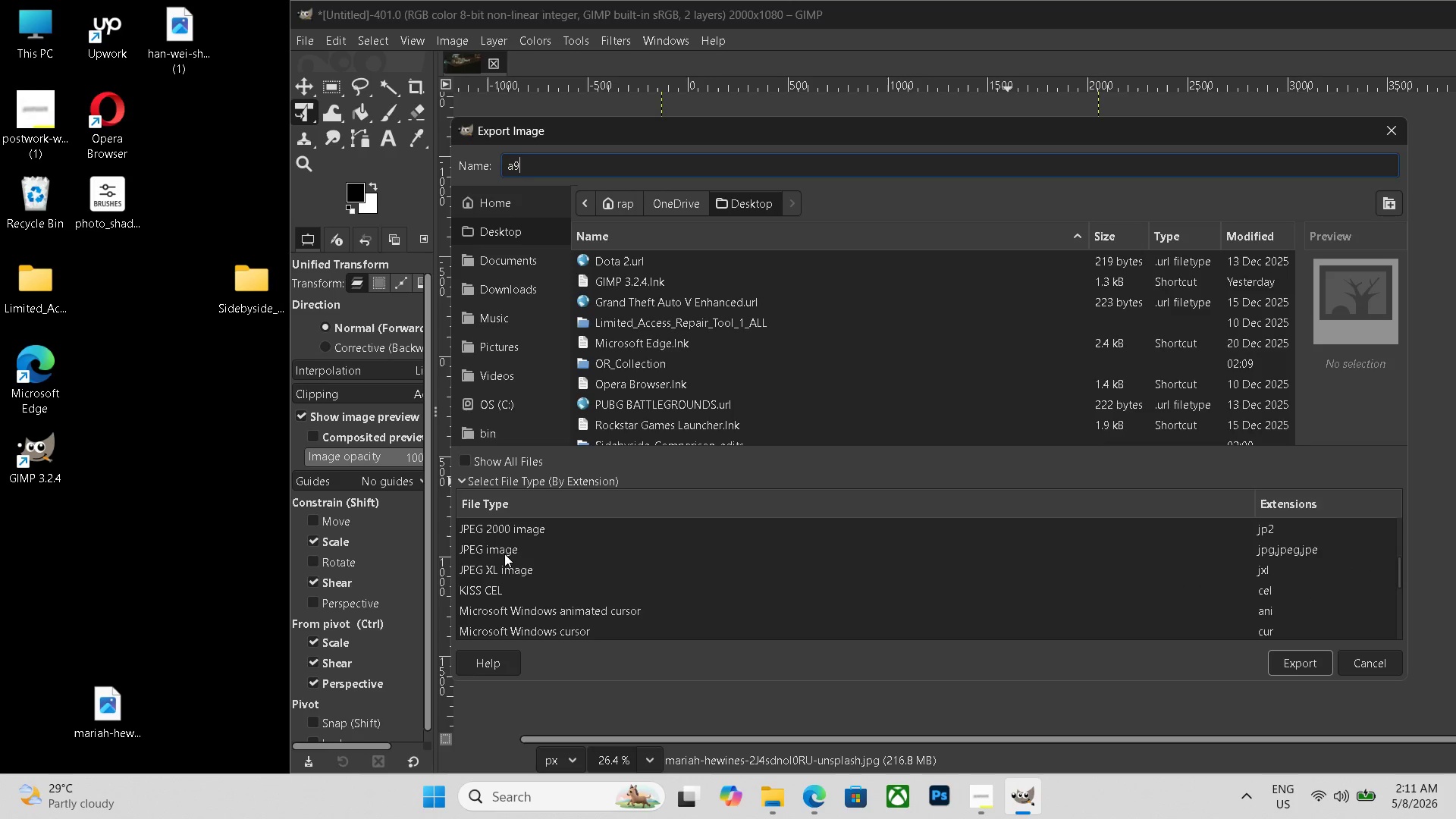 
left_click([504, 554])
 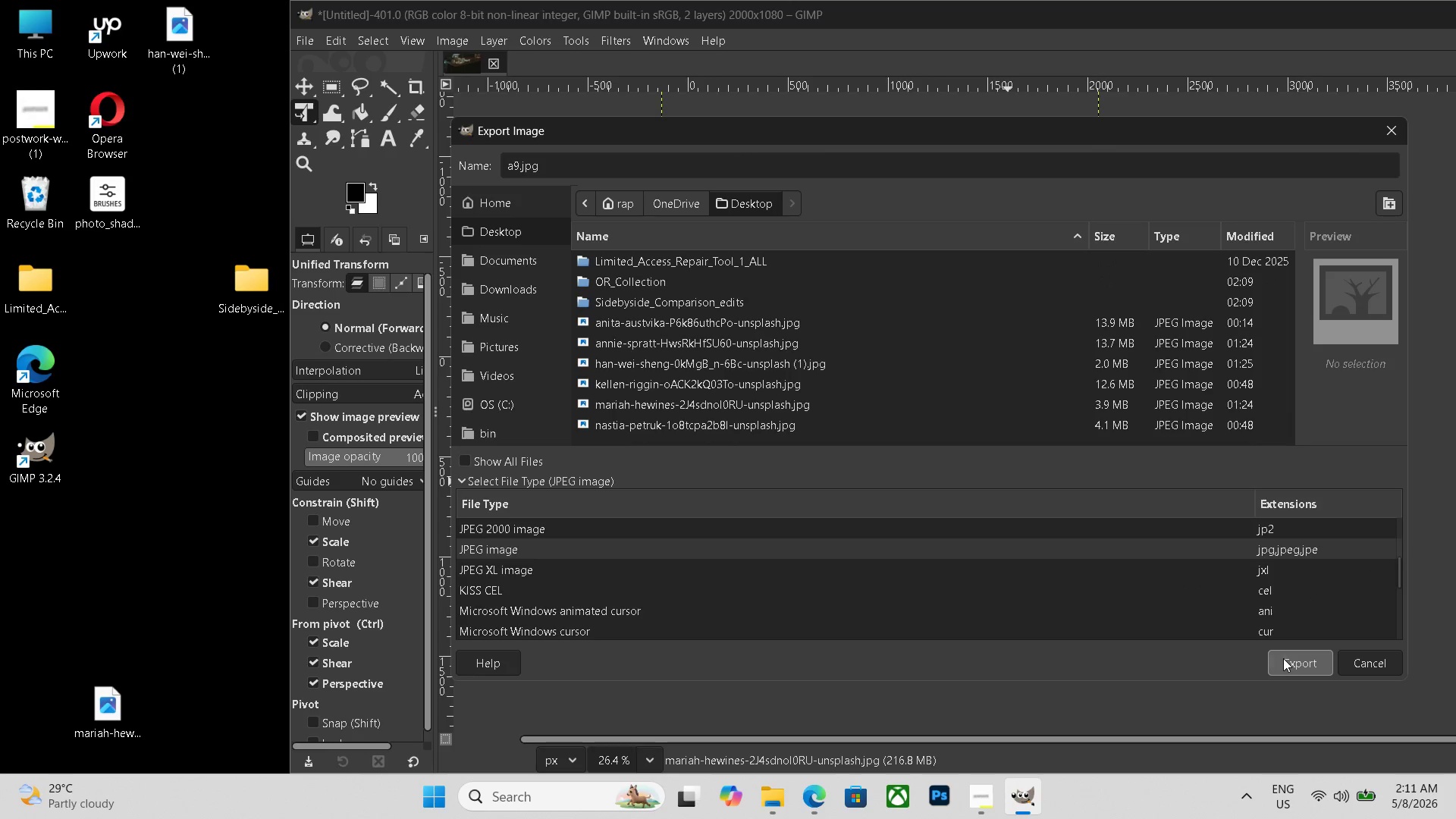 
left_click([1283, 658])
 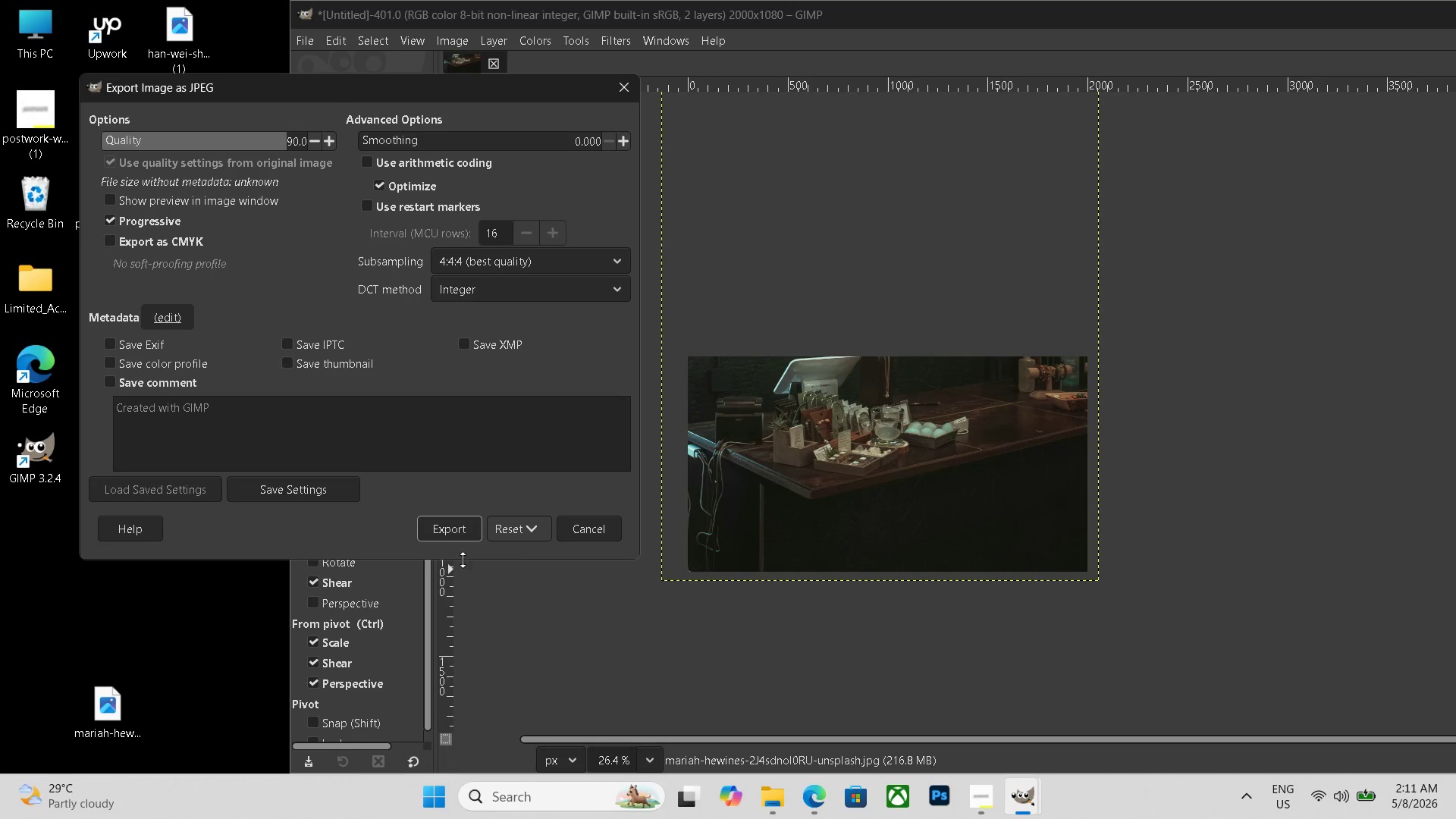 
left_click([456, 529])
 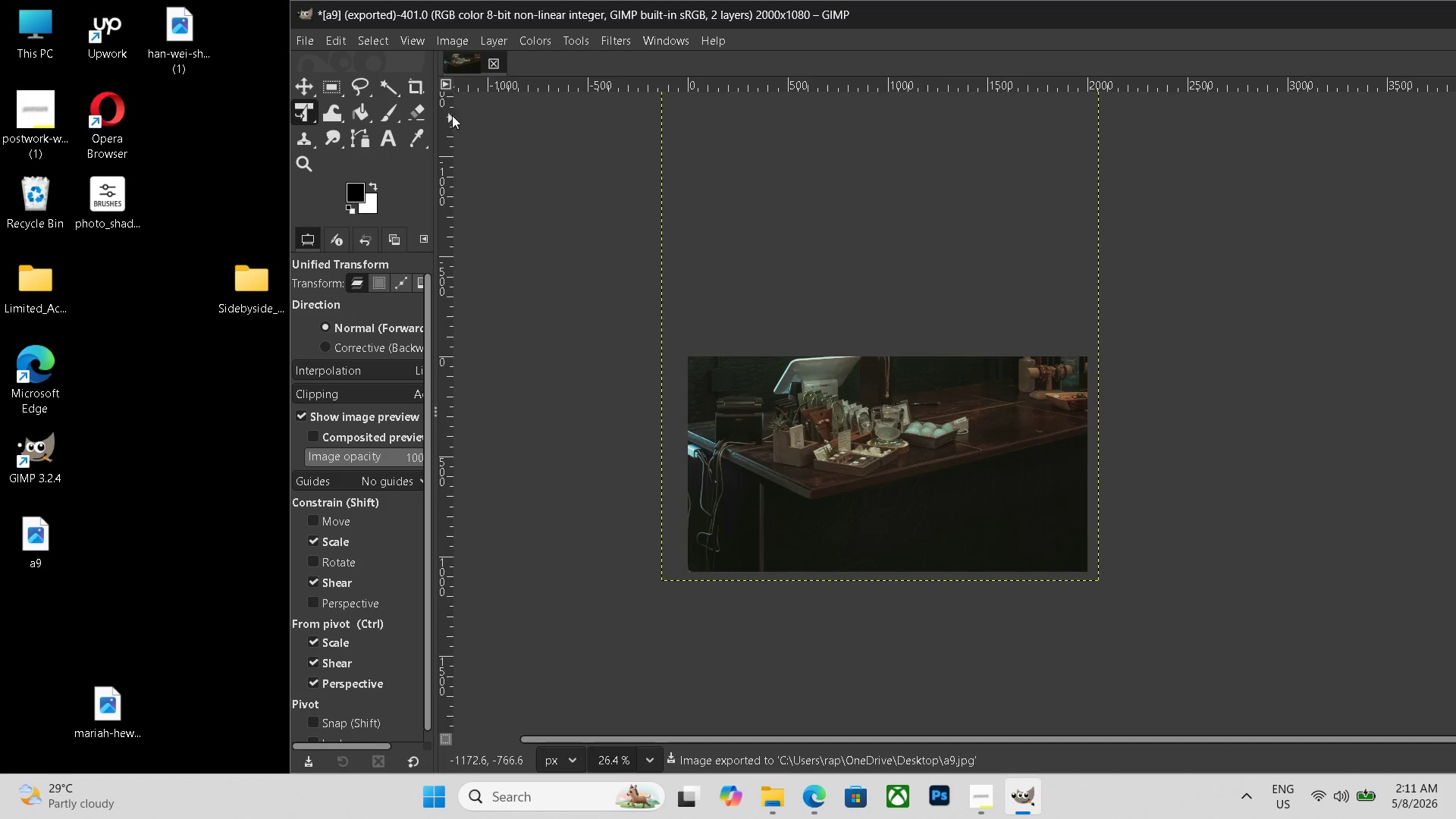 
left_click([488, 57])
 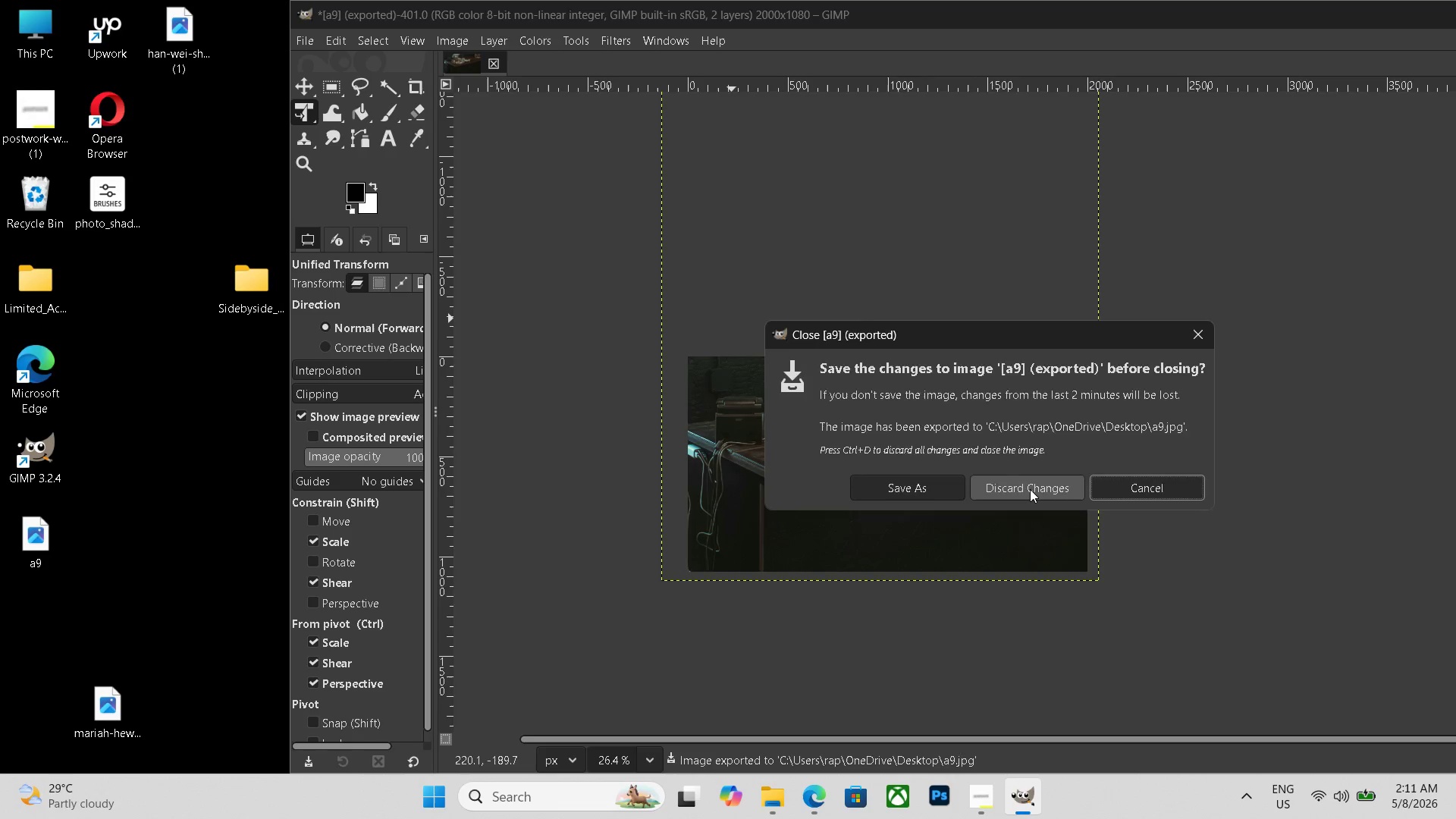 
scroll: coordinate [1032, 485], scroll_direction: up, amount: 1.0
 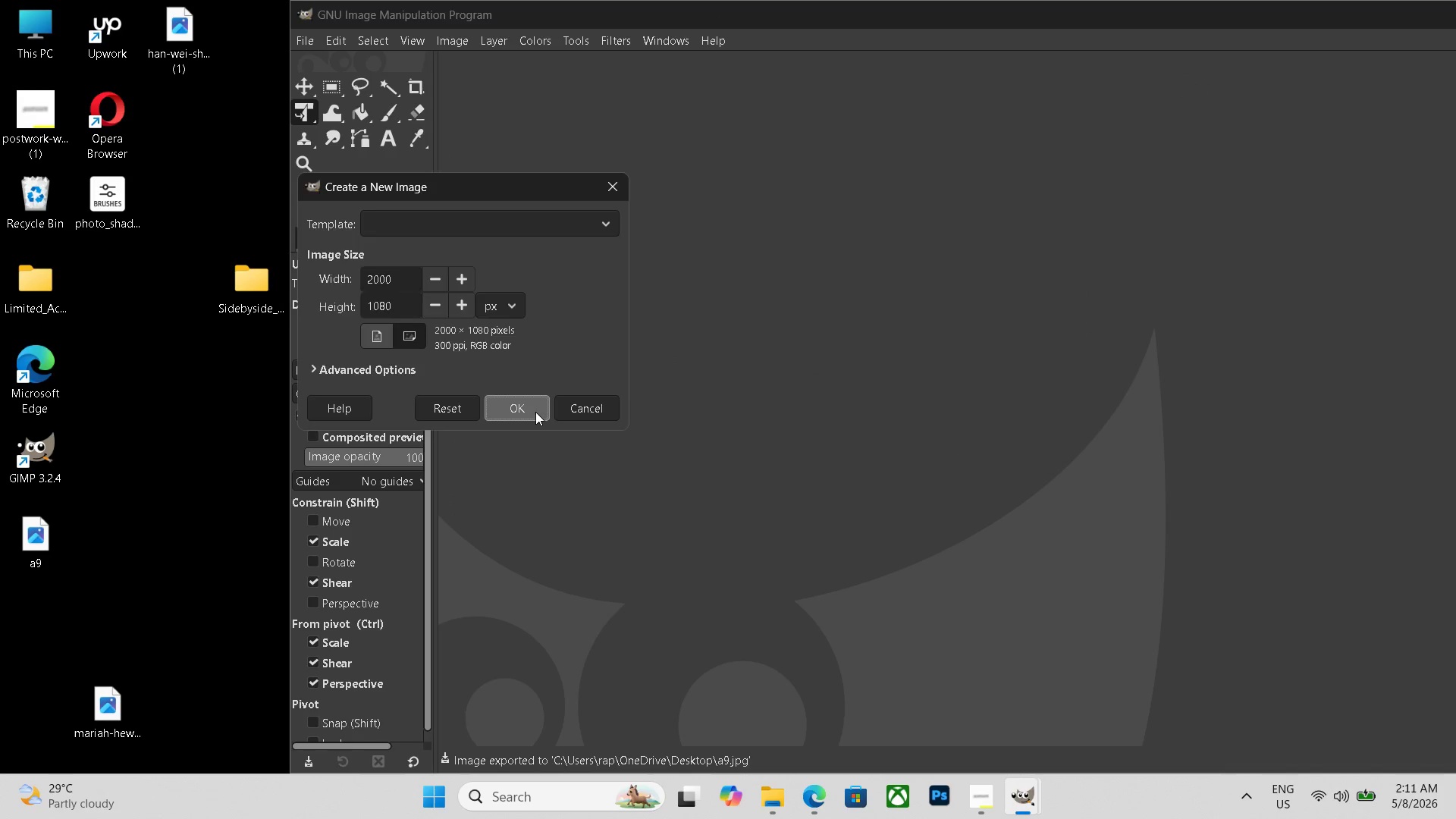 
left_click([1030, 489])
 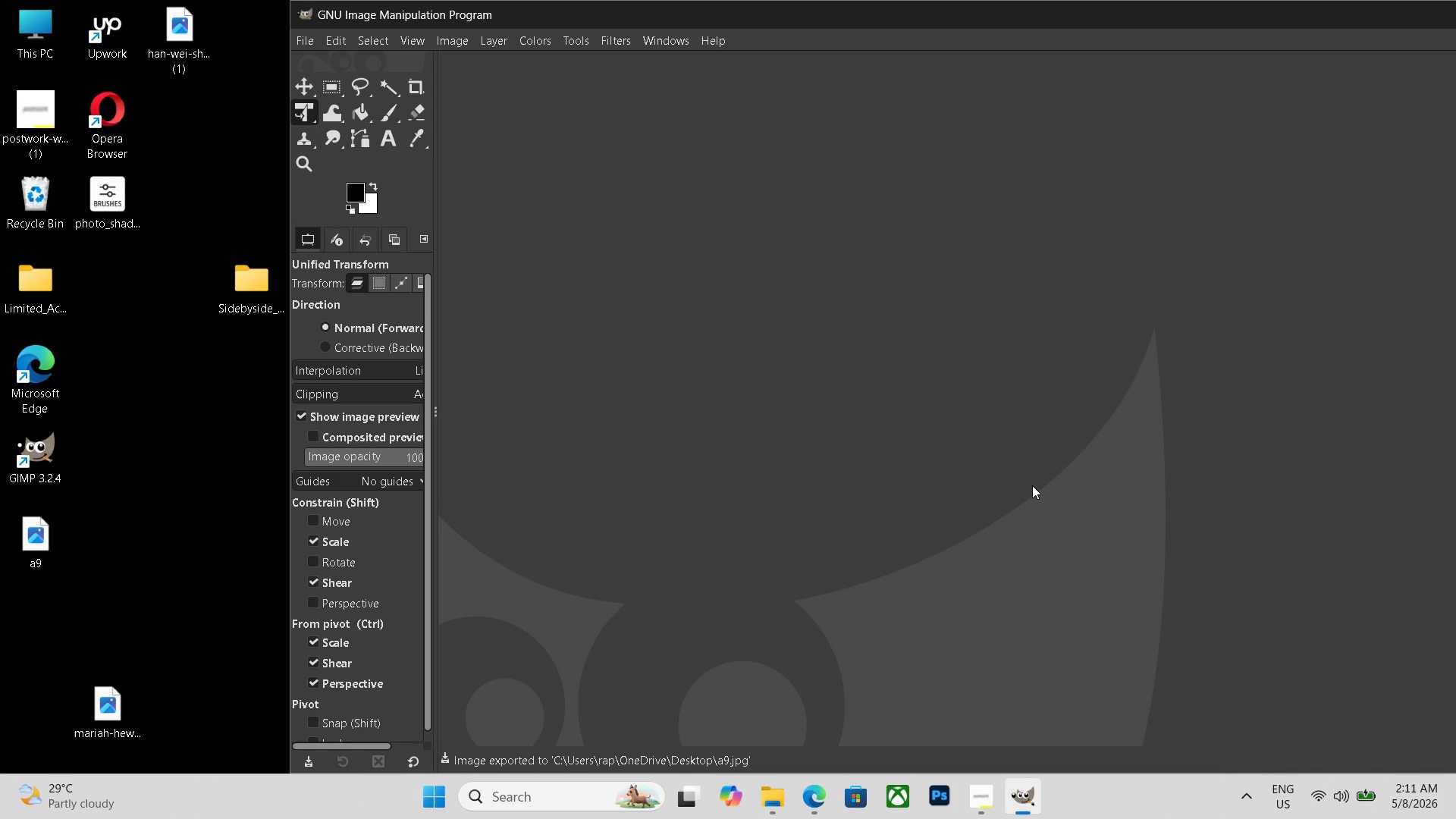 
key(Control+N)
 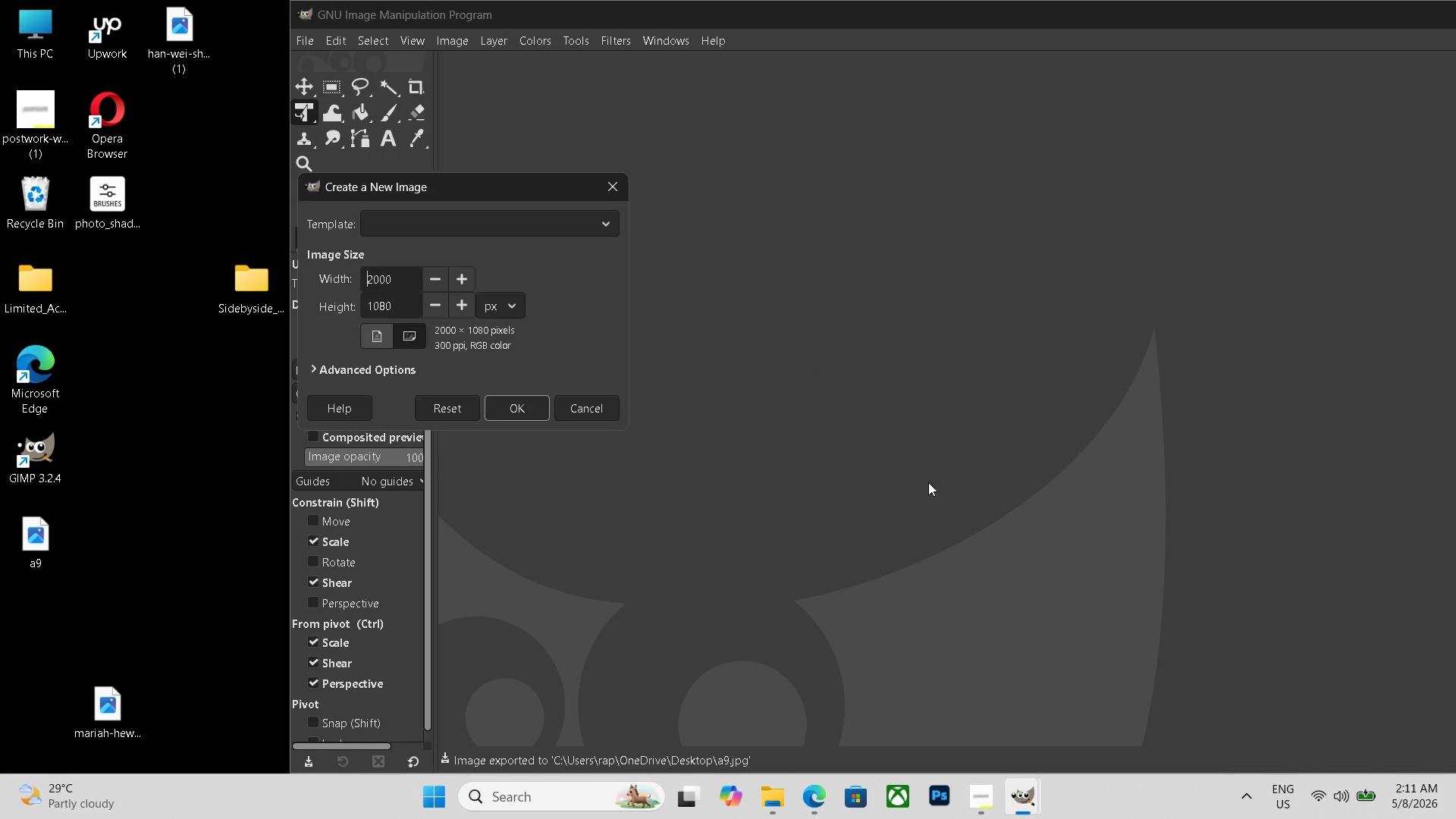 
scroll: coordinate [894, 488], scroll_direction: down, amount: 9.0
 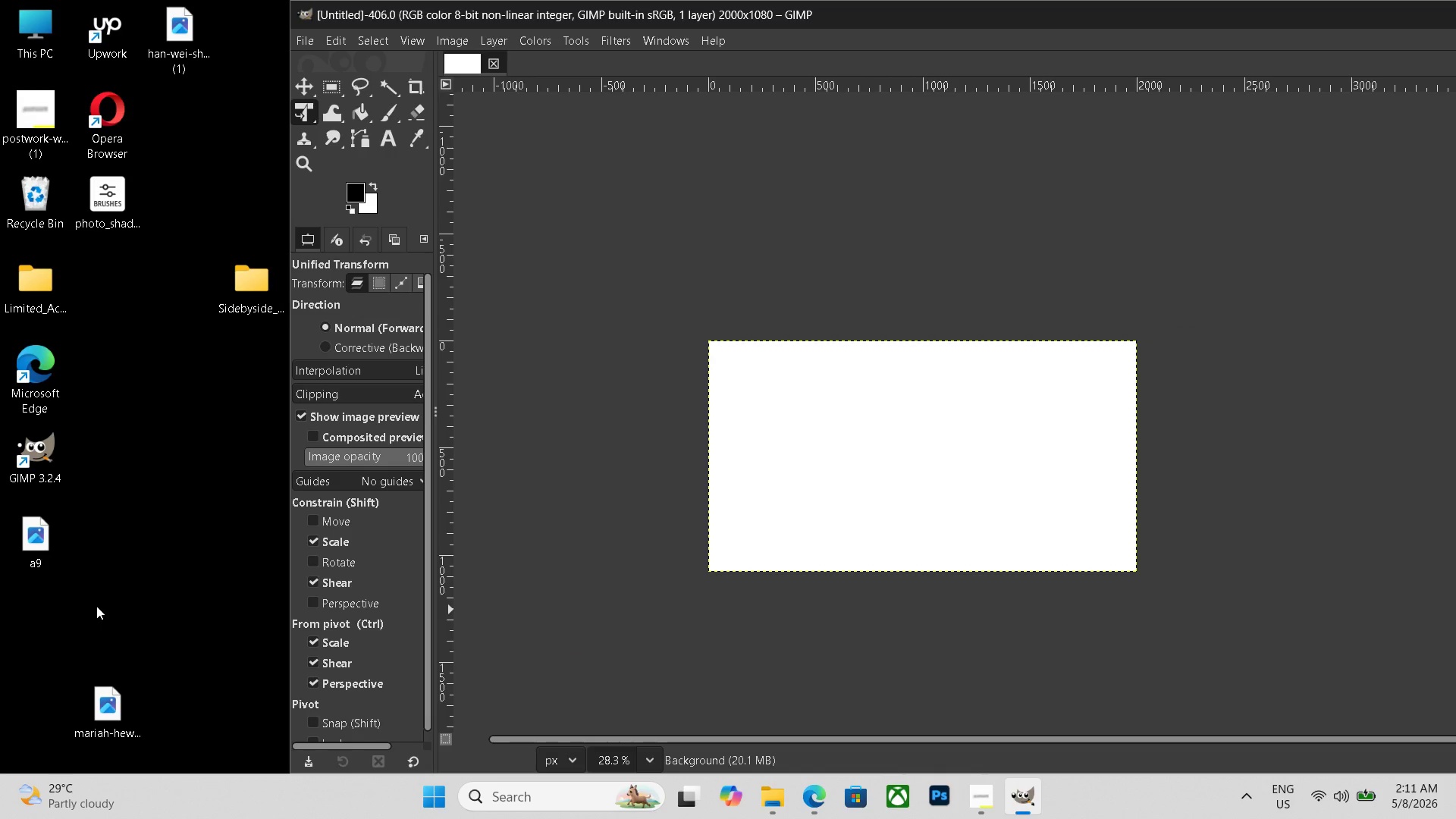 
left_click([535, 412])
 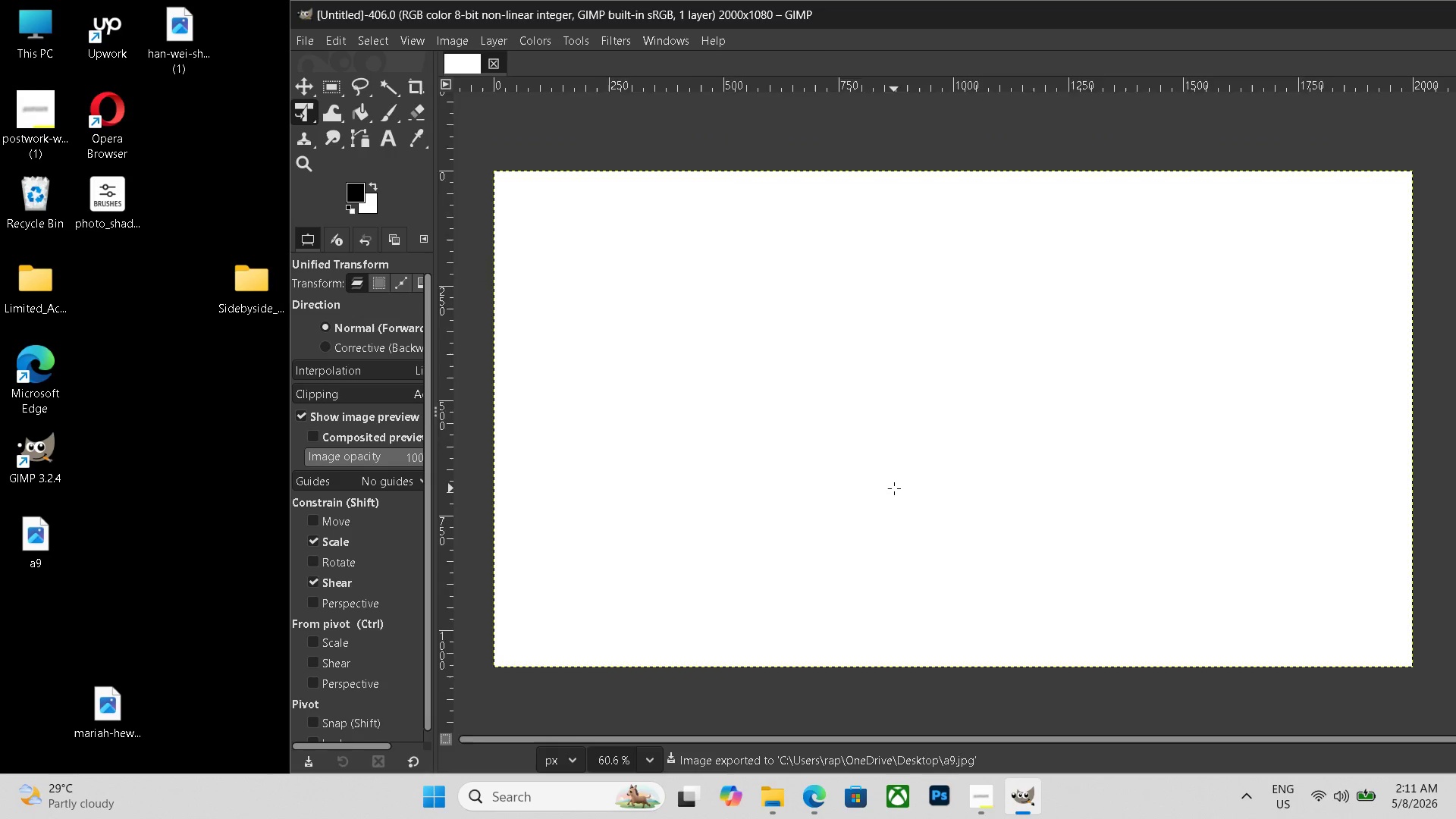 
hold_key(key=ControlLeft, duration=0.92)
 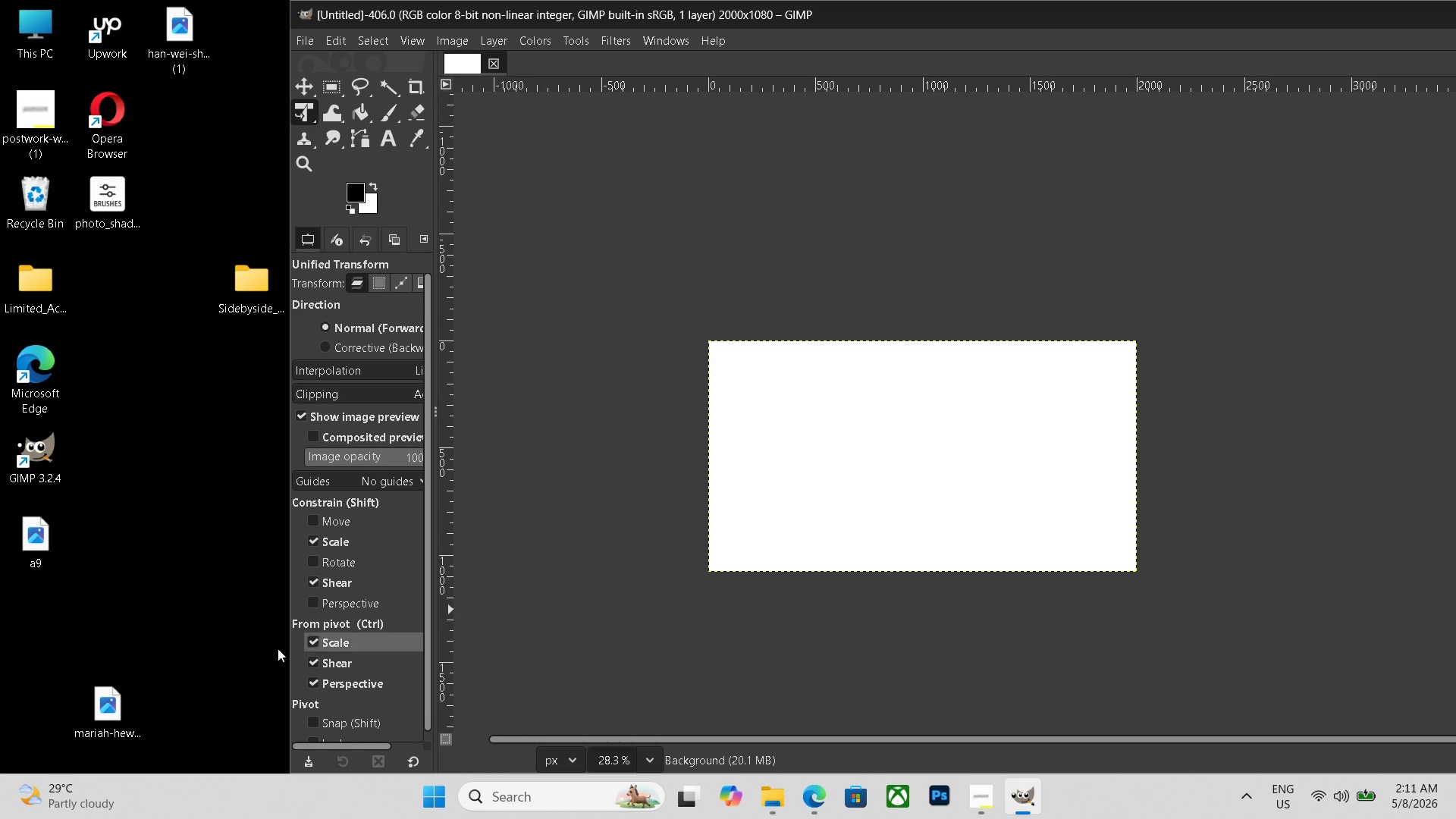 
hold_key(key=ControlLeft, duration=0.34)
 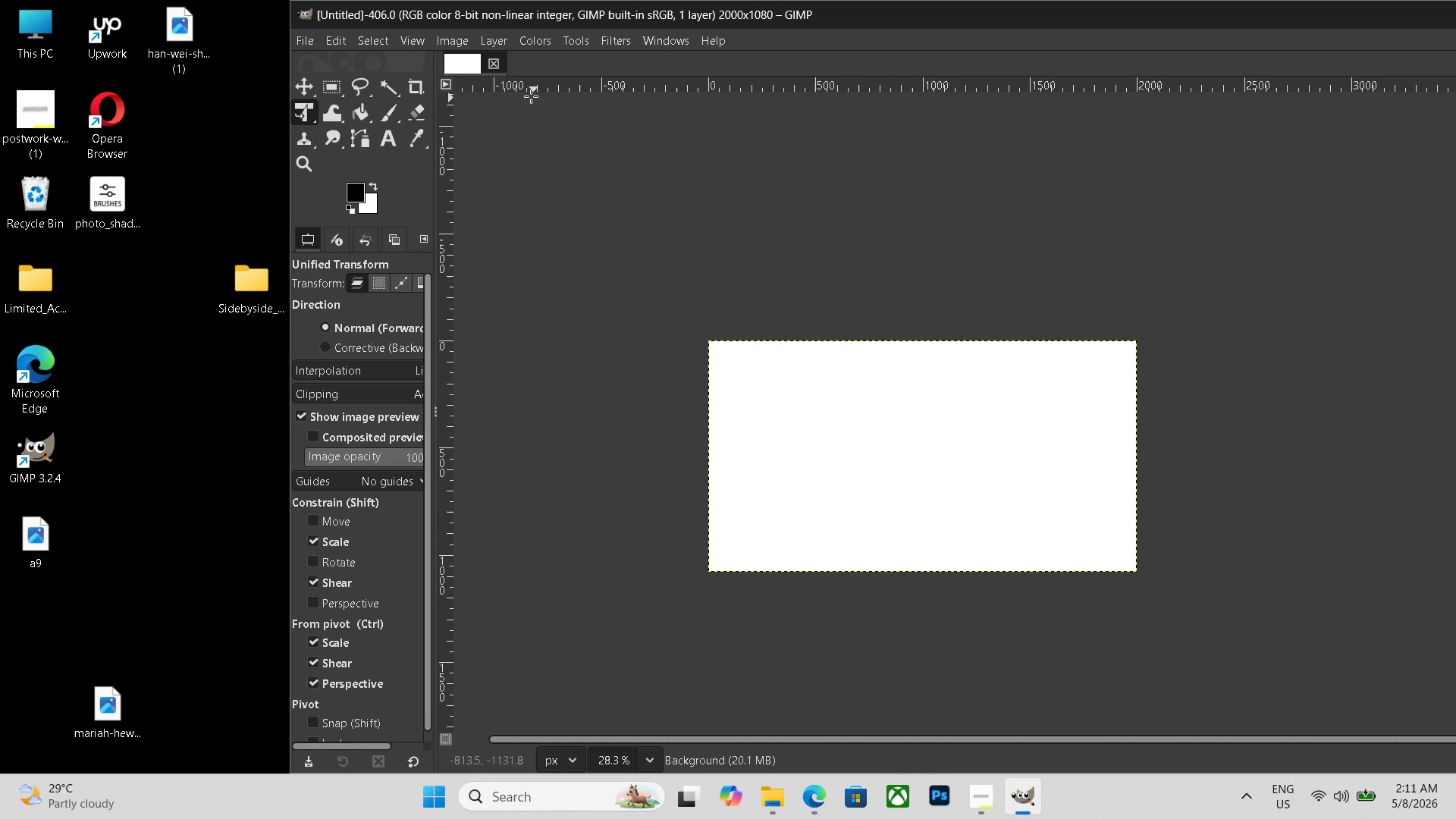 
left_click([492, 64])
 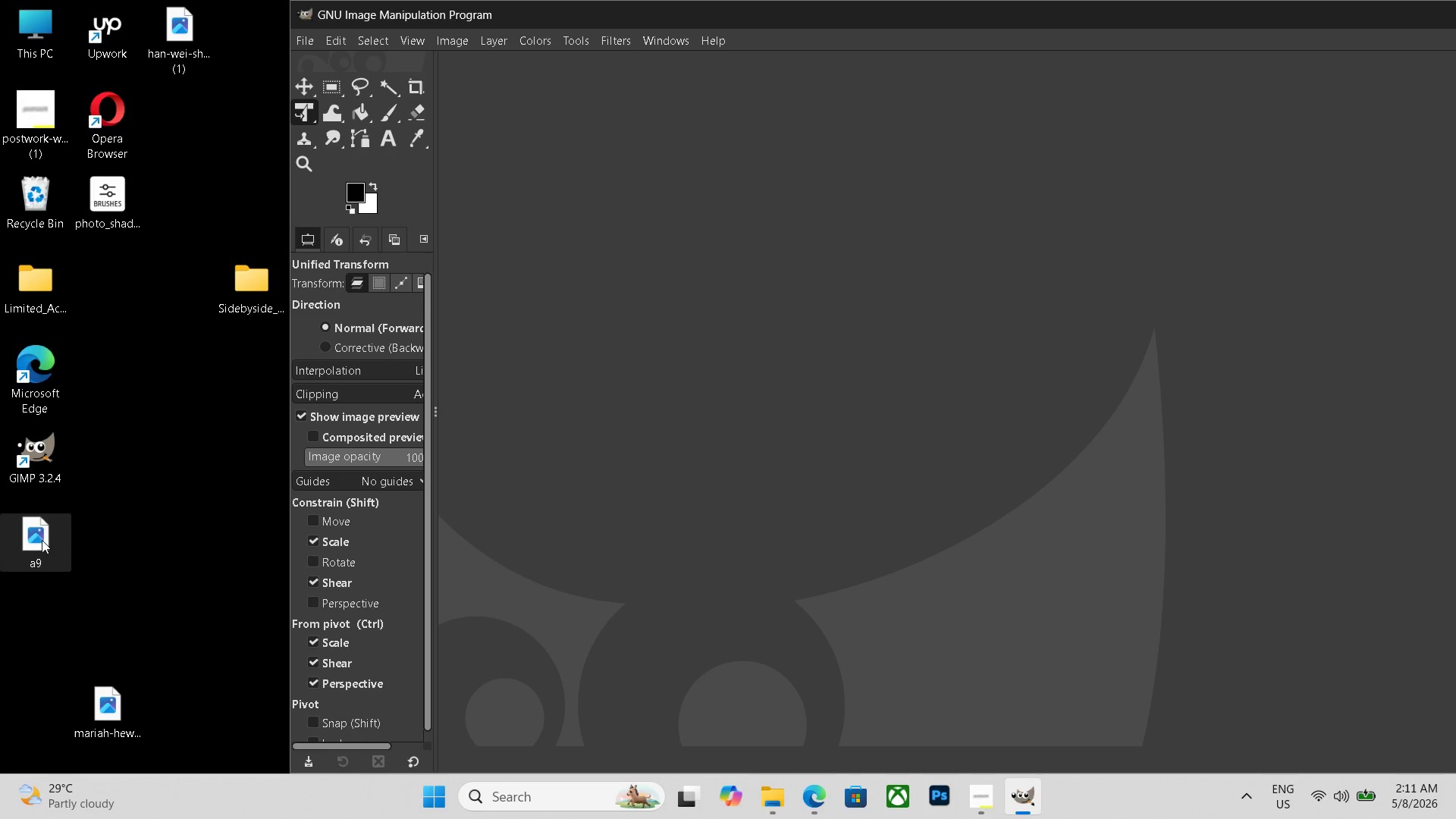 
scroll: coordinate [758, 473], scroll_direction: down, amount: 8.0
 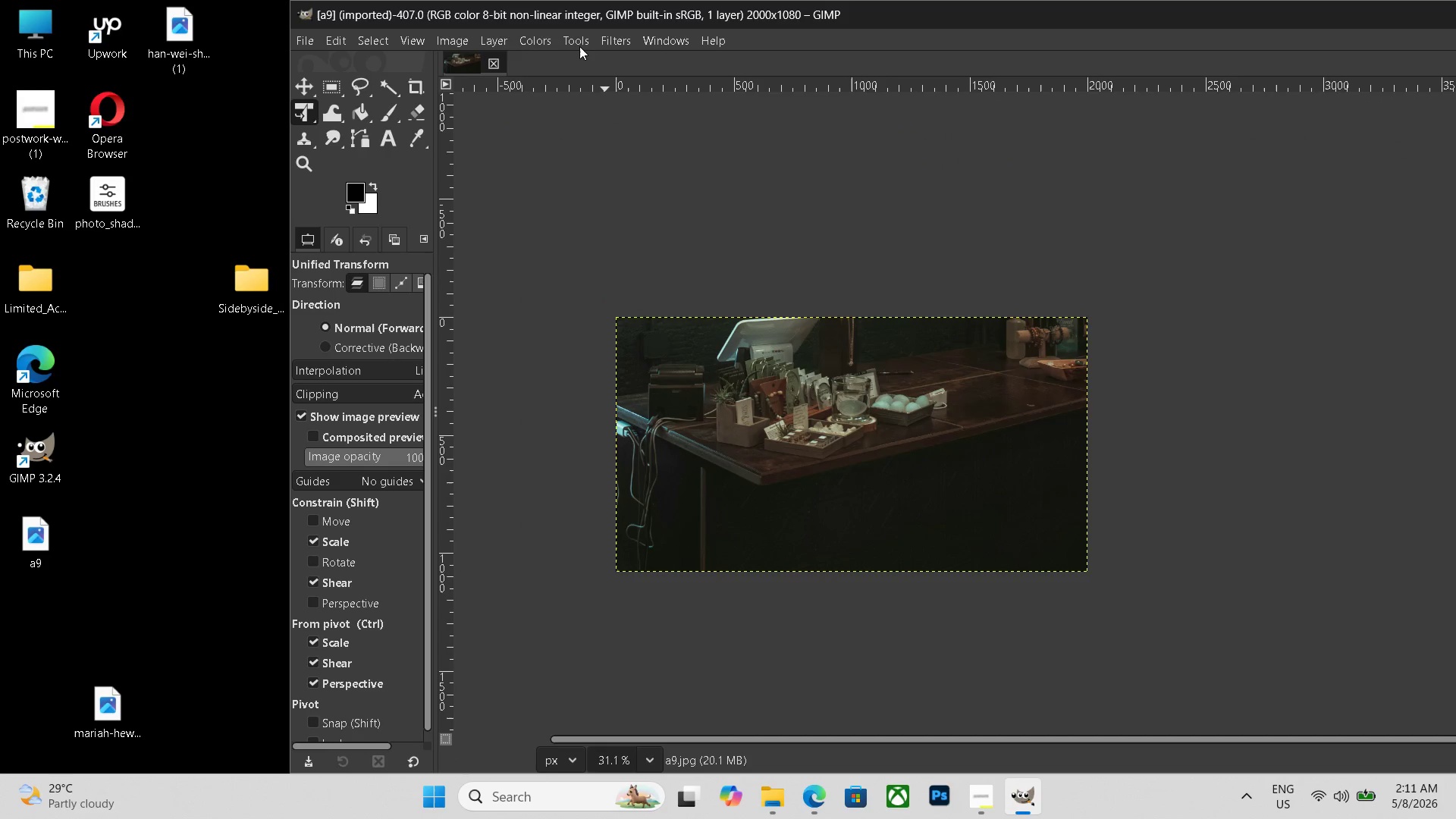 
left_click_drag(start_coordinate=[44, 538], to_coordinate=[747, 474])
 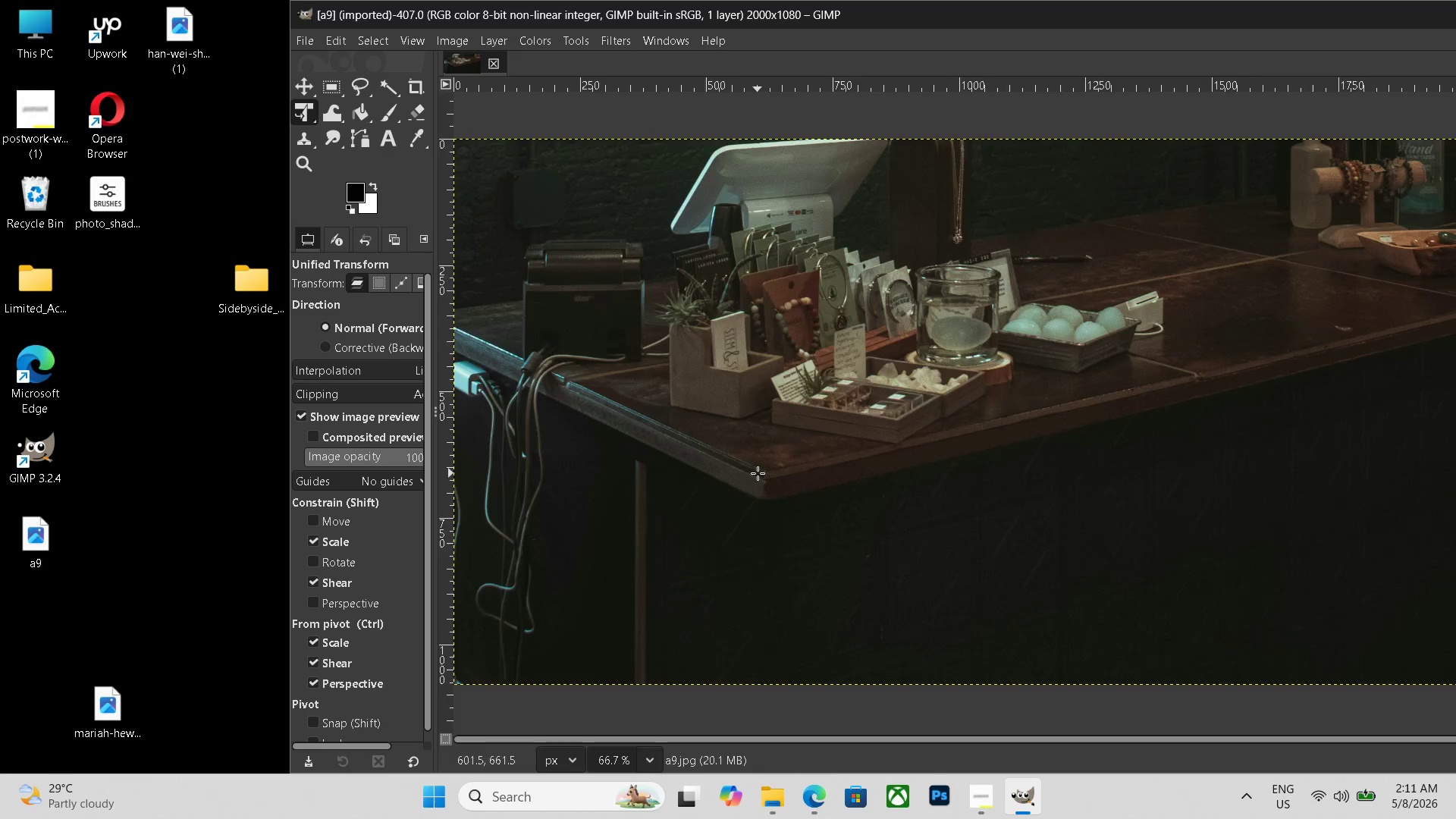 
hold_key(key=ControlLeft, duration=0.66)
 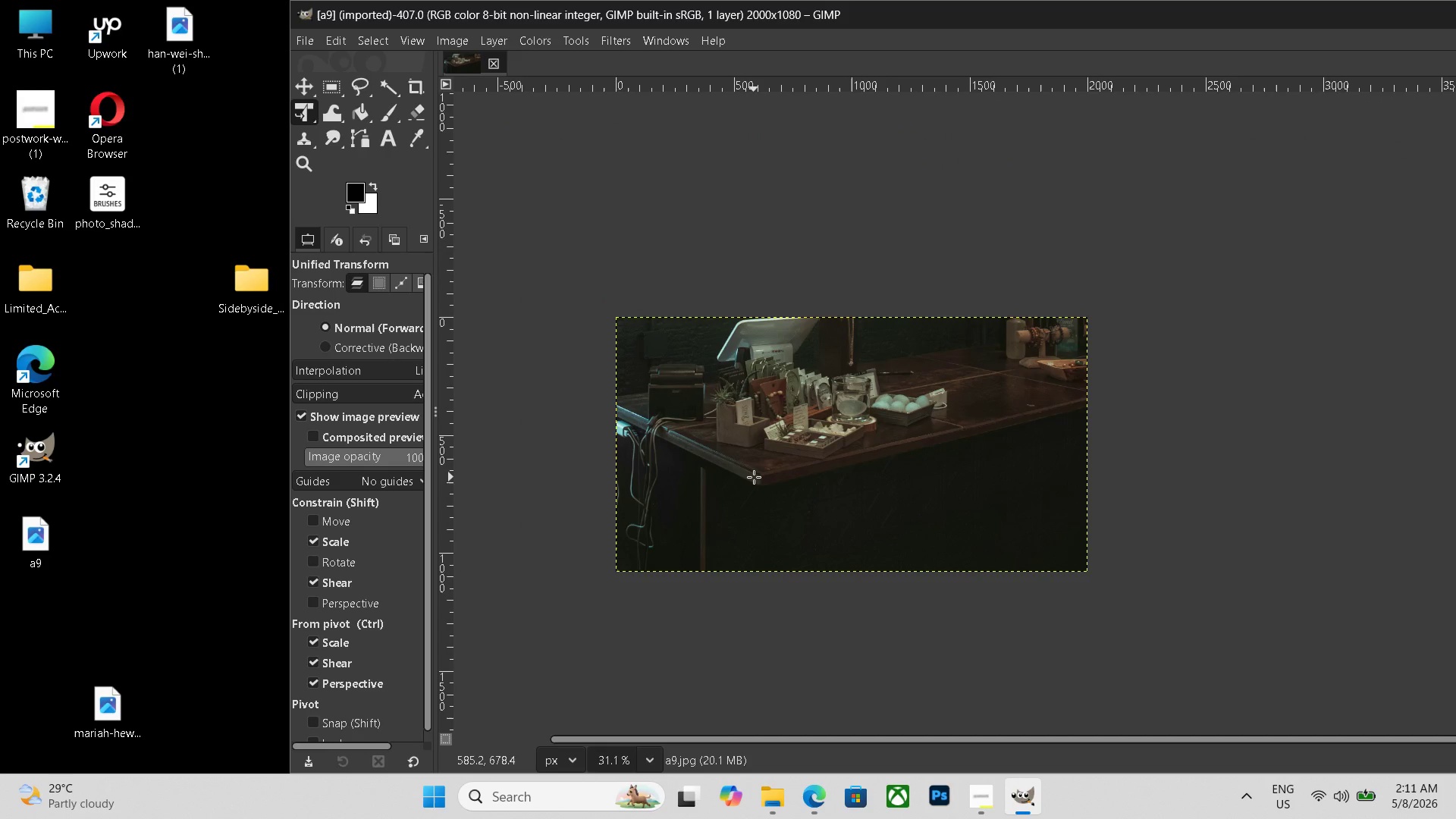 
left_click([541, 39])
 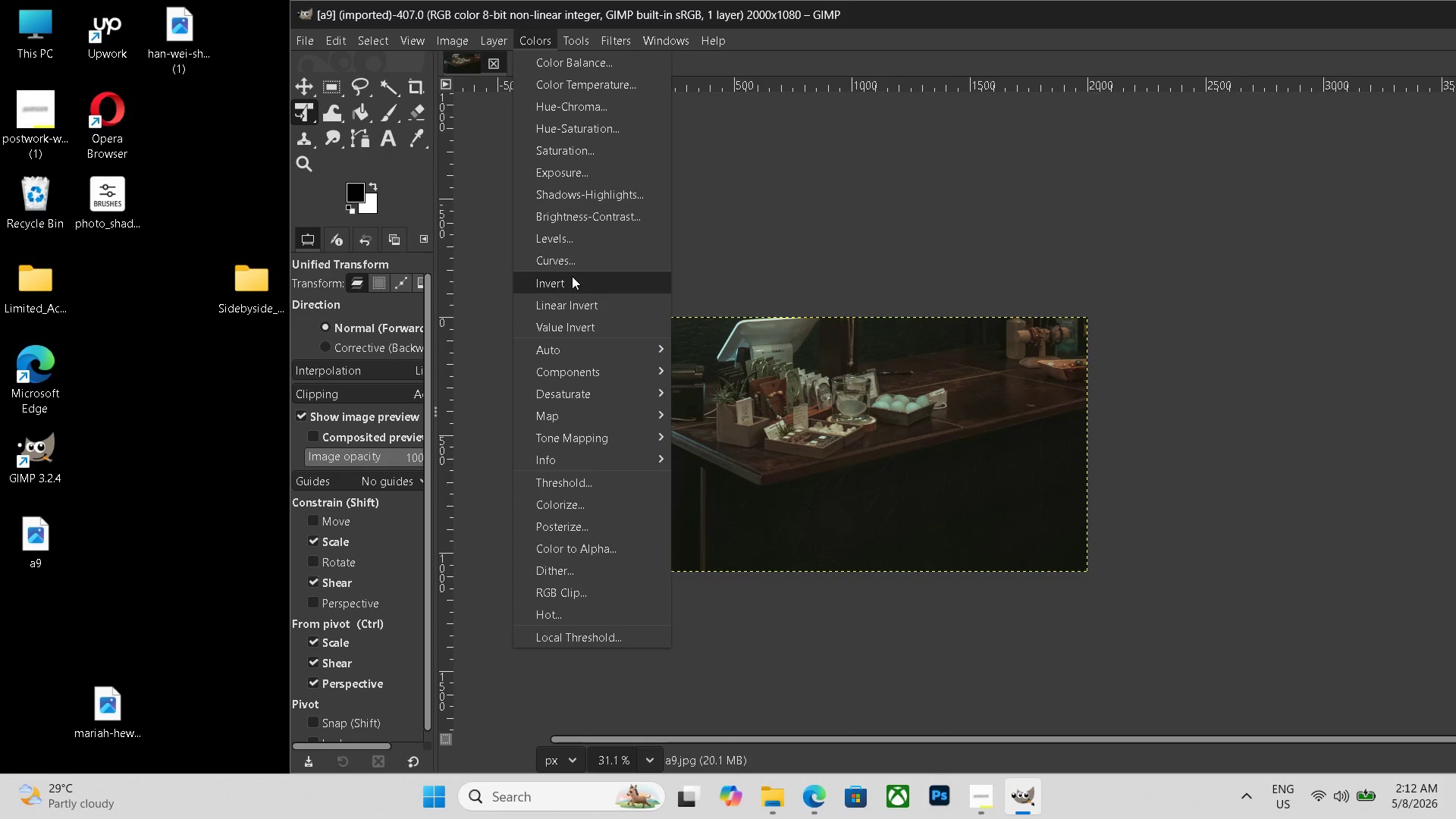 
left_click([577, 262])
 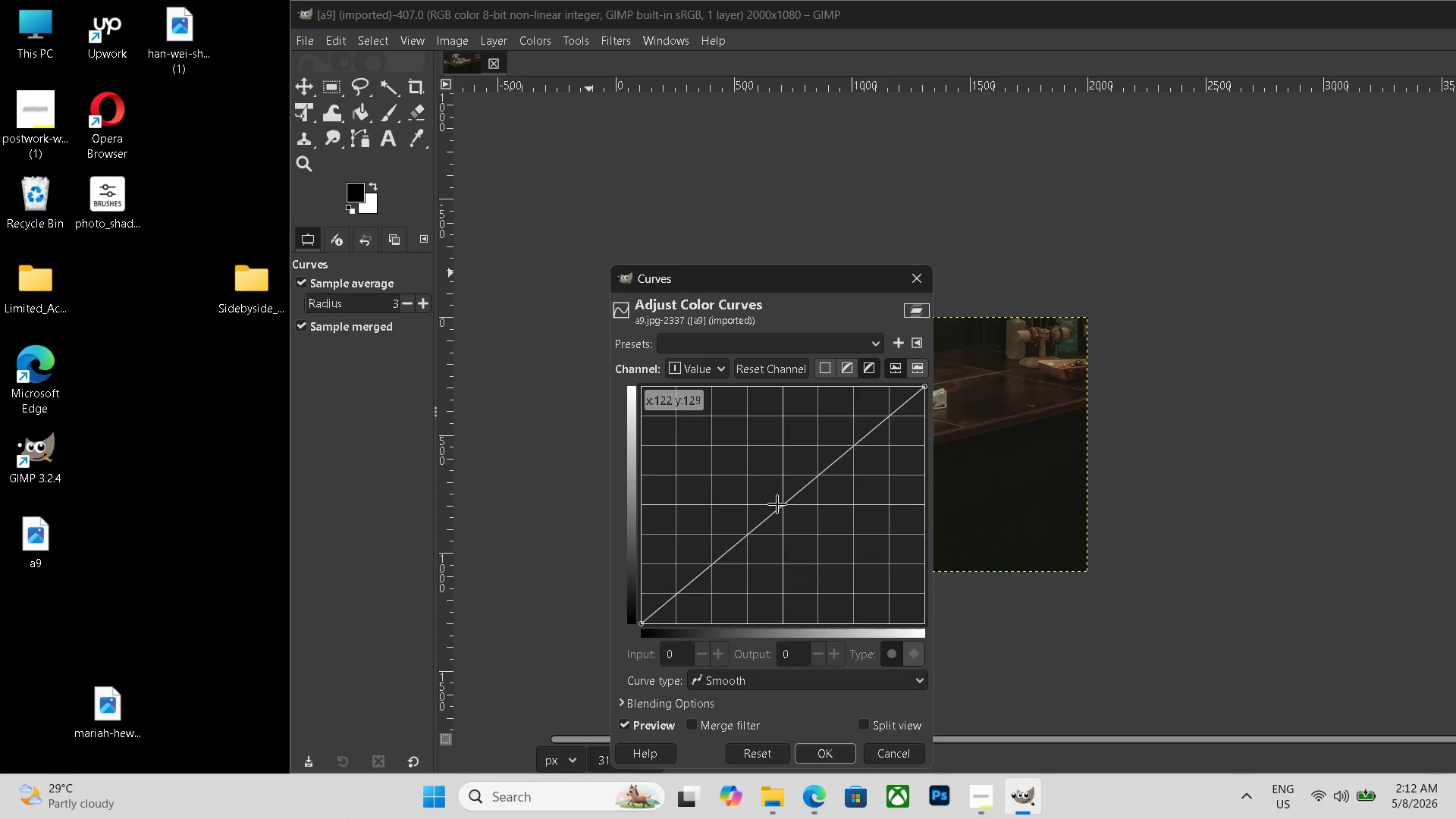 
left_click_drag(start_coordinate=[778, 505], to_coordinate=[757, 493])
 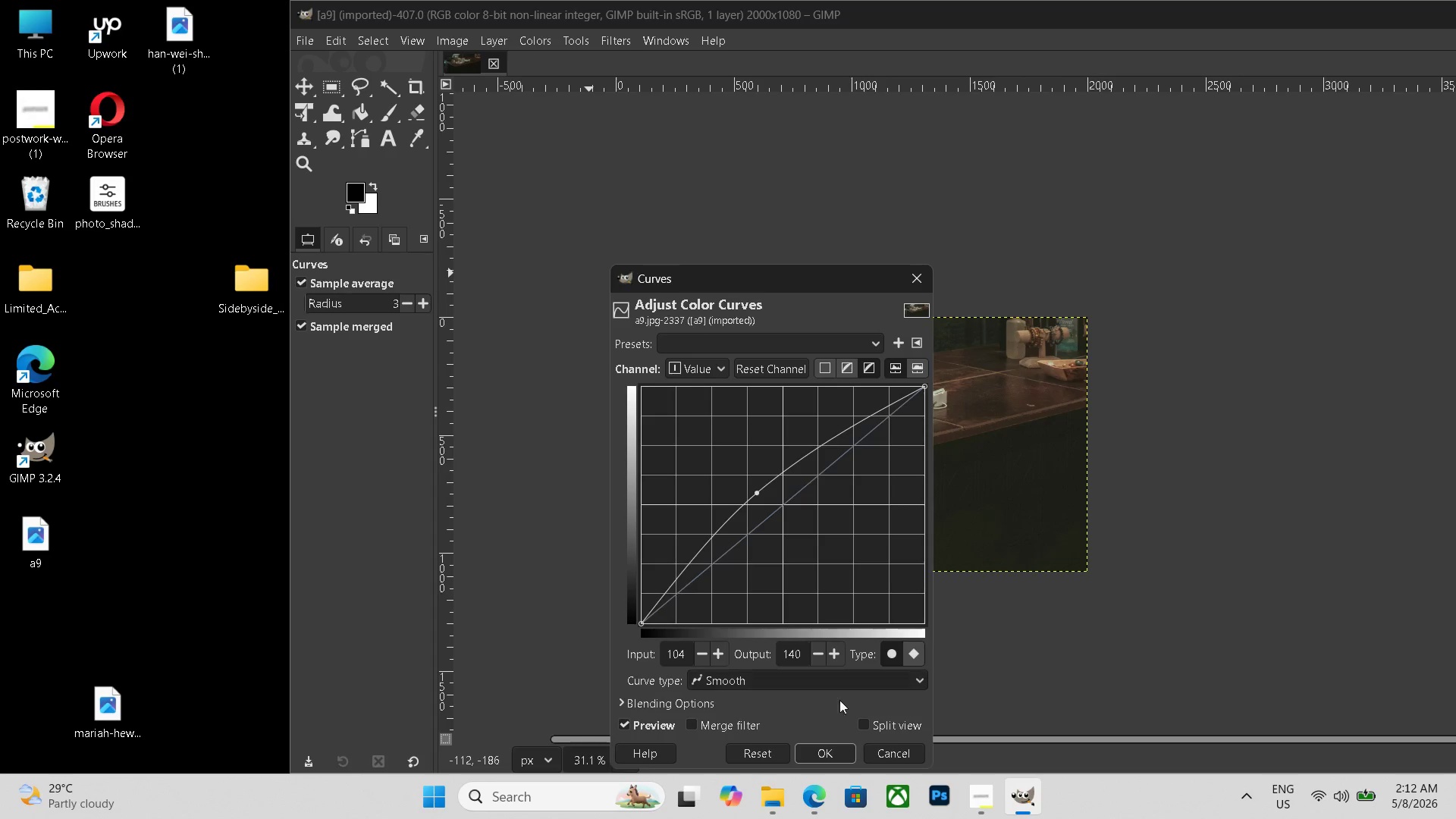 
left_click([826, 747])
 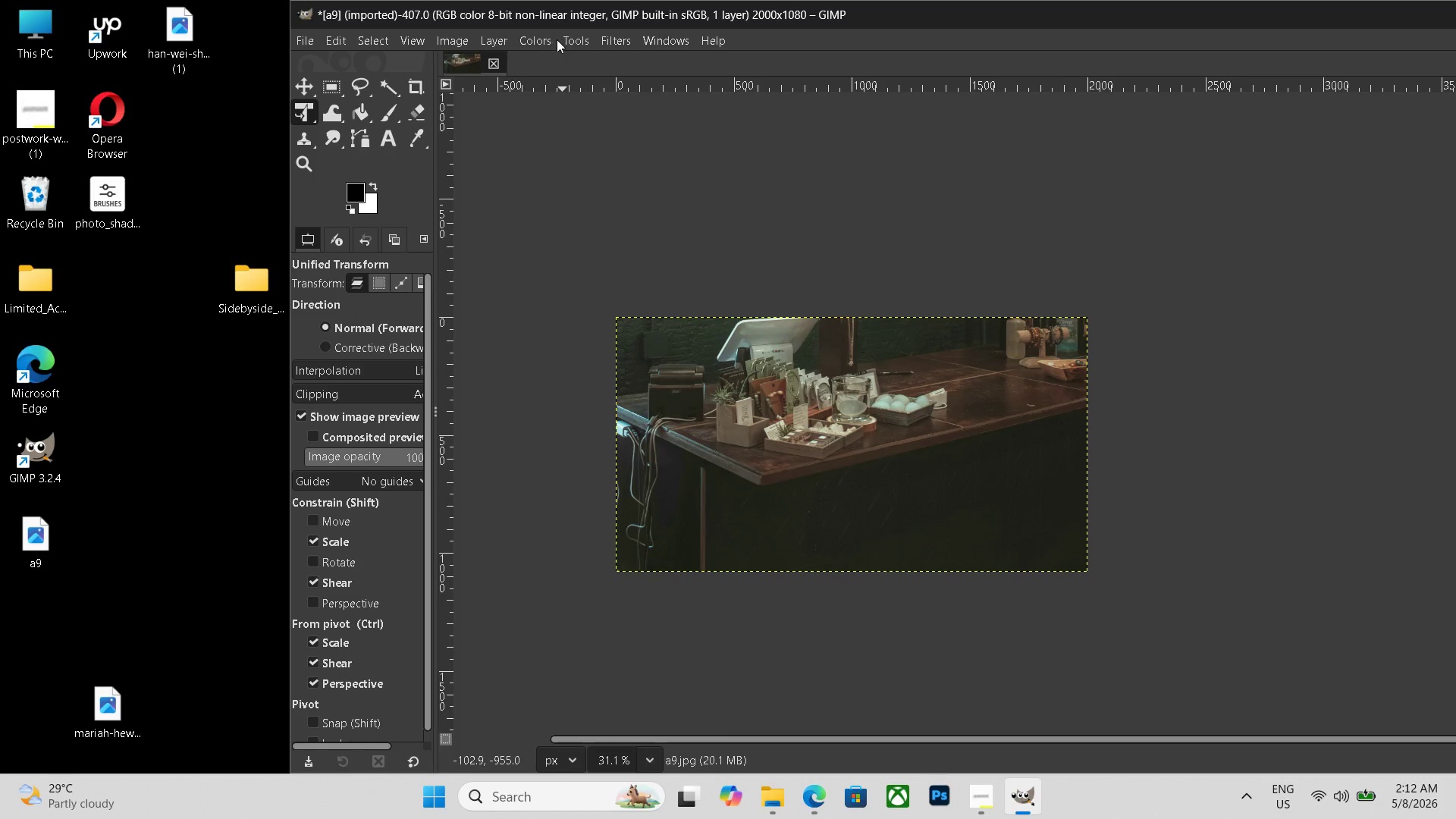 
left_click([548, 38])
 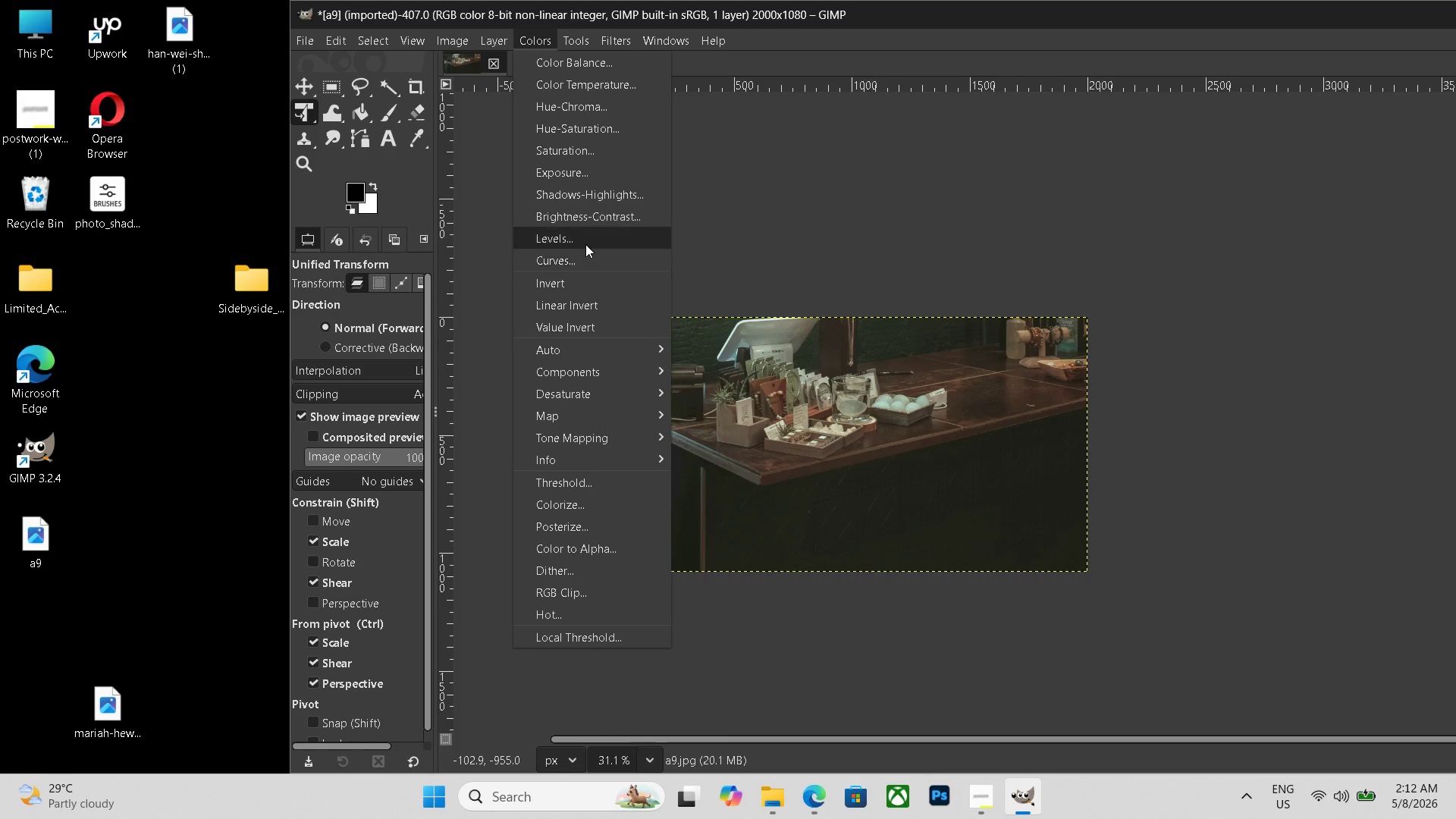 
left_click([584, 241])
 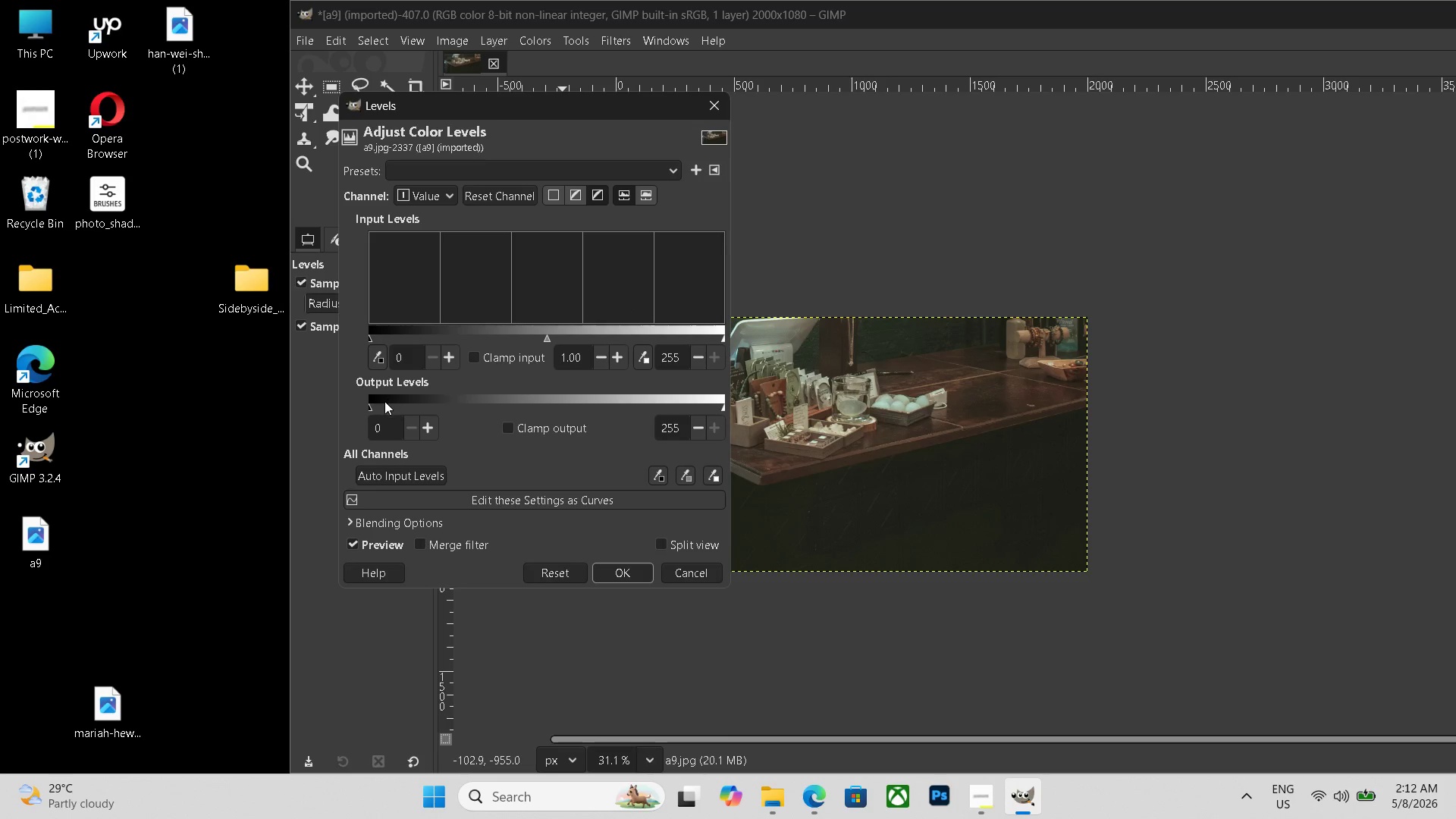 
left_click([377, 403])
 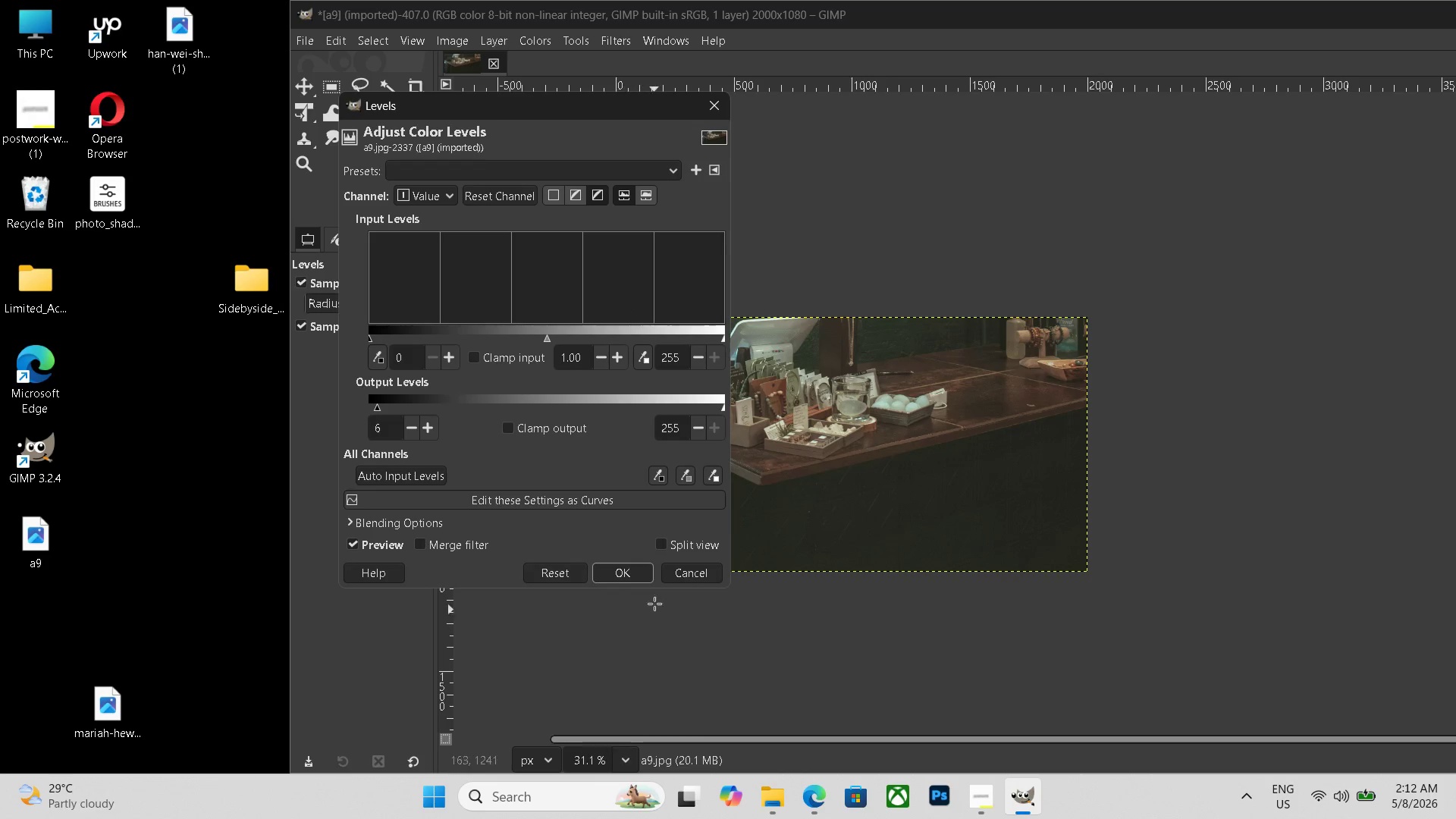 
left_click([624, 575])
 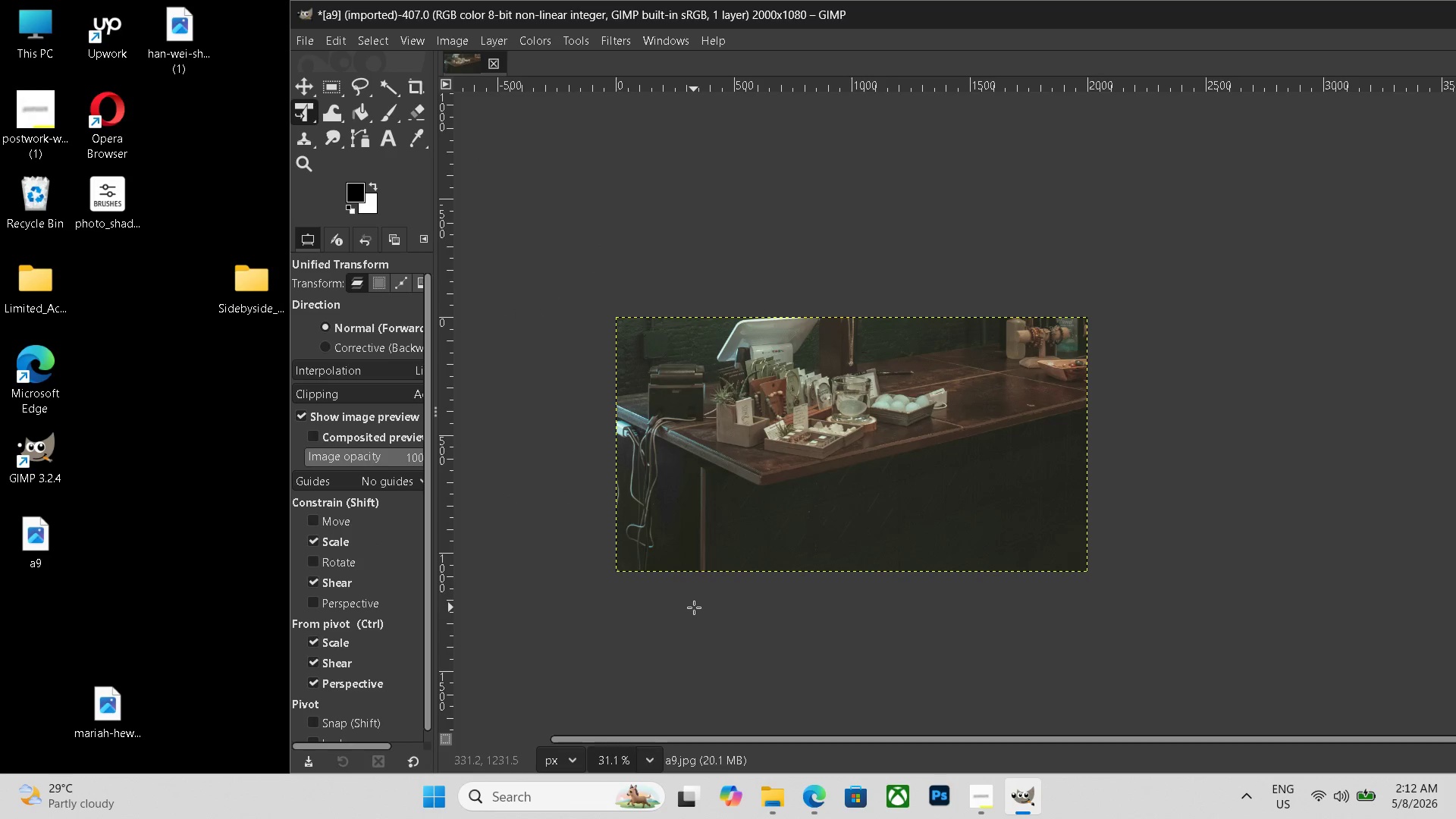 
key(Control+Shift+ShiftLeft)
 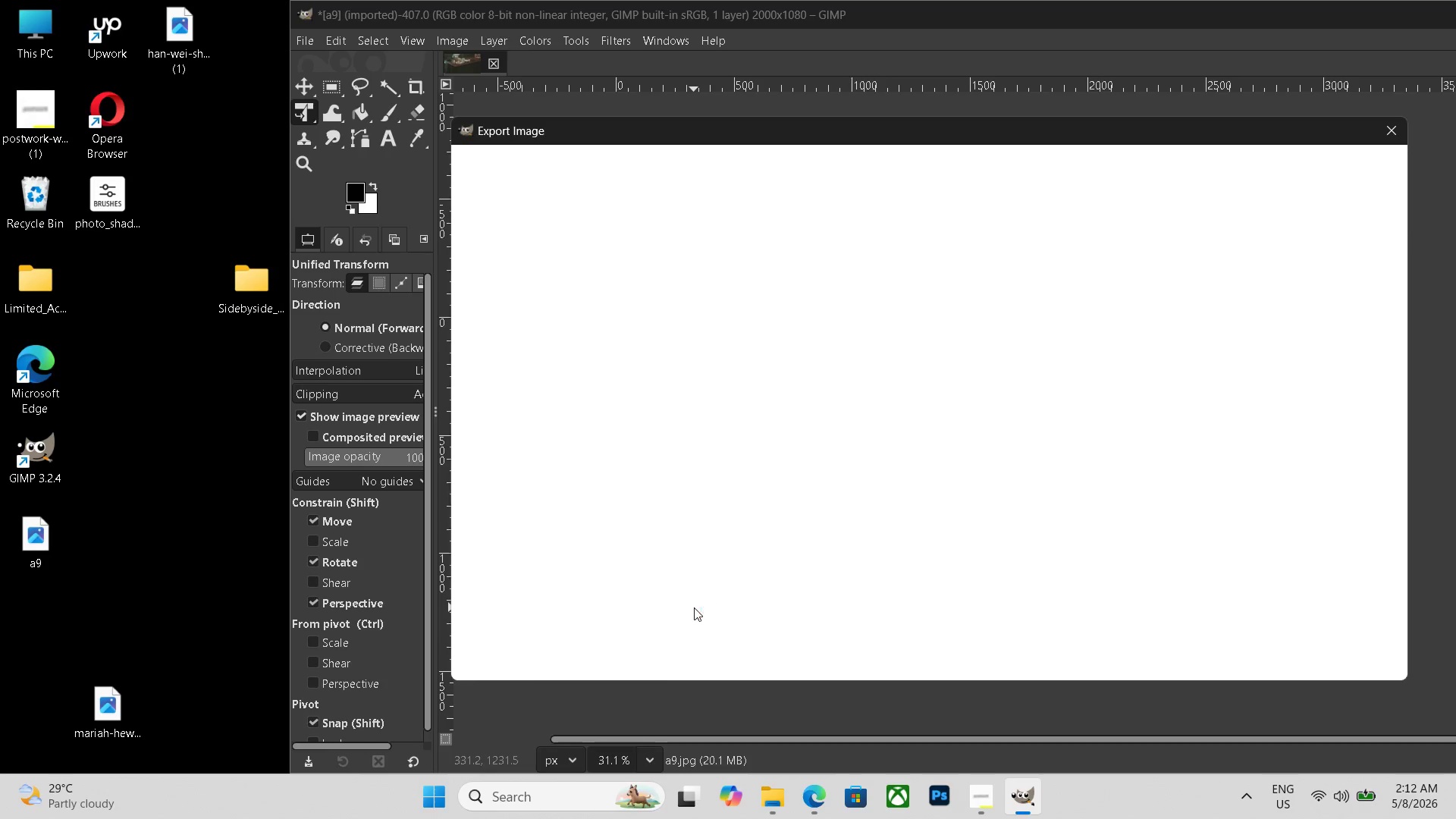 
key(Control+Shift+E)
 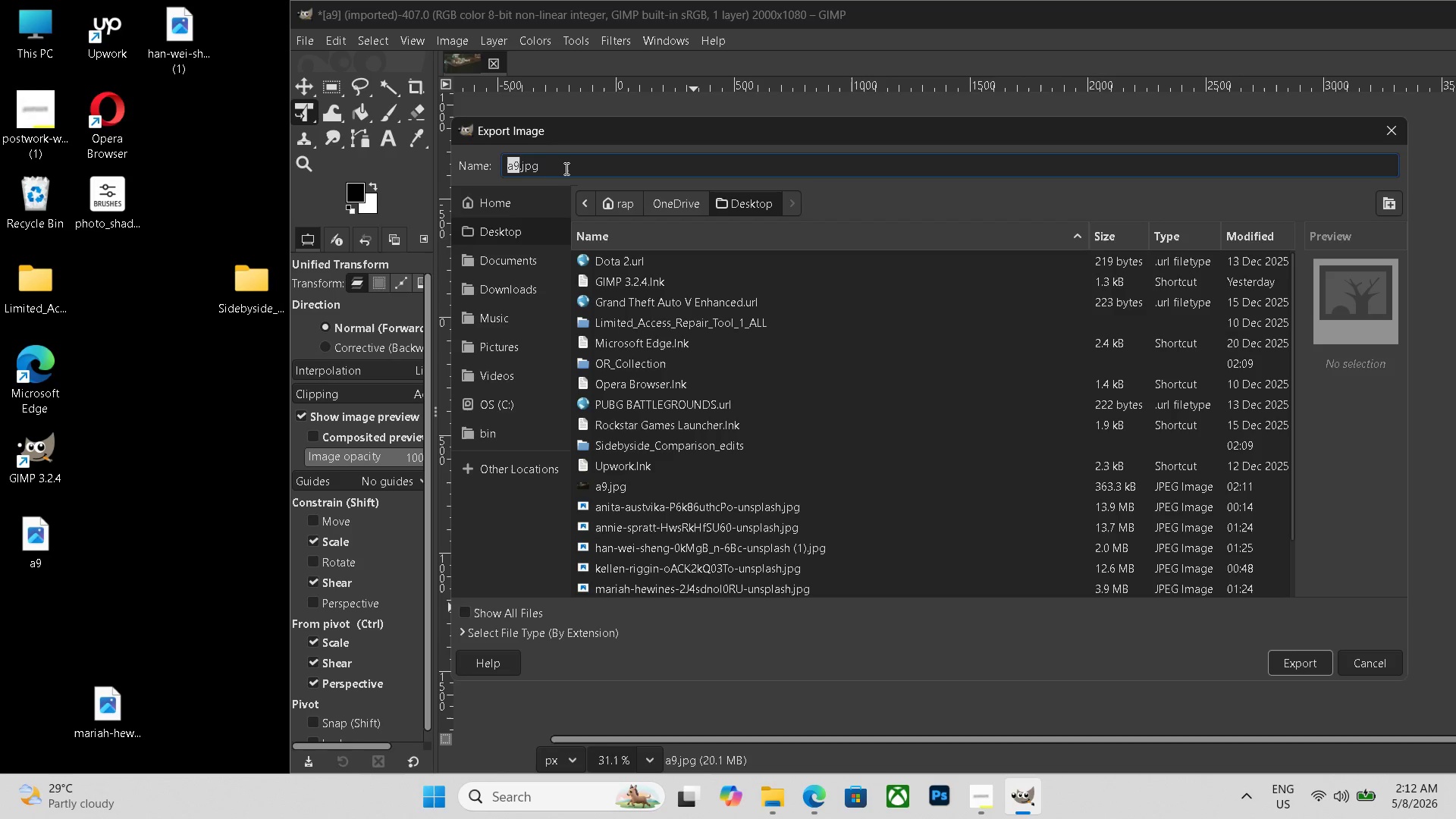 
double_click([564, 165])
 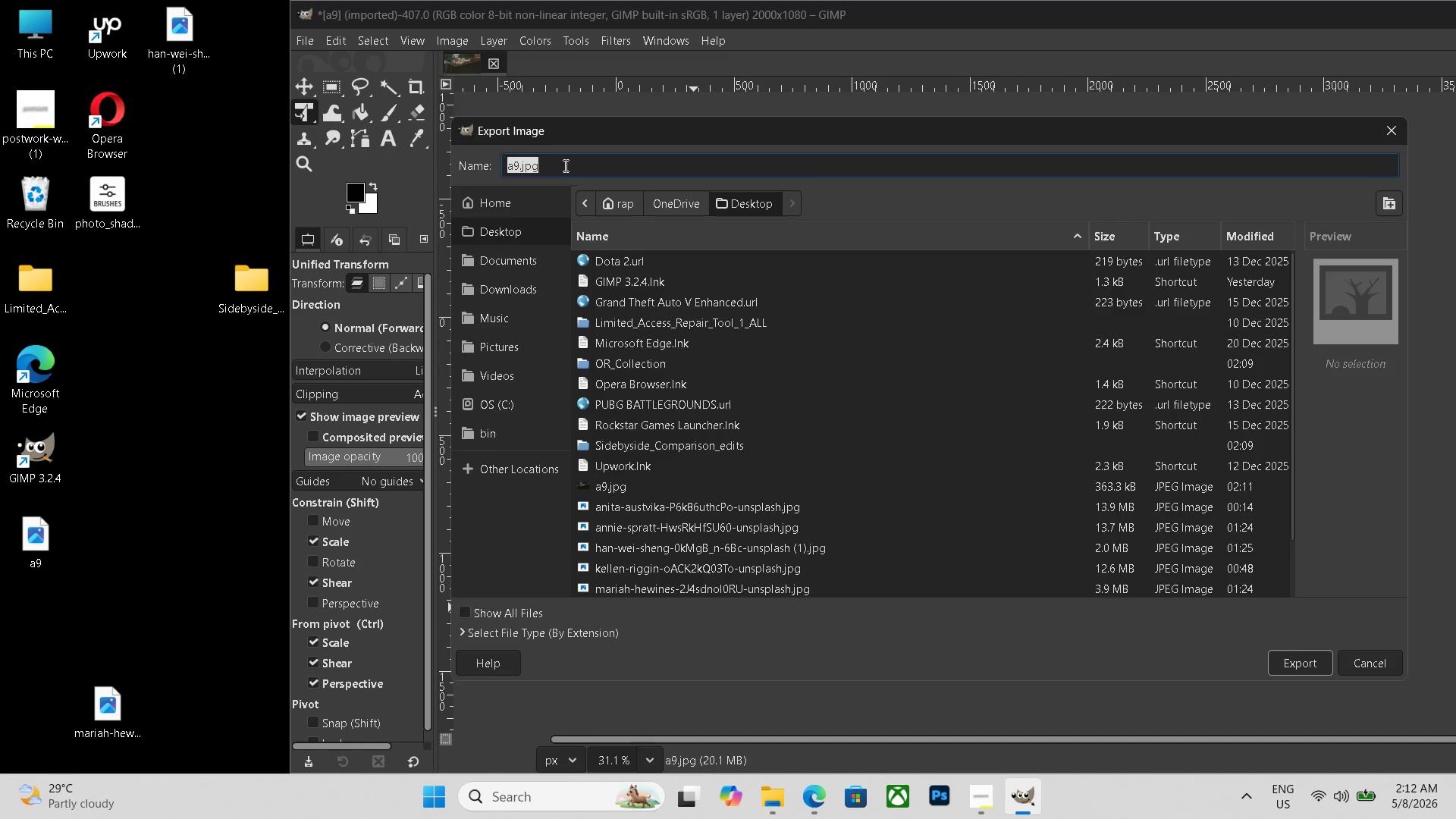 
triple_click([564, 165])
 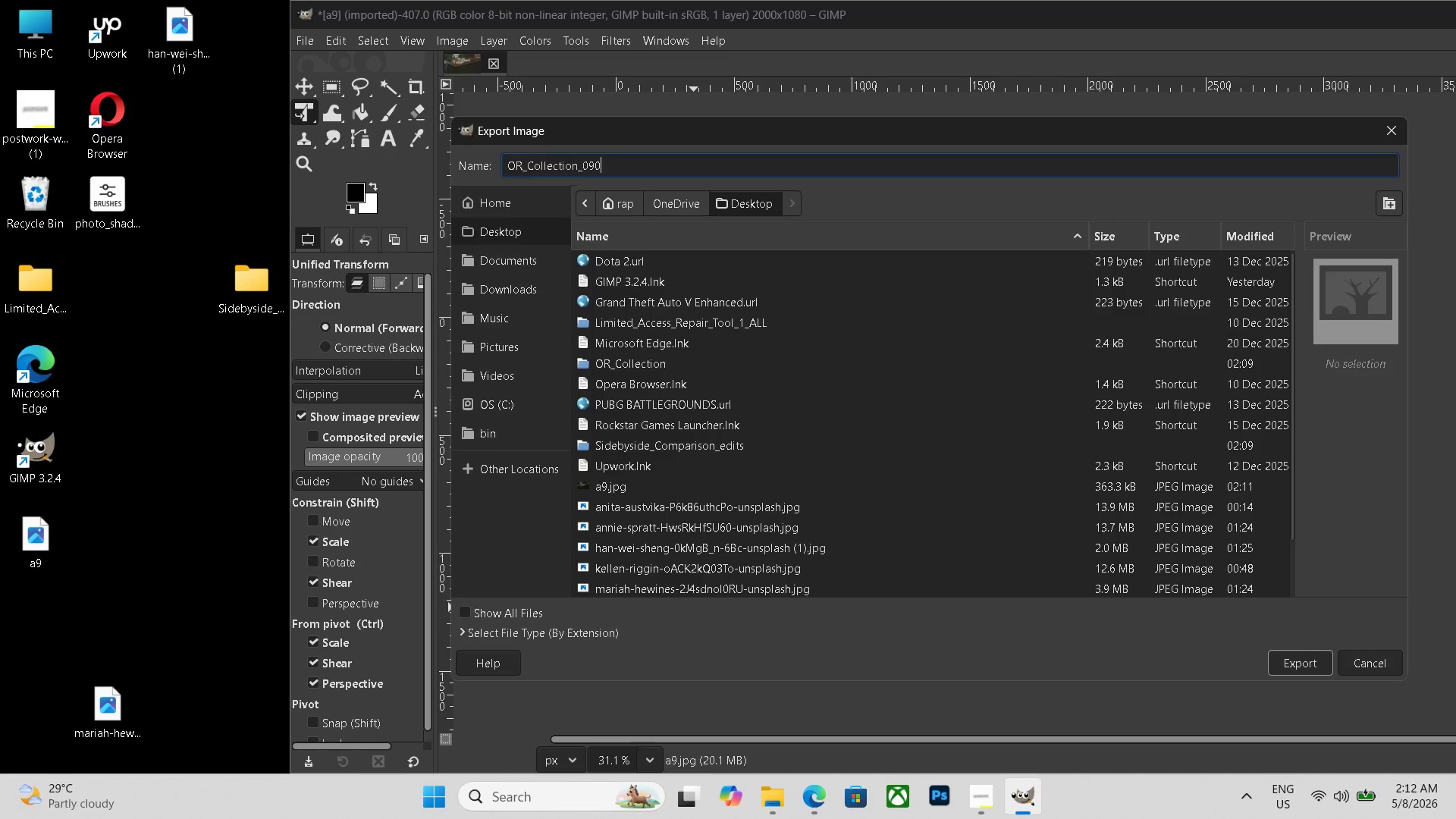 
key(Control+V)
 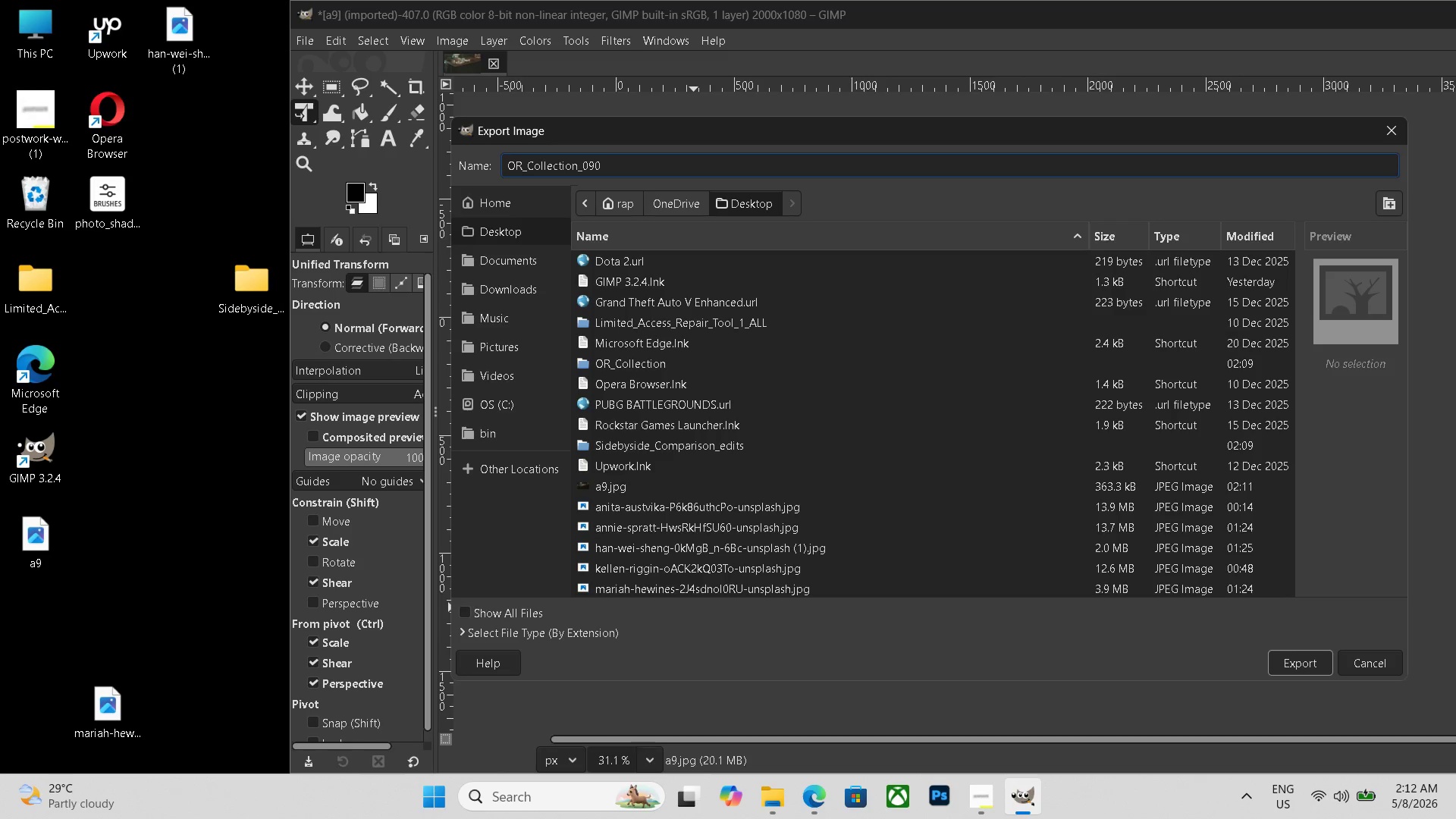 
key(Backspace)
 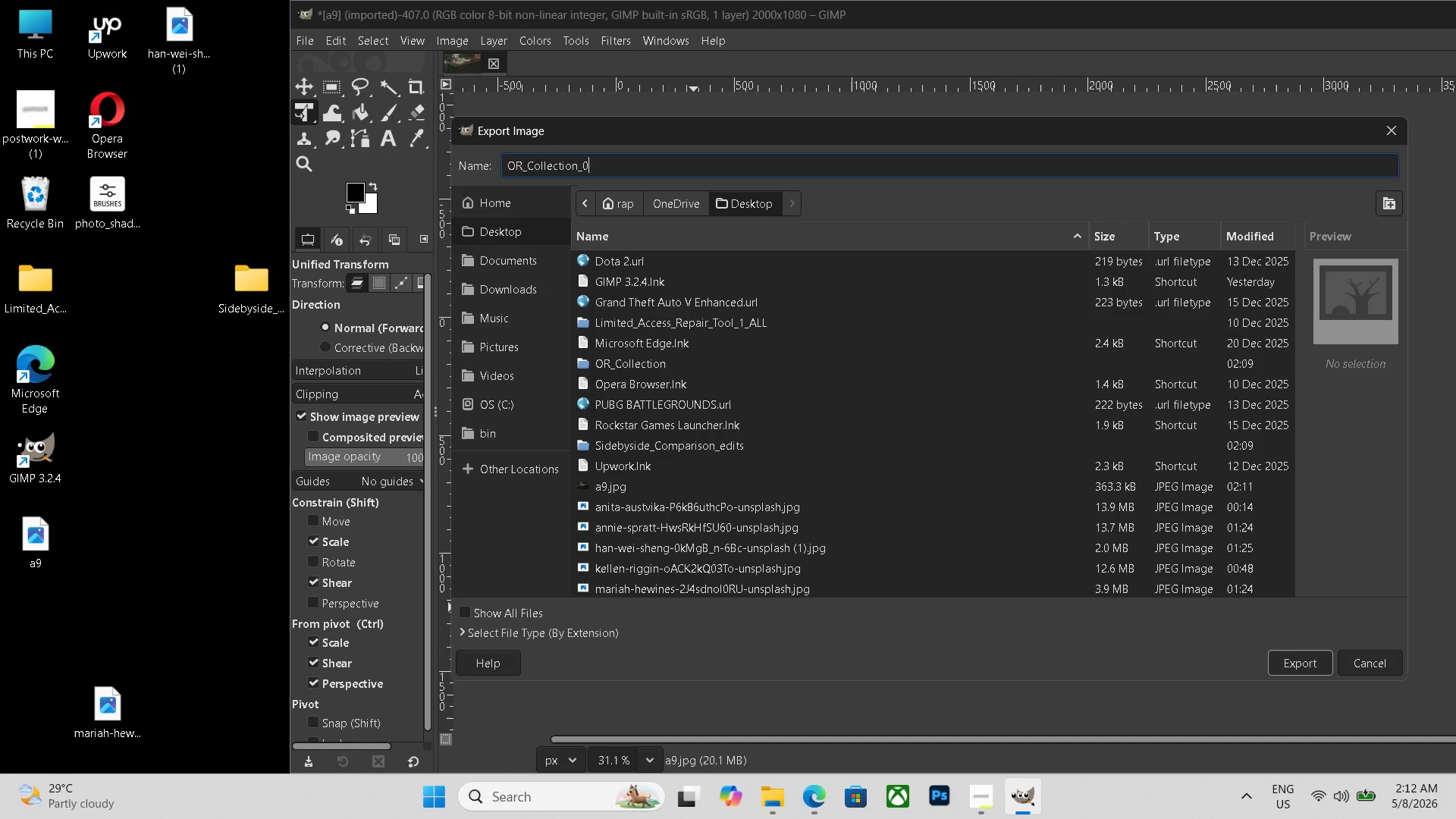 
key(Backspace)
 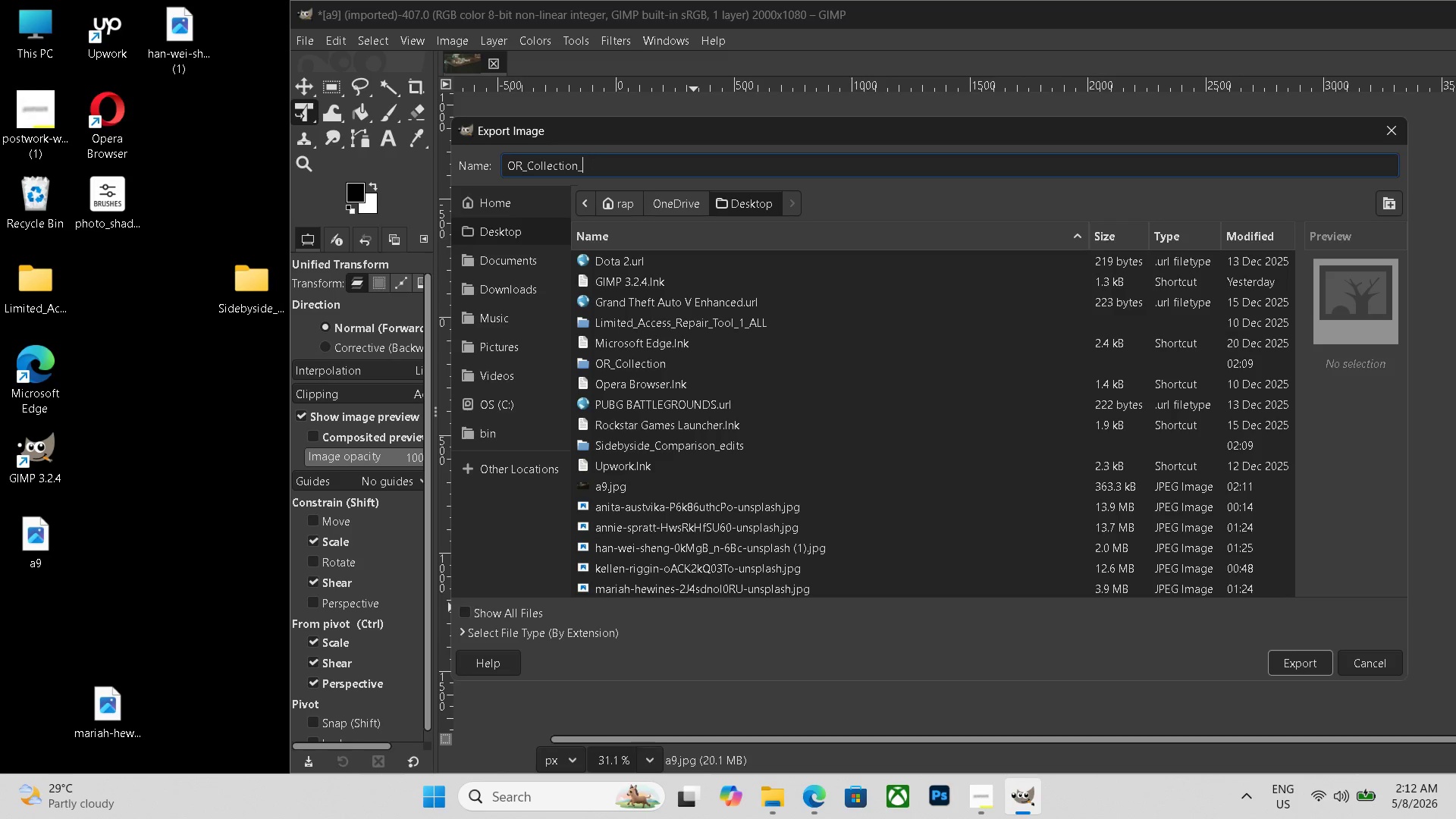 
key(Backspace)
 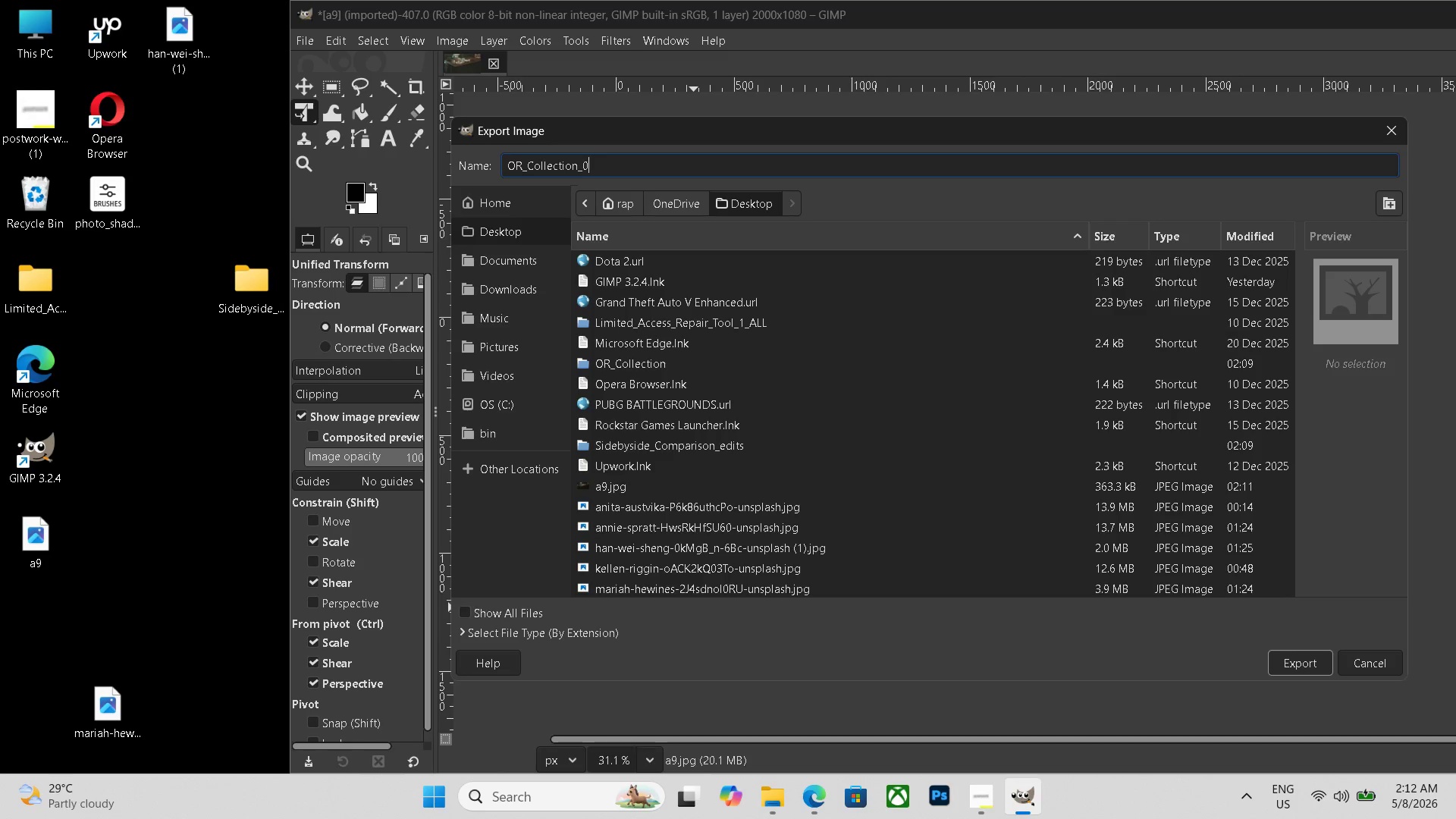 
key(Numpad0)
 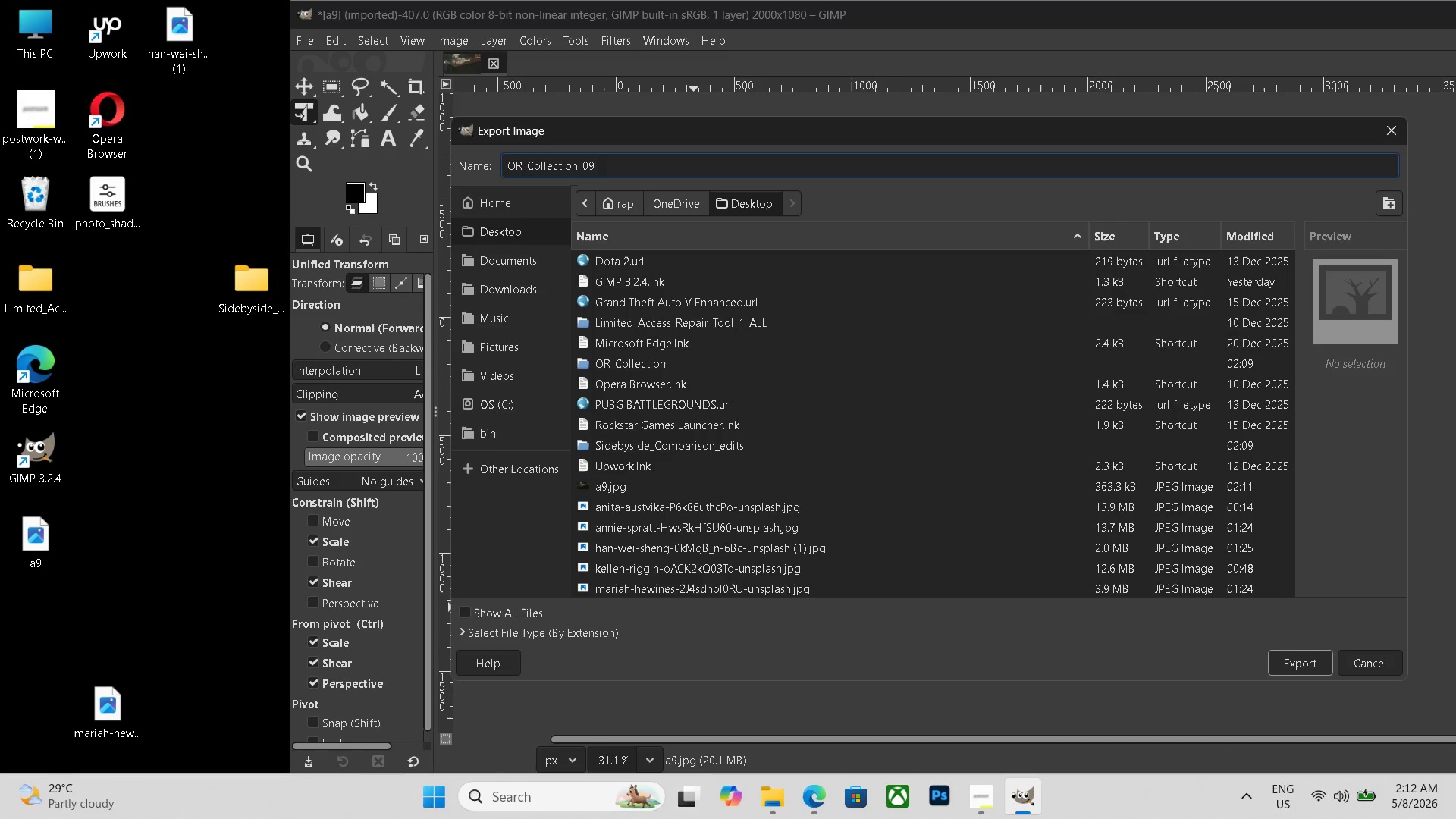 
key(Numpad9)
 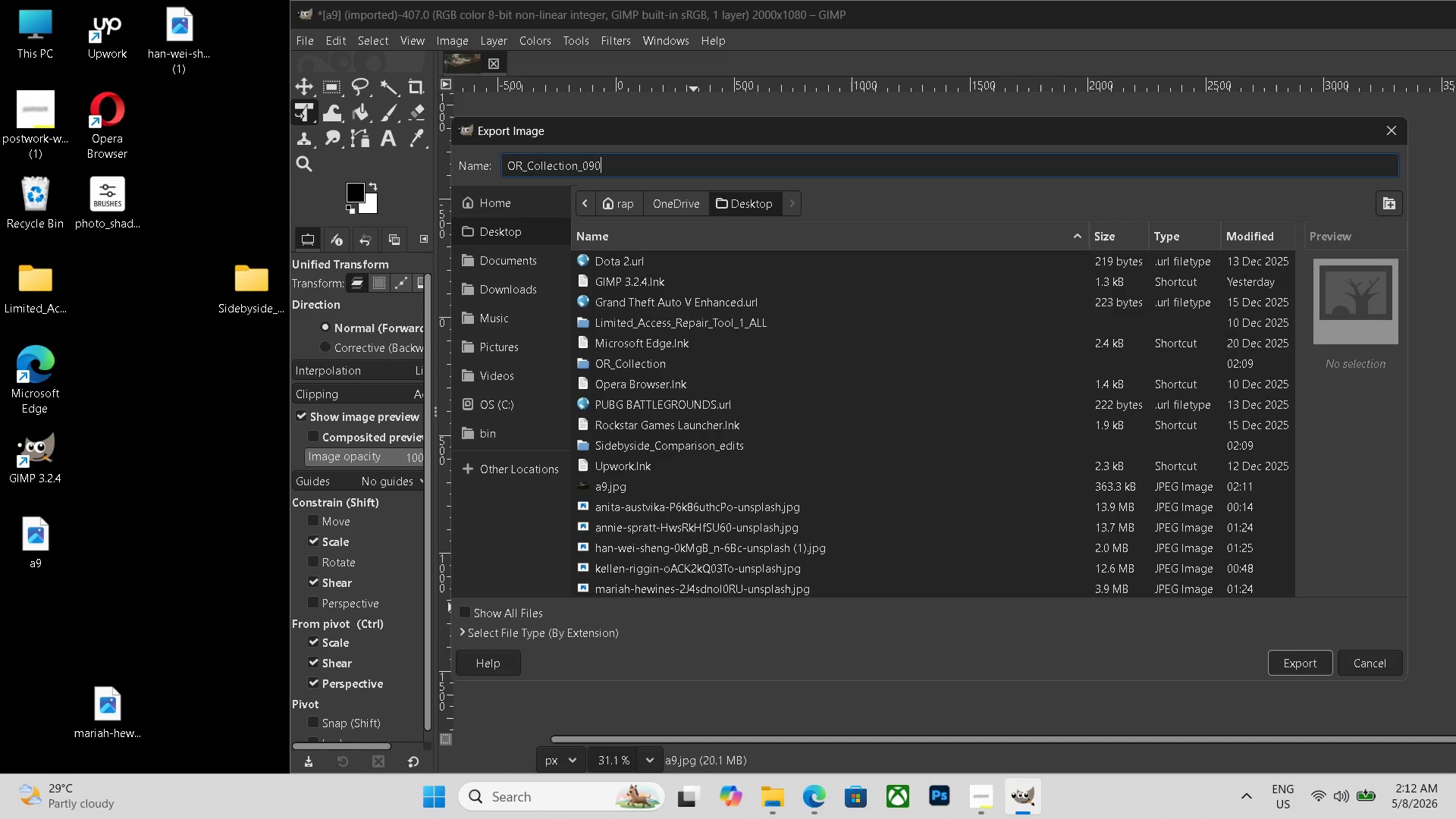 
key(Numpad0)
 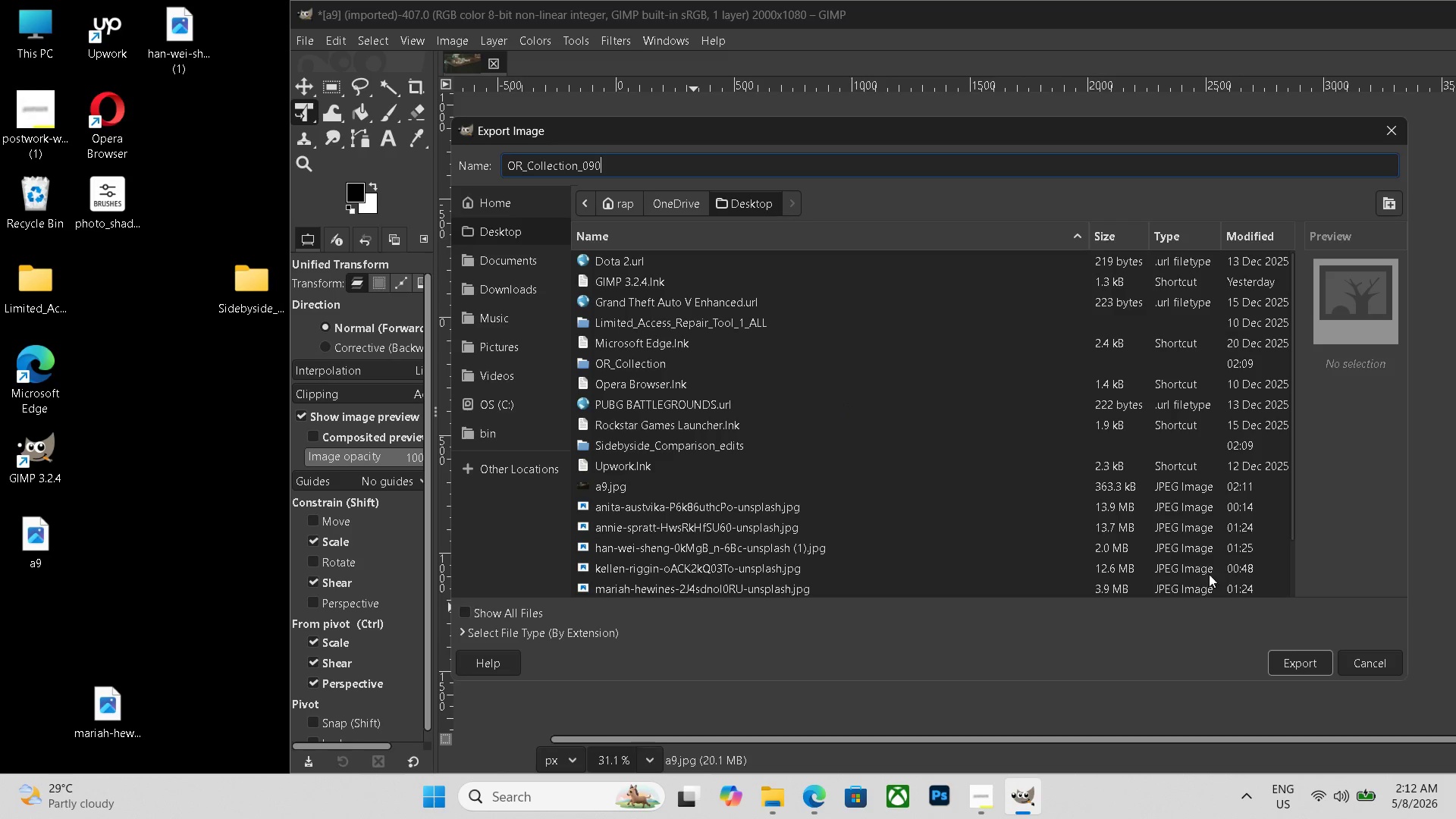 
scroll: coordinate [569, 618], scroll_direction: down, amount: 15.0
 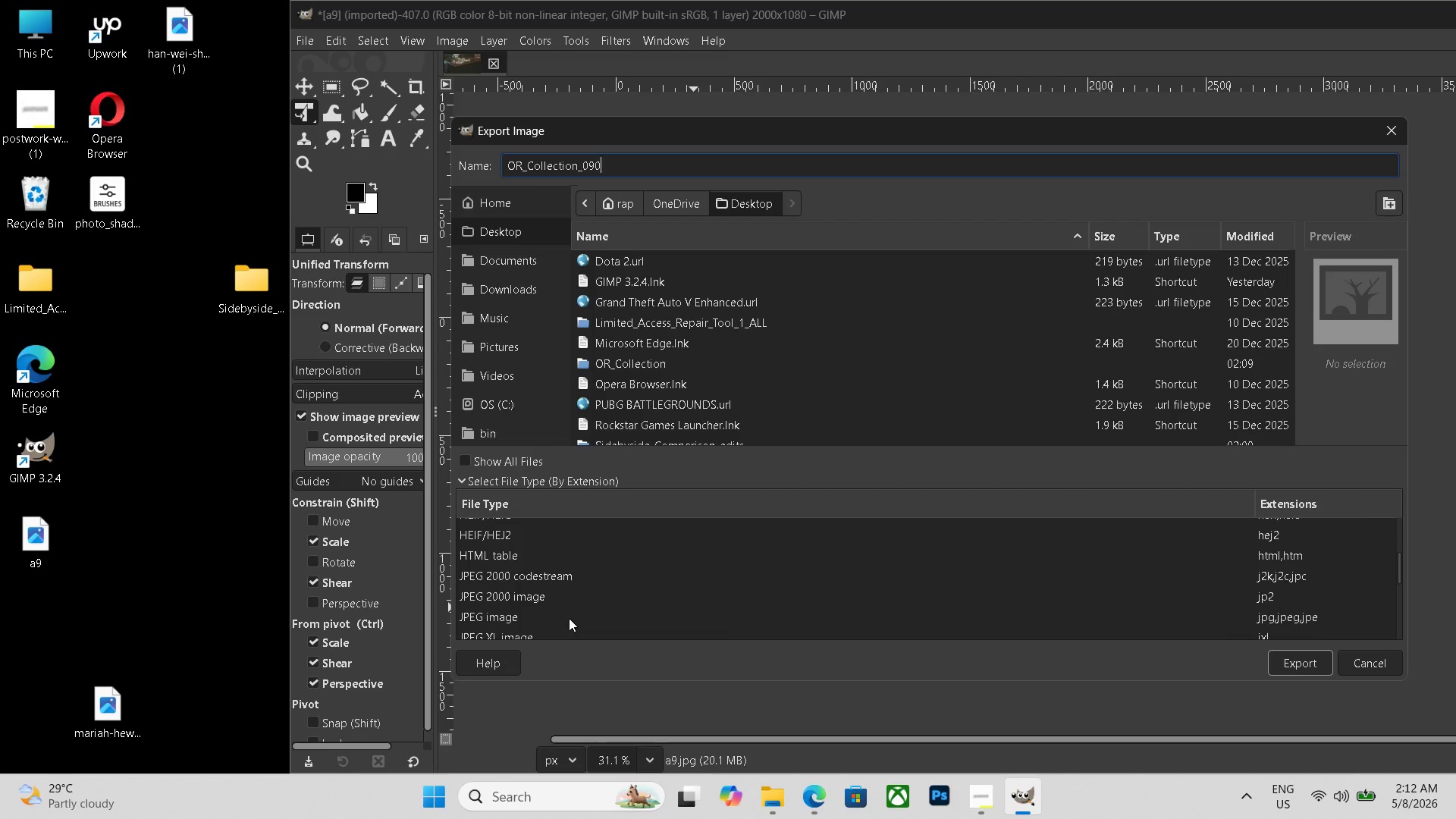 
left_click([551, 632])
 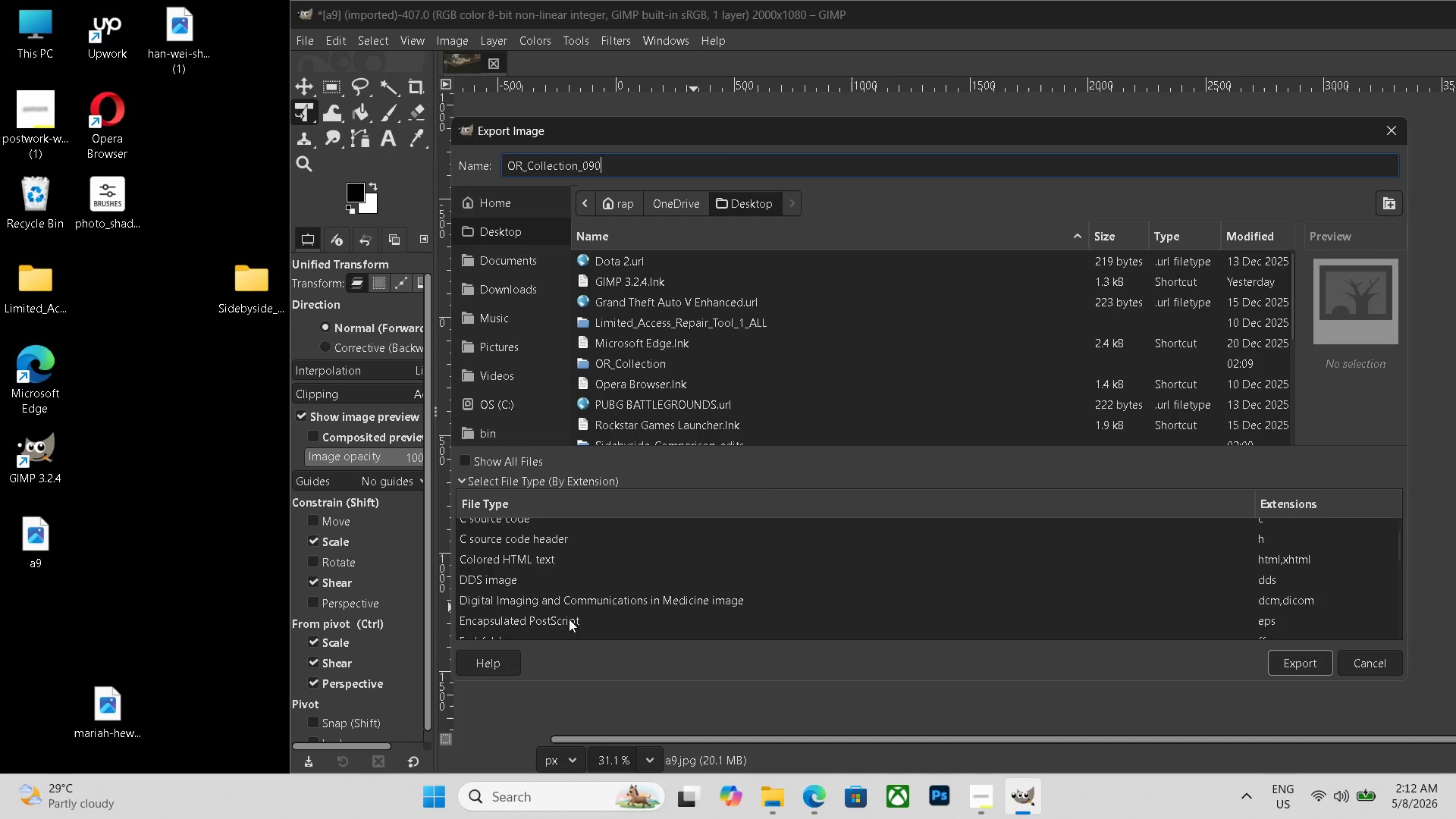 
left_click([537, 618])
 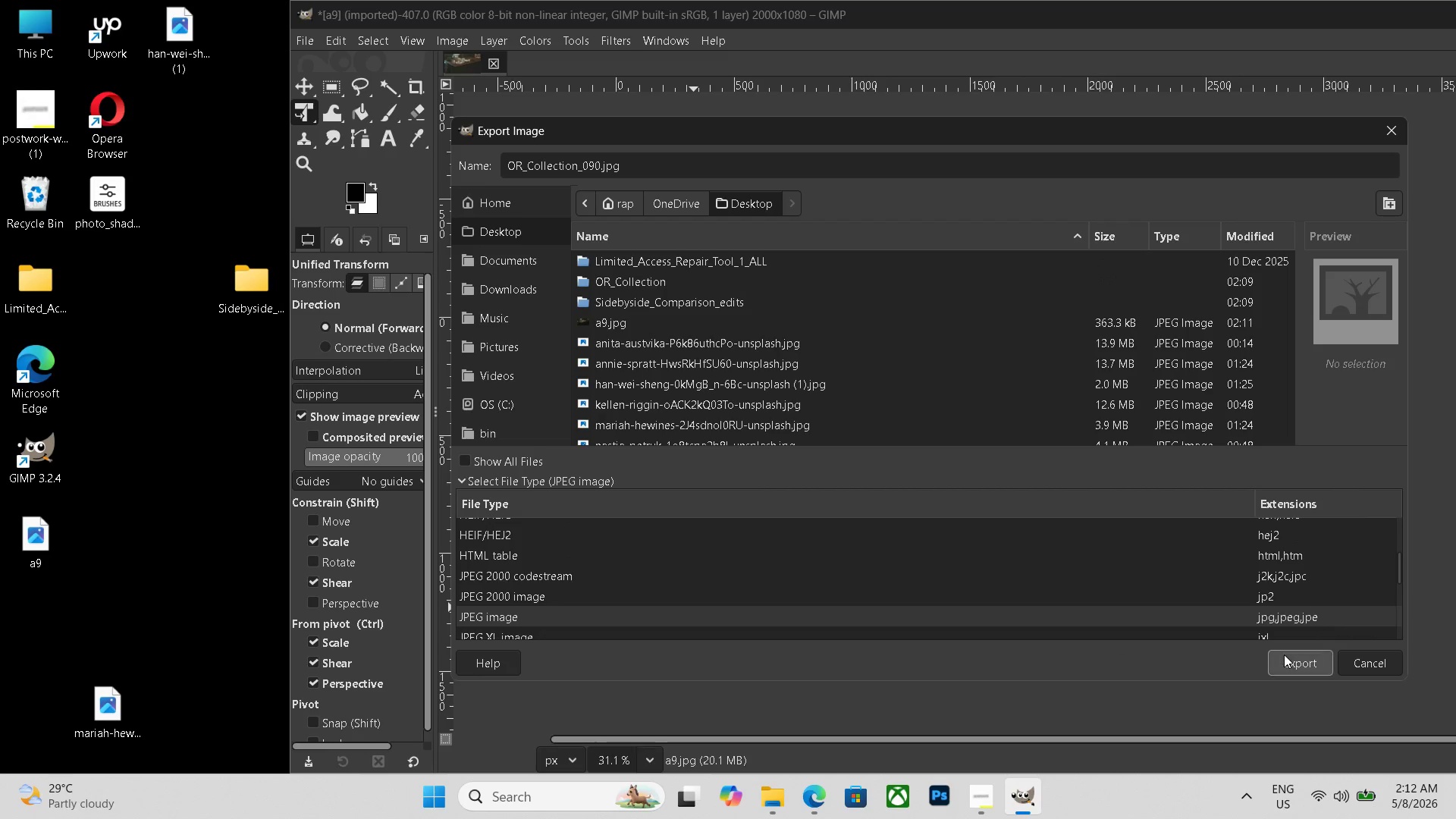 
left_click([1284, 654])
 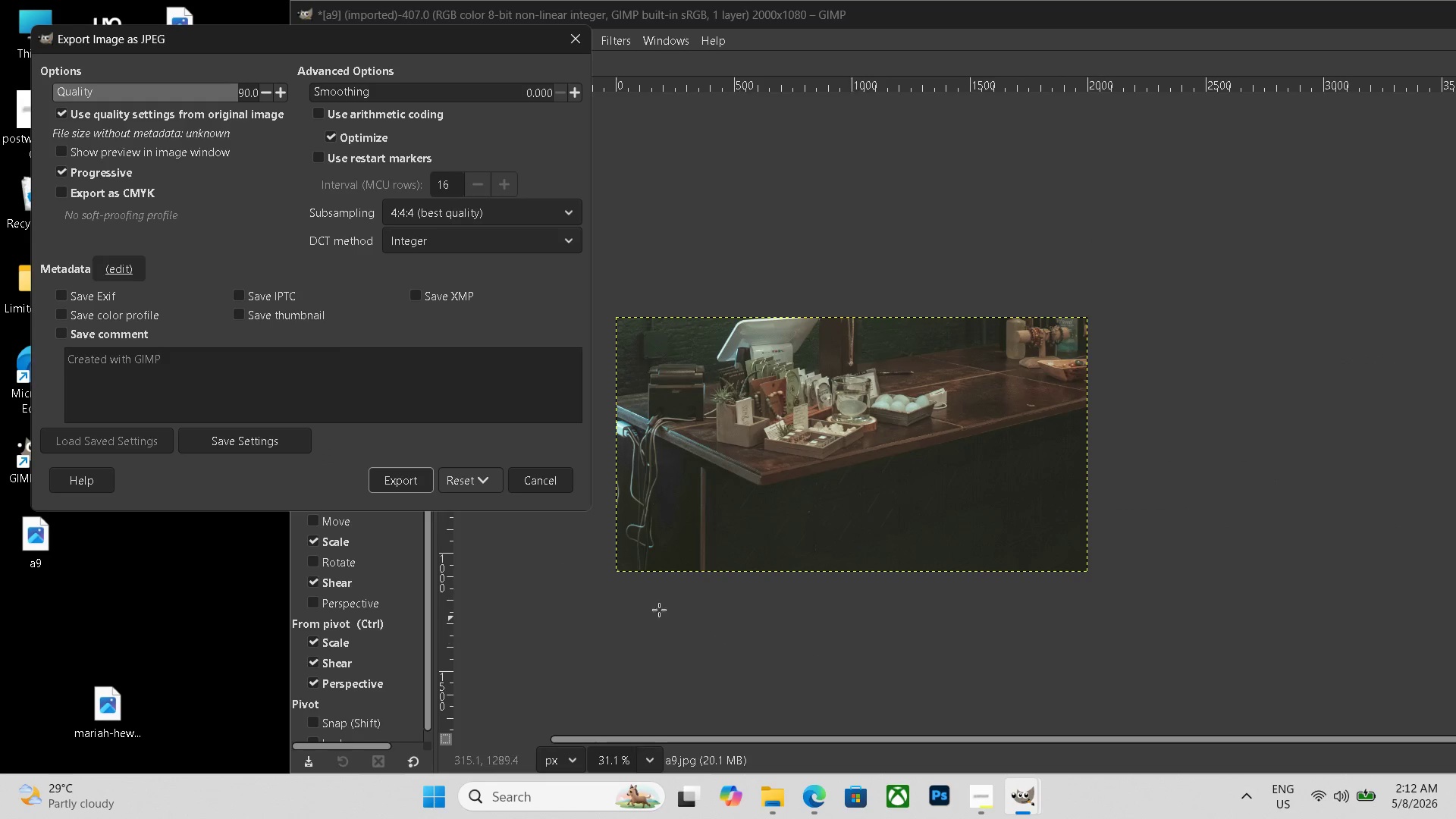 
left_click([391, 482])
 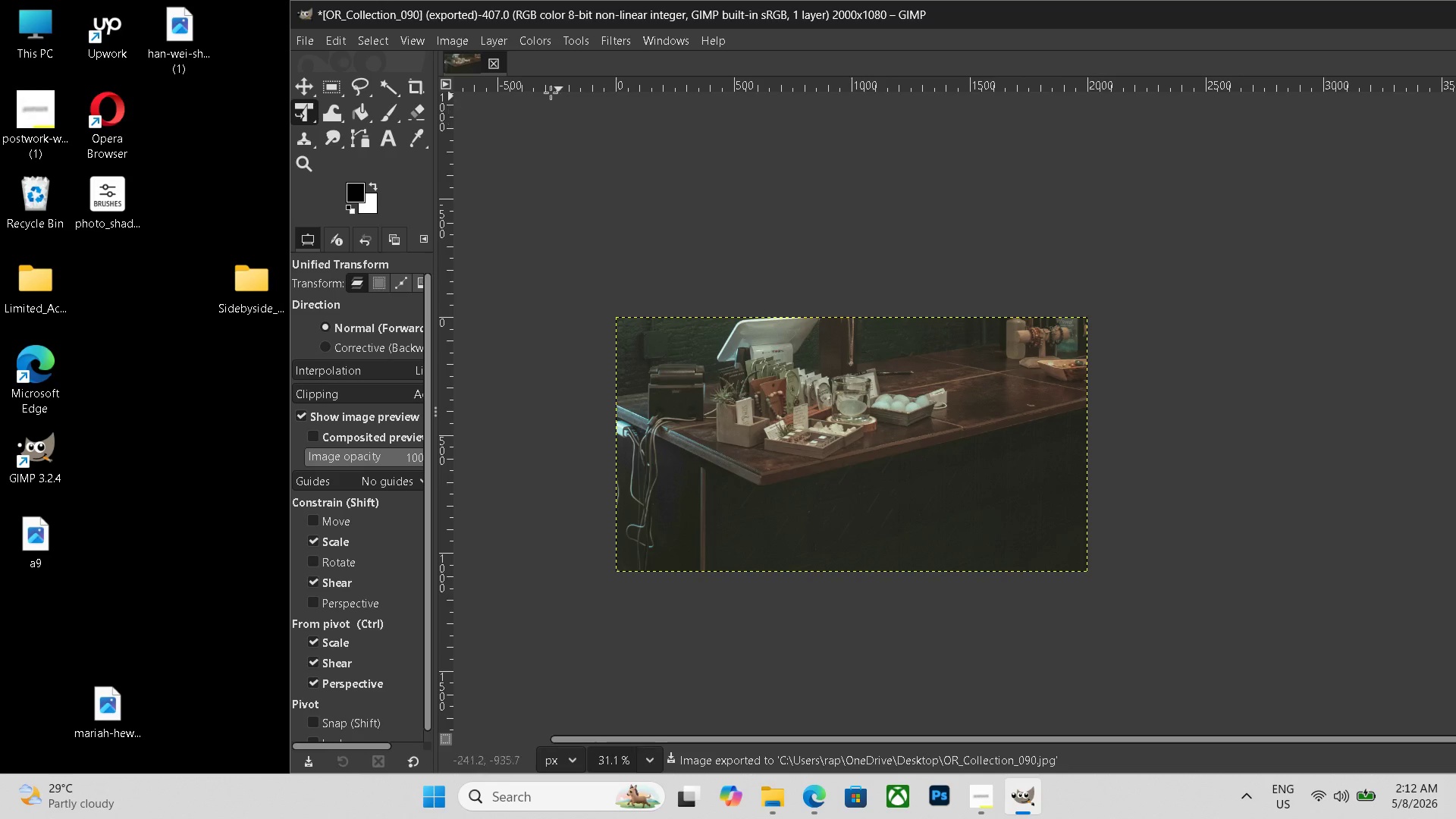 
wait(5.92)
 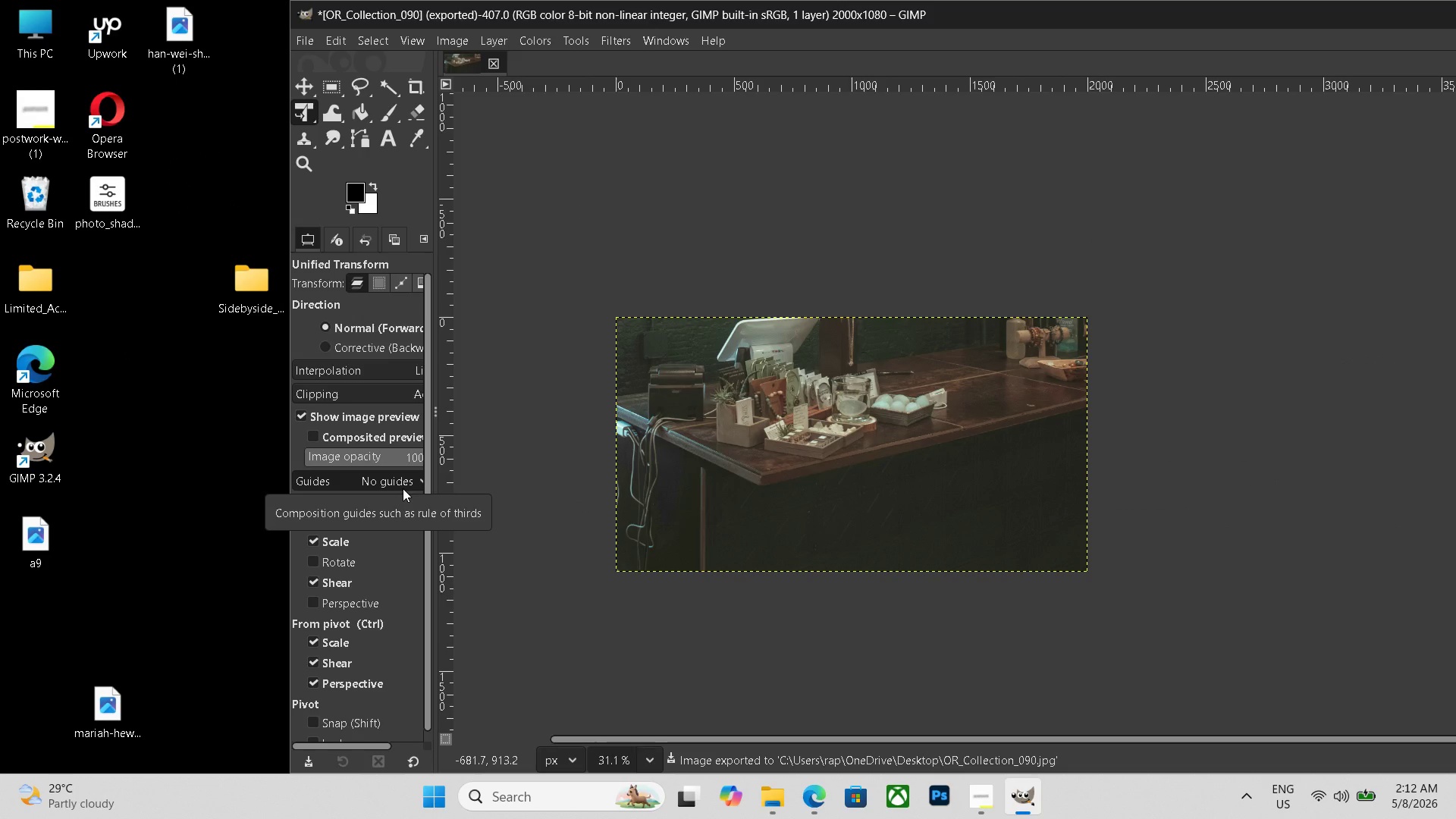 
left_click([183, 444])
 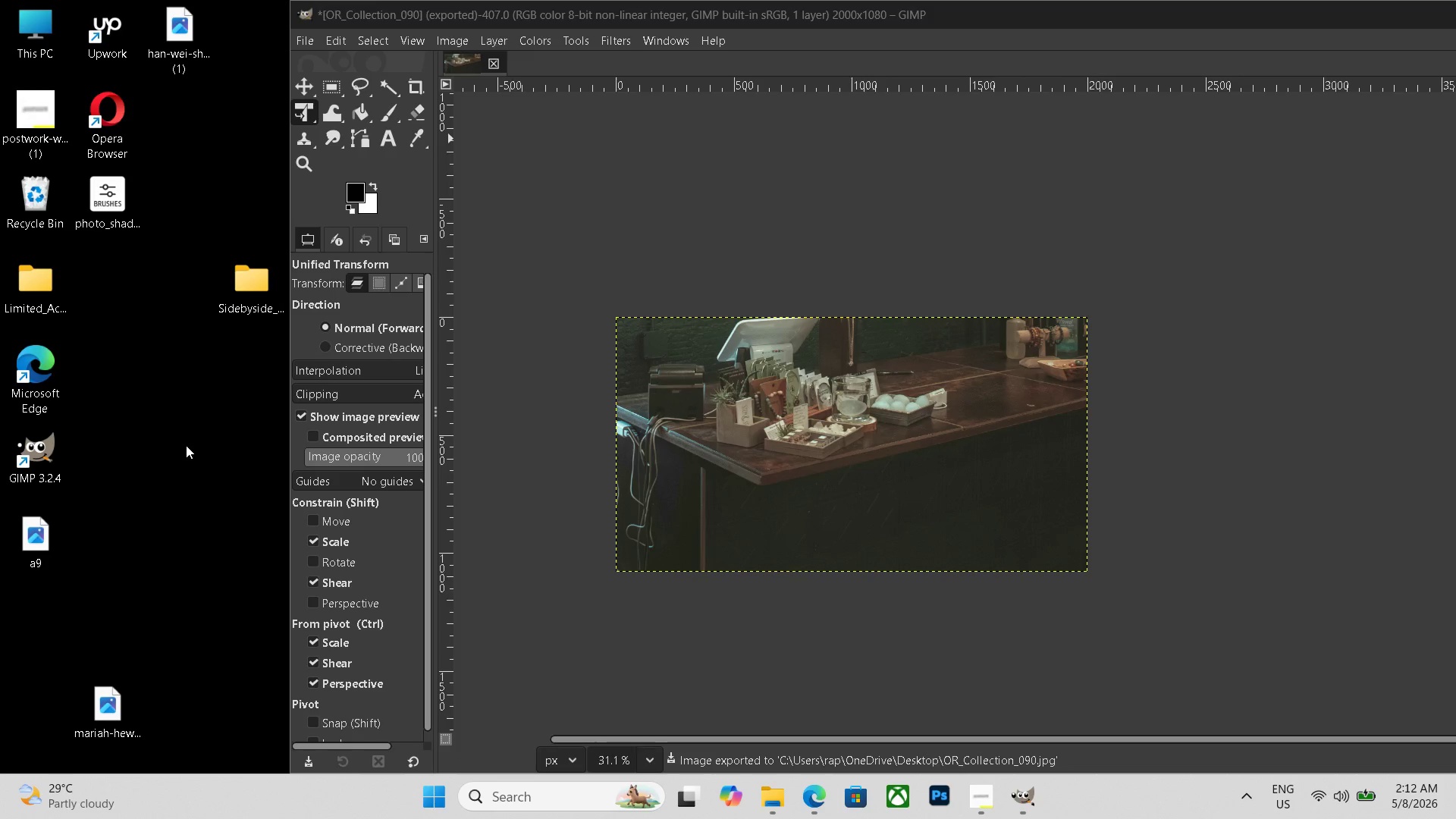 
key(F5)
 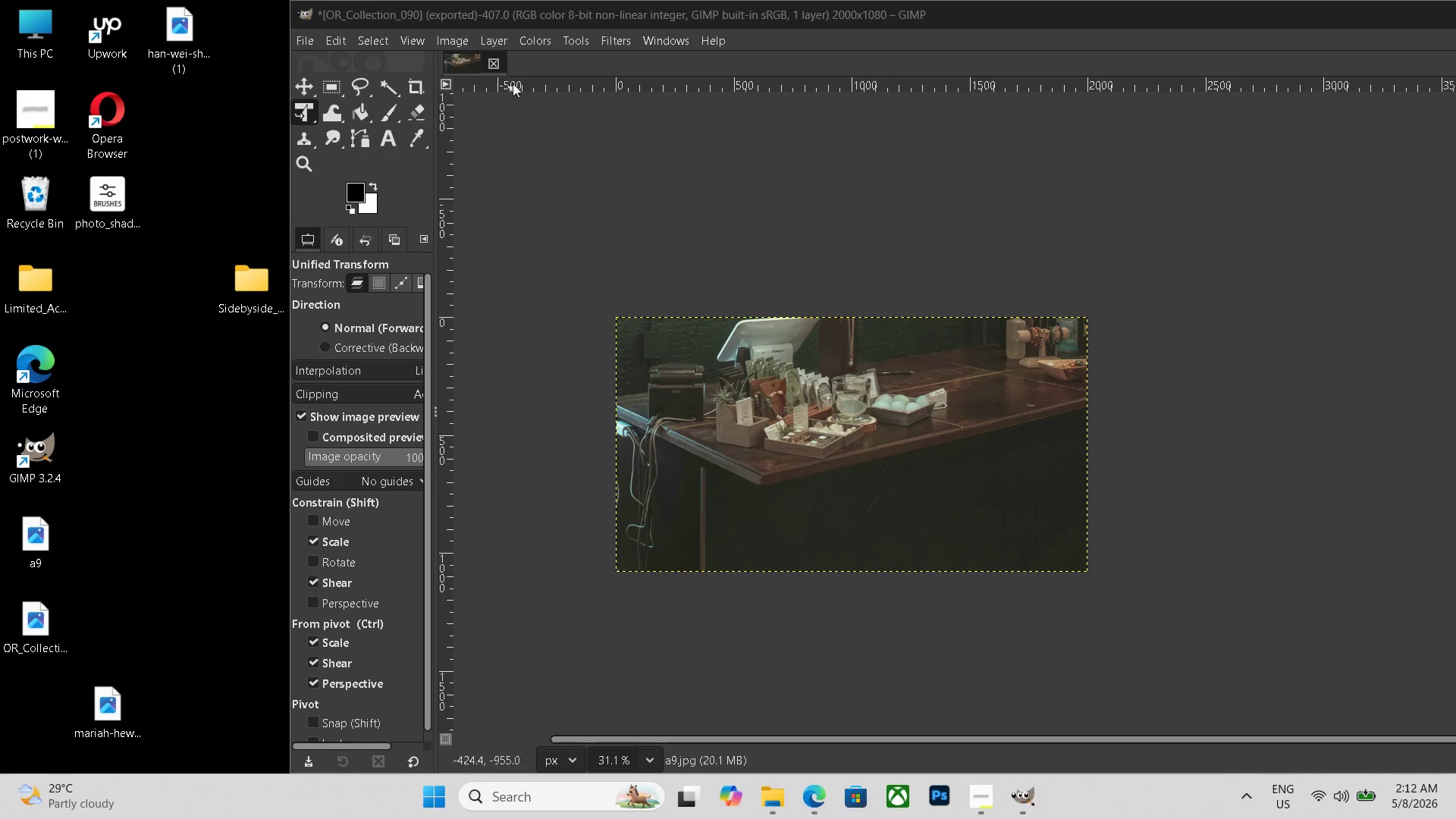 
left_click([500, 67])
 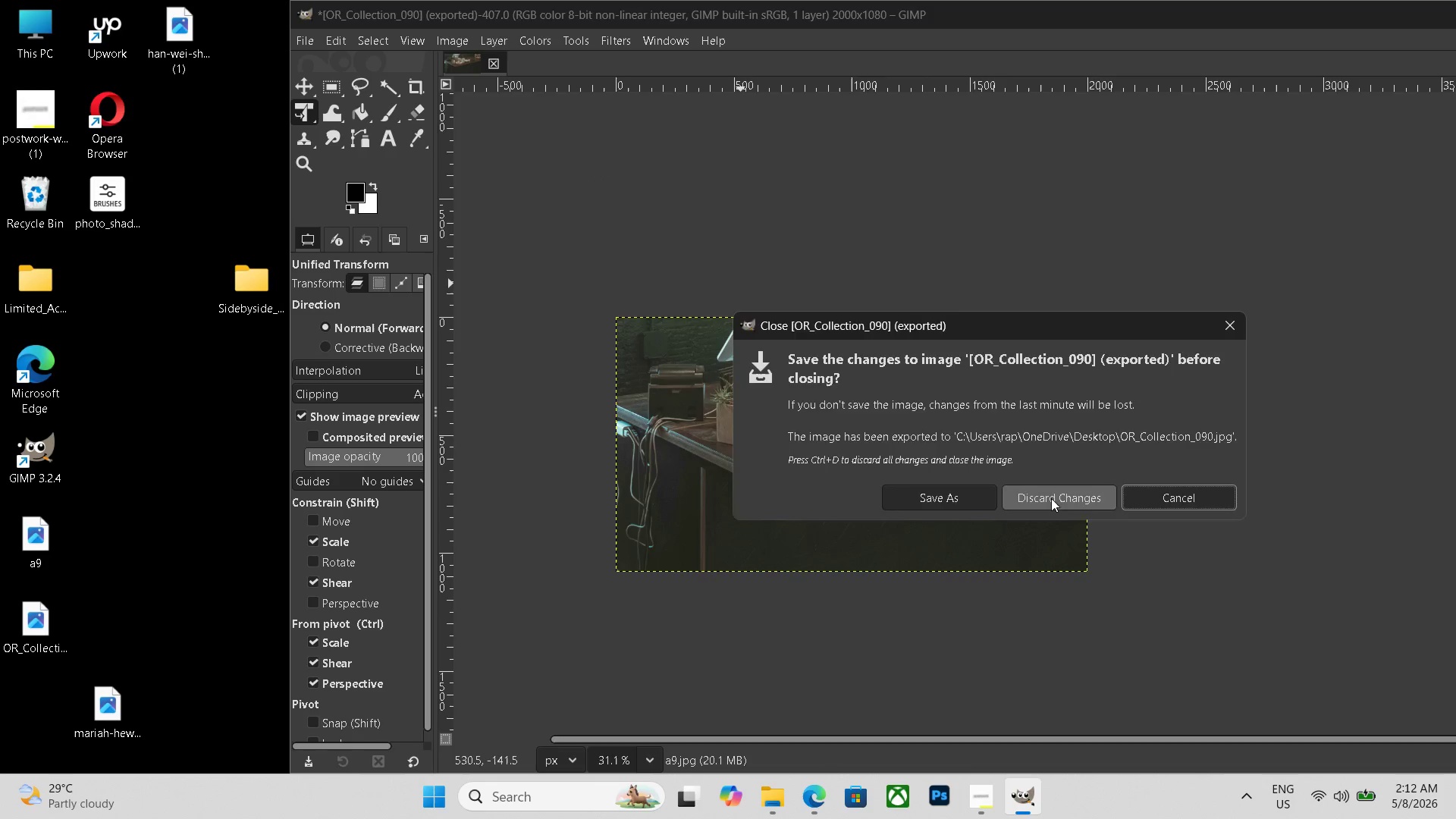 
left_click([1051, 498])
 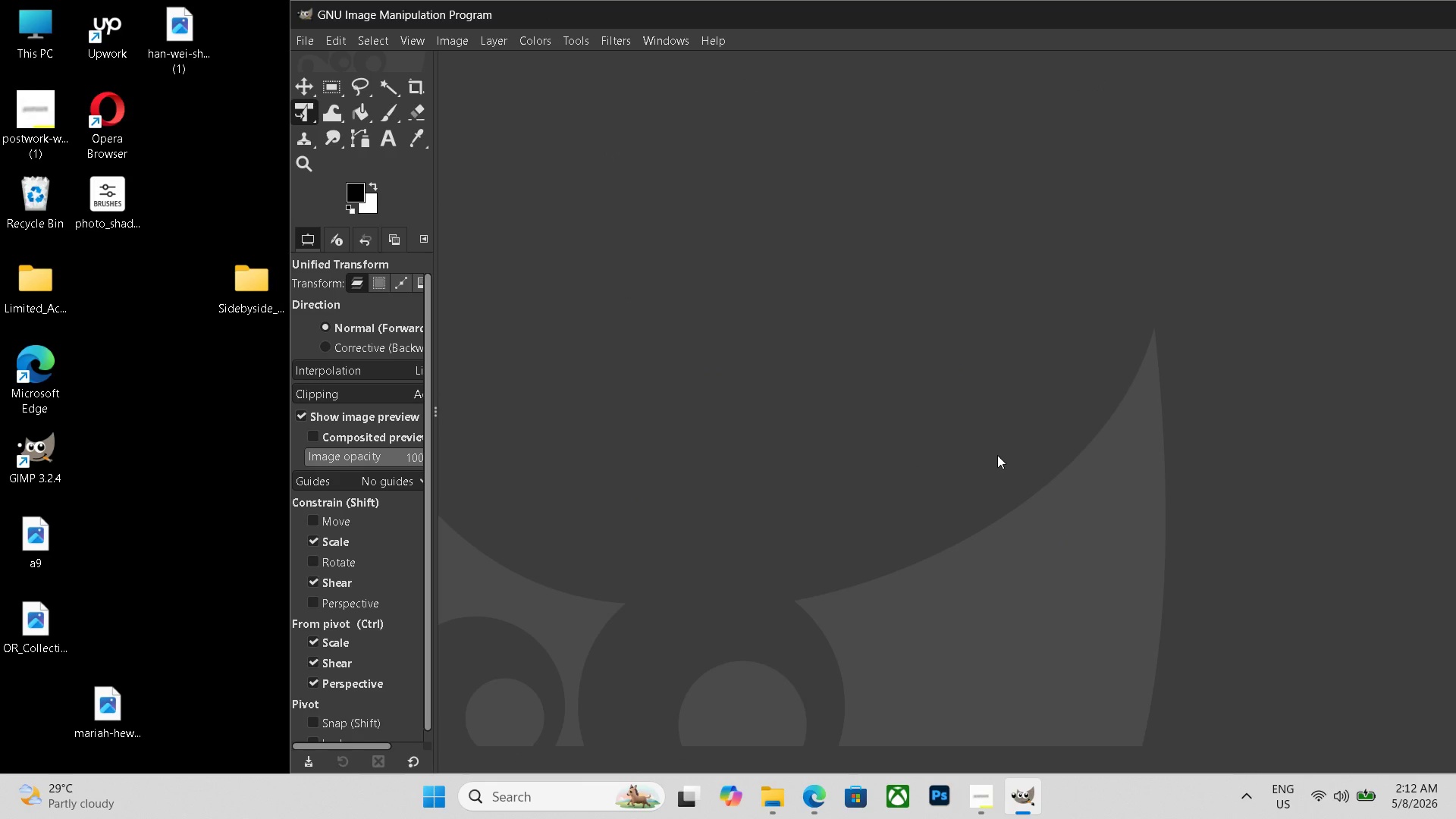 
key(Control+N)
 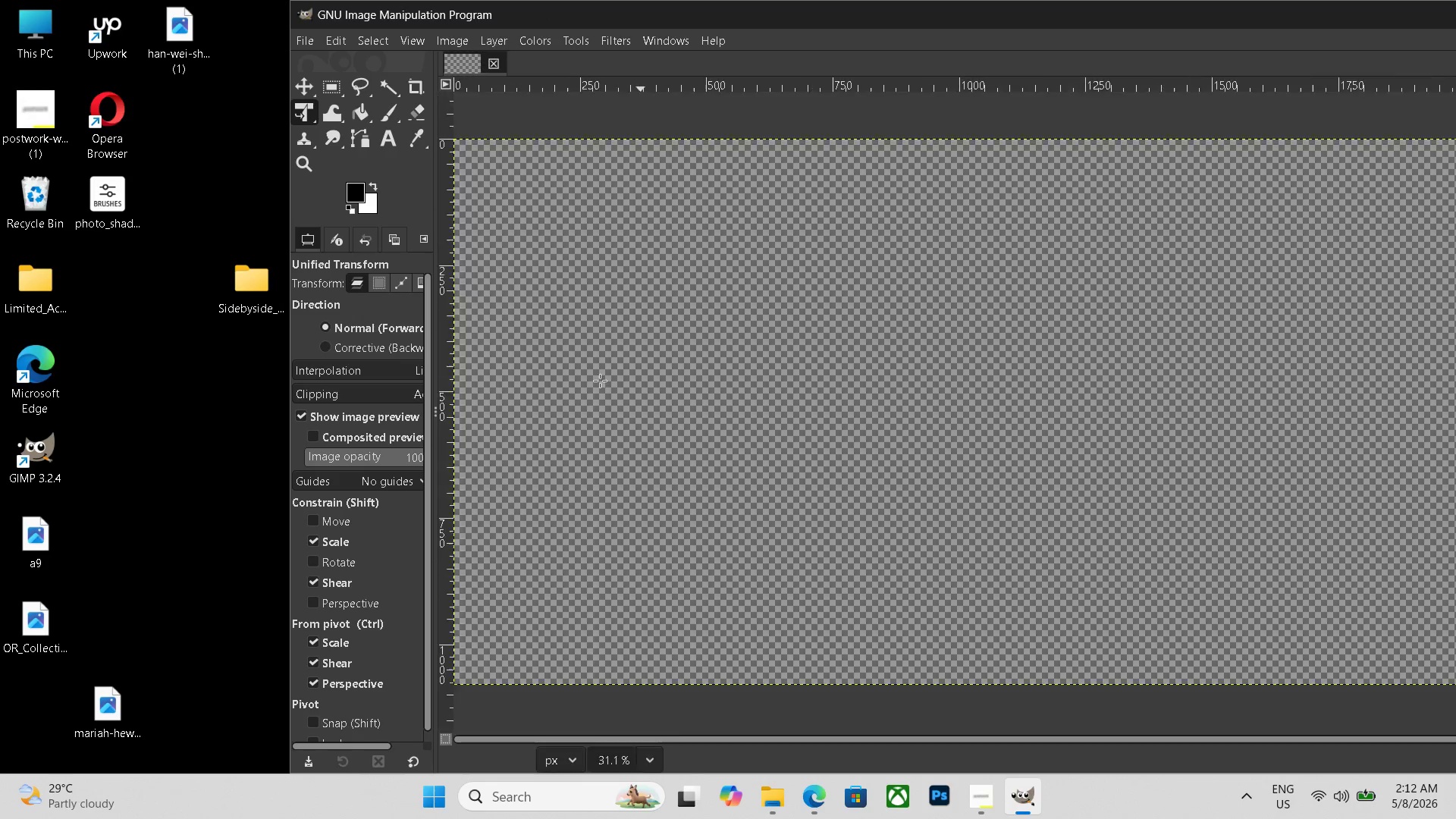 
scroll: coordinate [626, 373], scroll_direction: down, amount: 7.0
 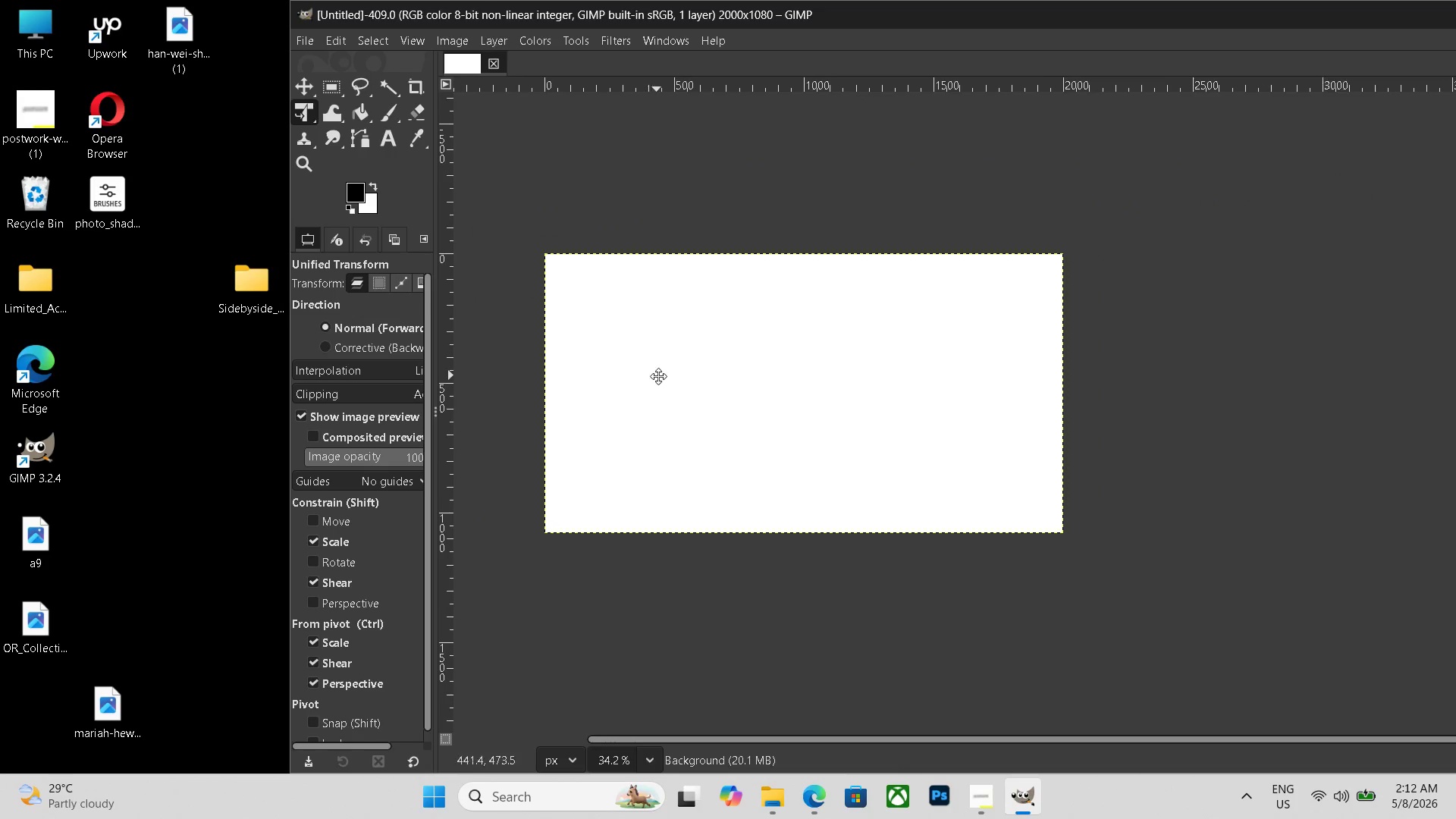 
hold_key(key=ControlLeft, duration=0.59)
 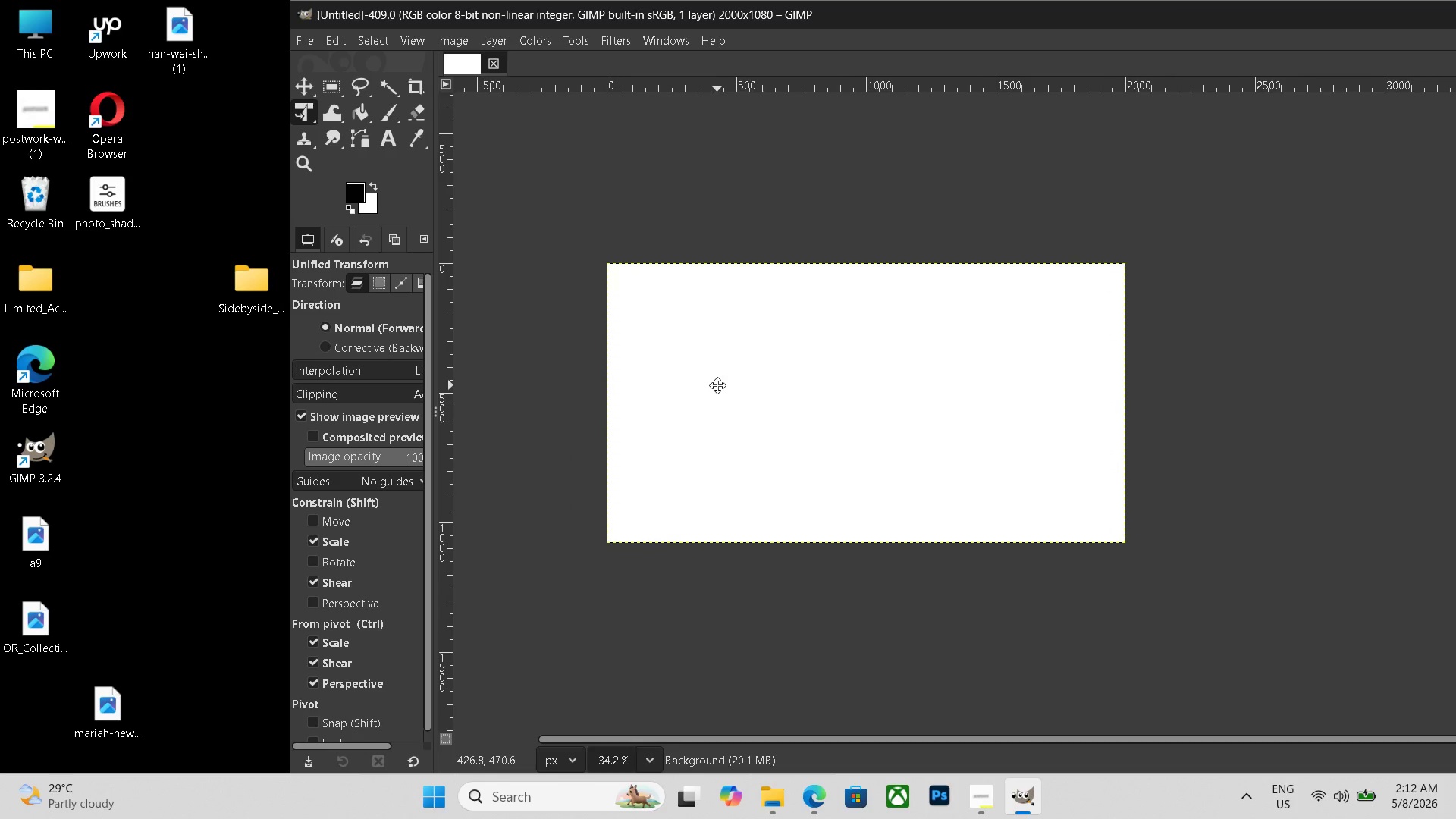 
hold_key(key=Space, duration=0.58)
 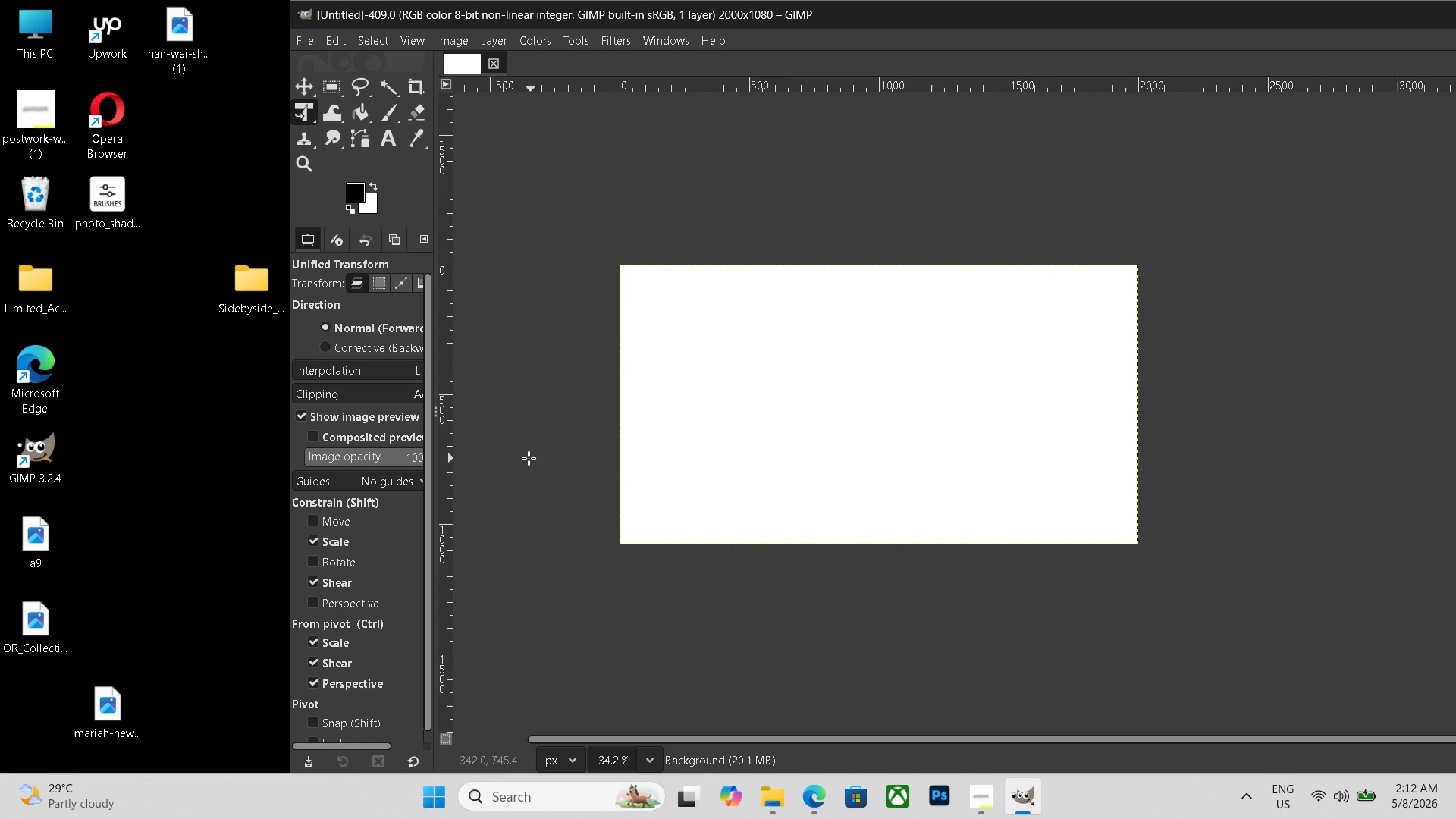 
left_click([491, 56])
 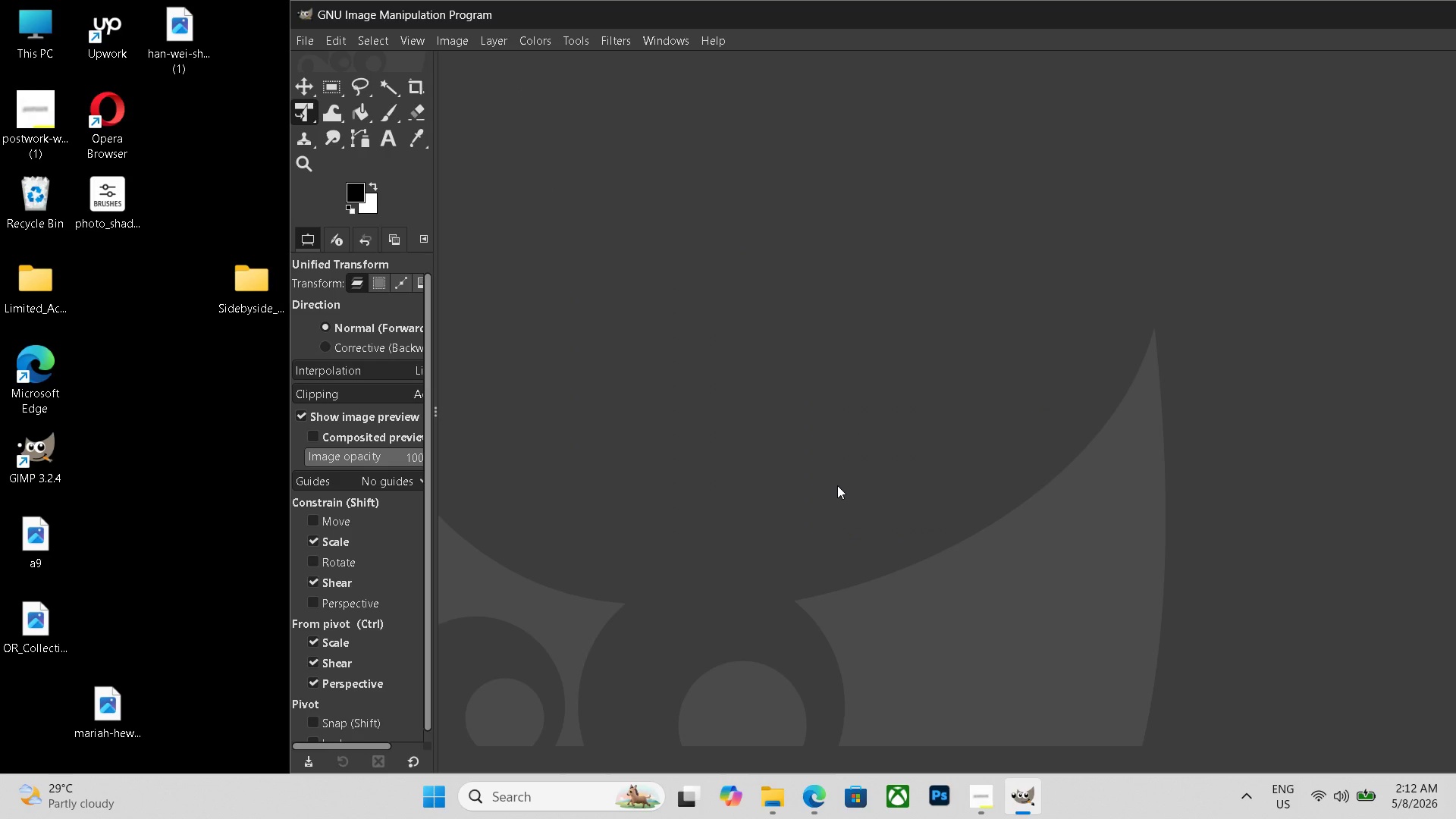 
key(Control+N)
 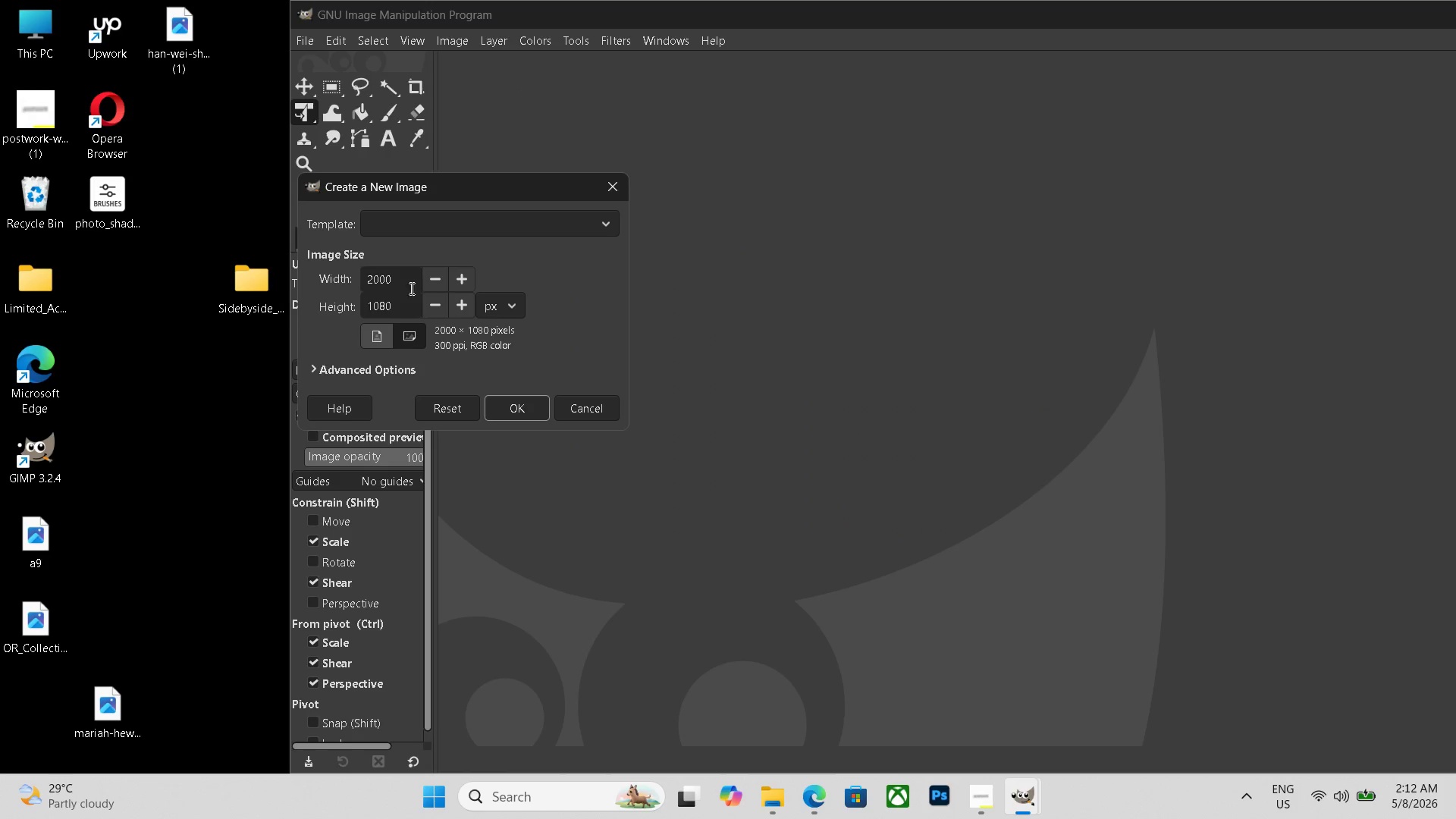 
left_click_drag(start_coordinate=[408, 283], to_coordinate=[295, 278])
 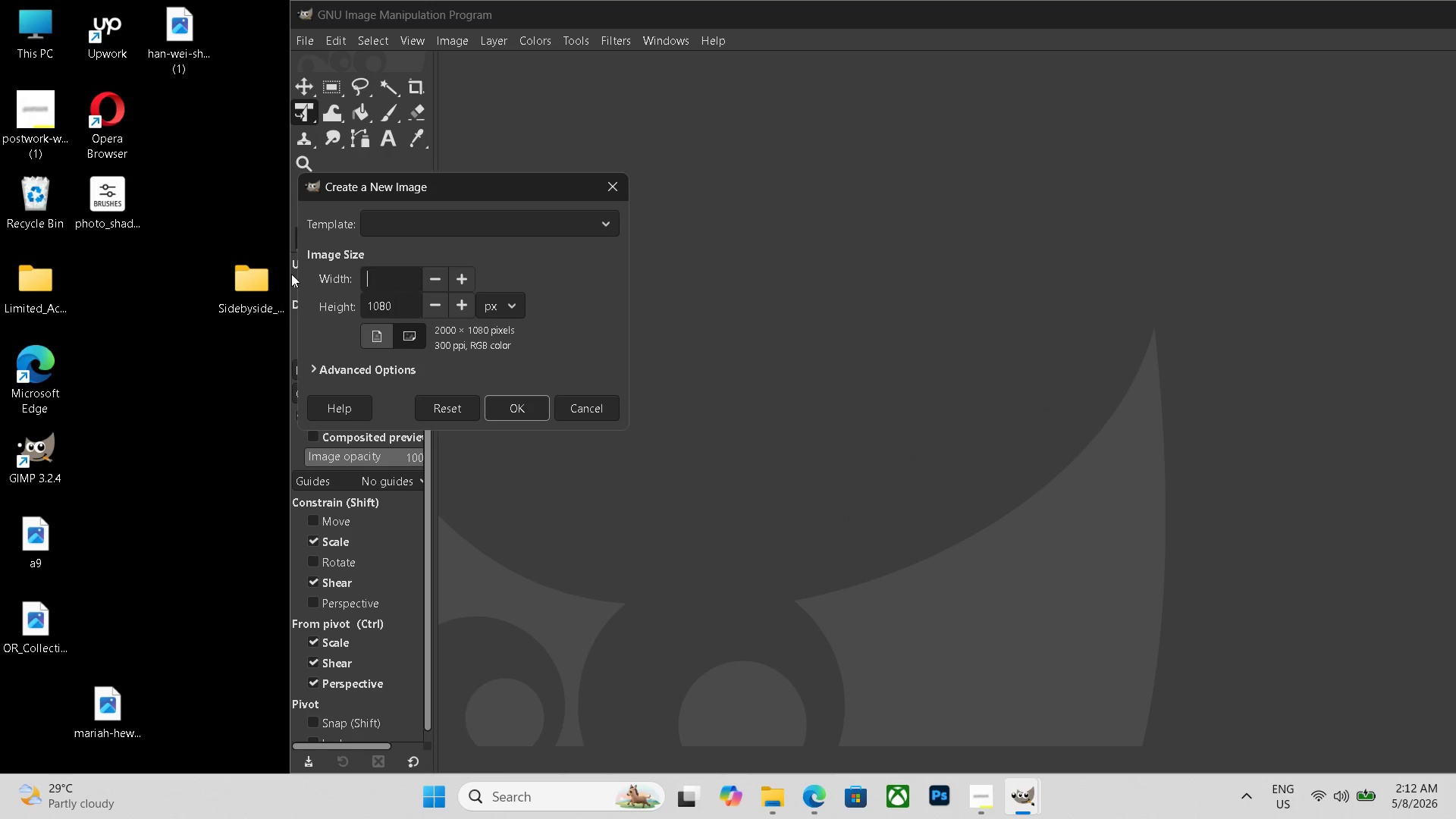 
key(Backspace)
 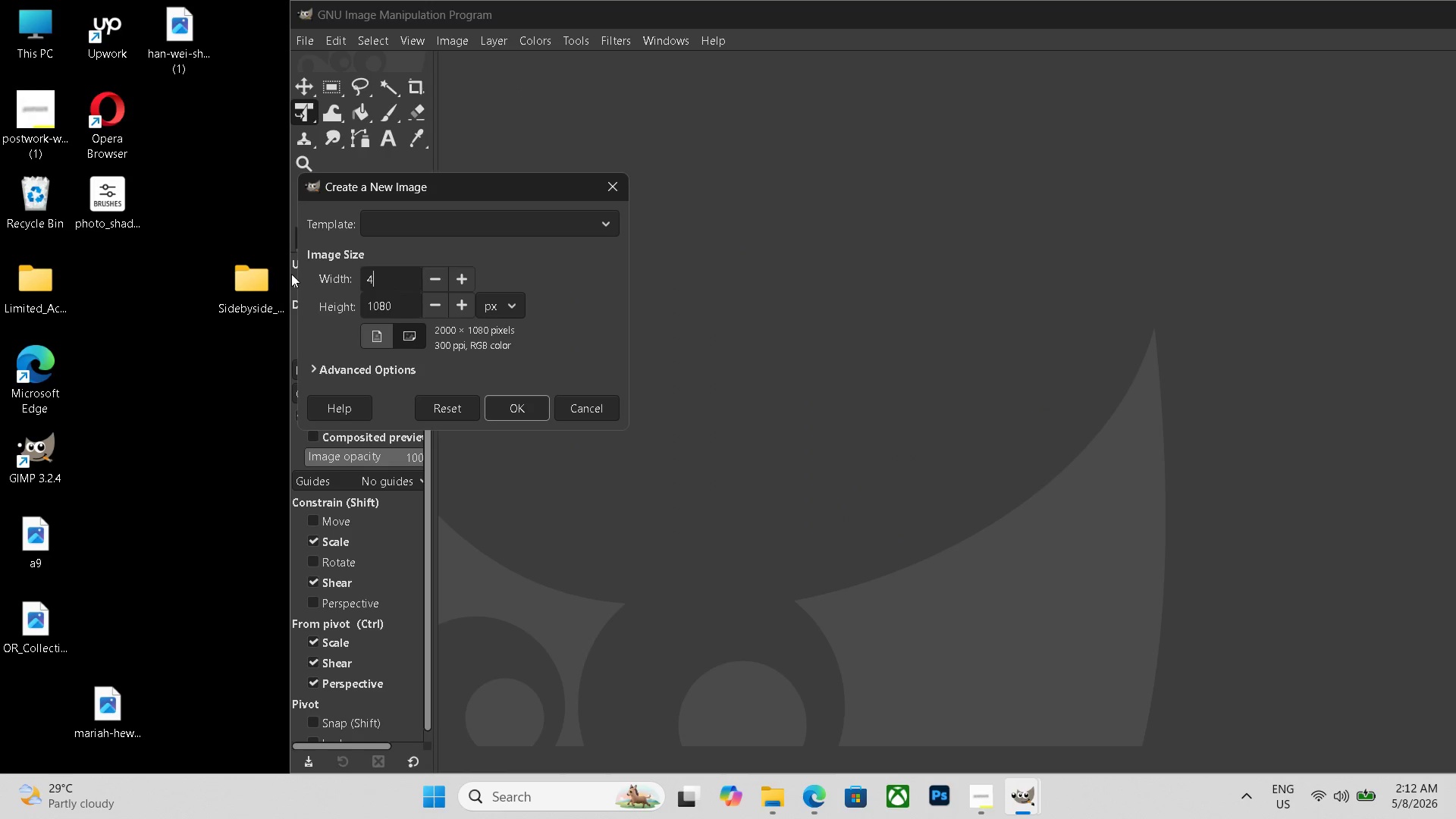 
key(Numpad4)
 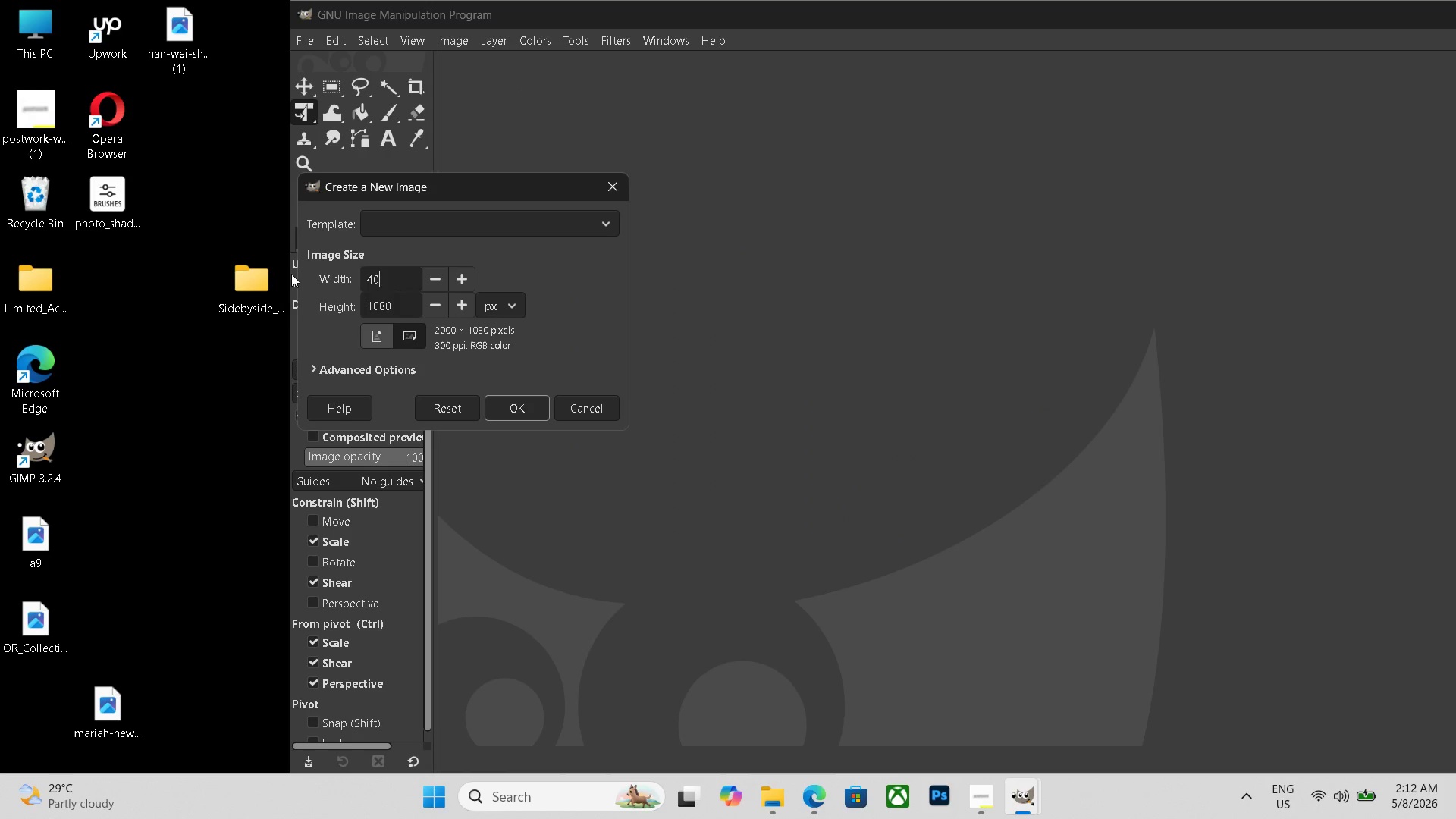 
key(Numpad0)
 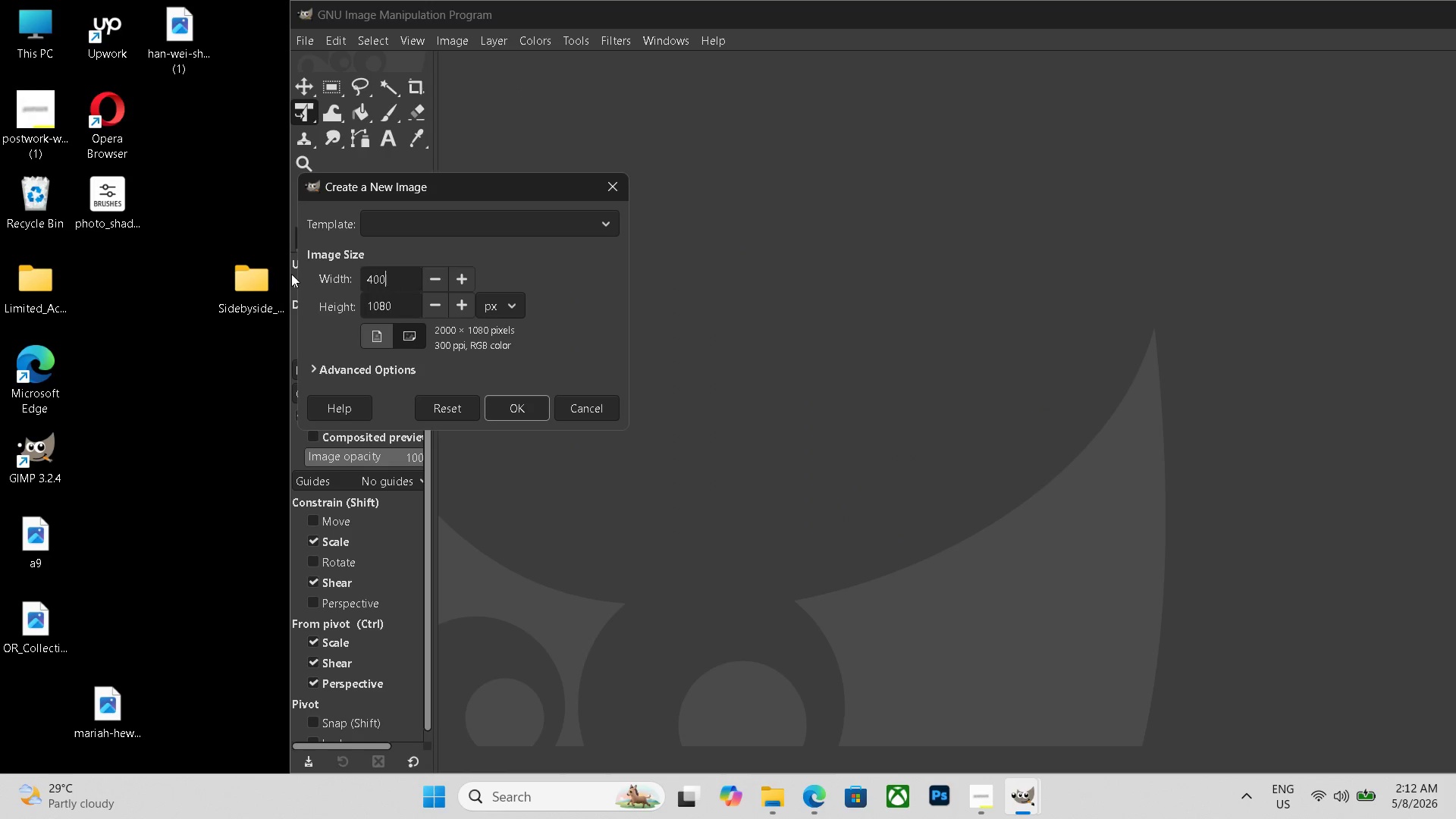 
key(Numpad0)
 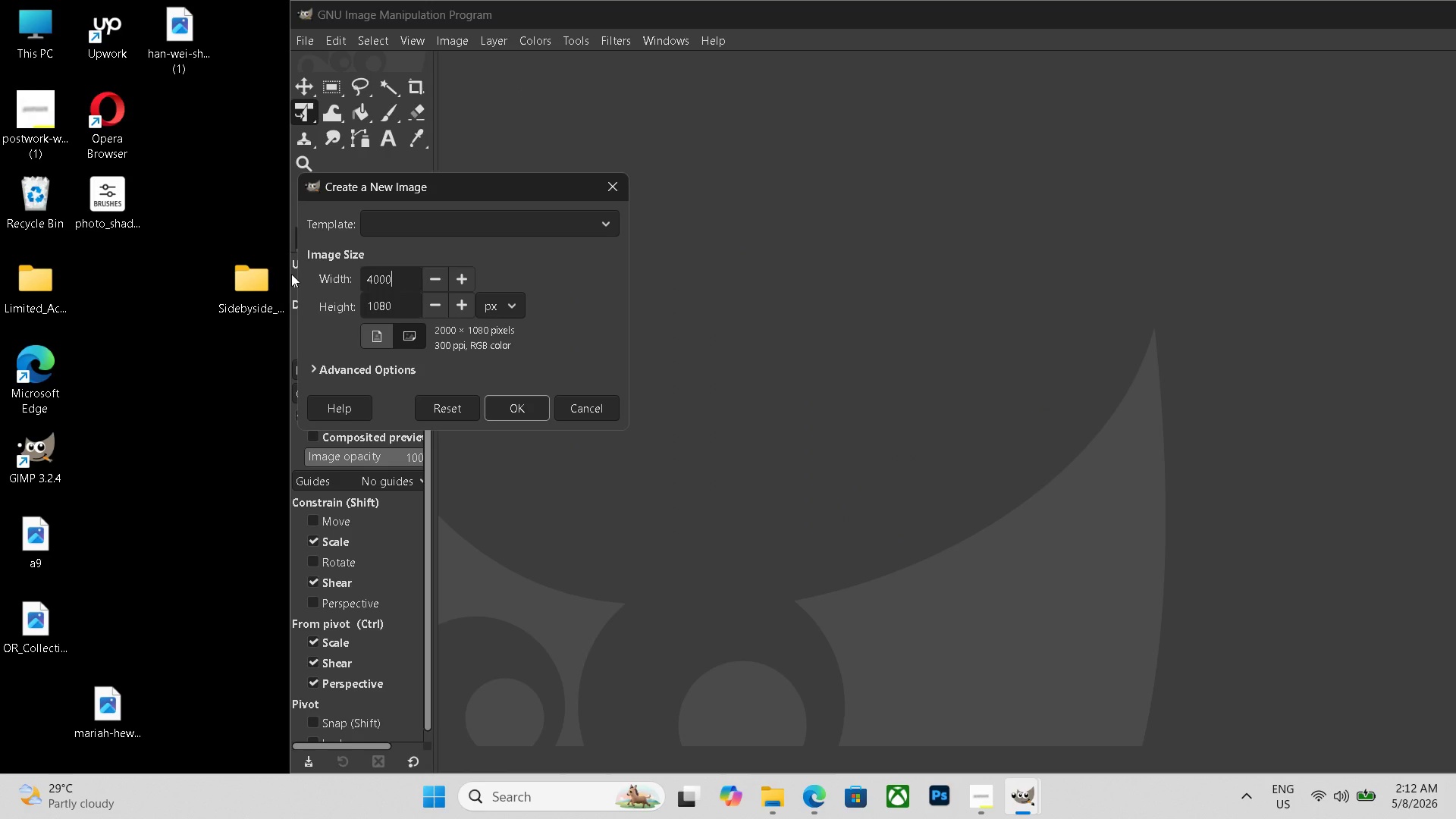 
key(Numpad0)
 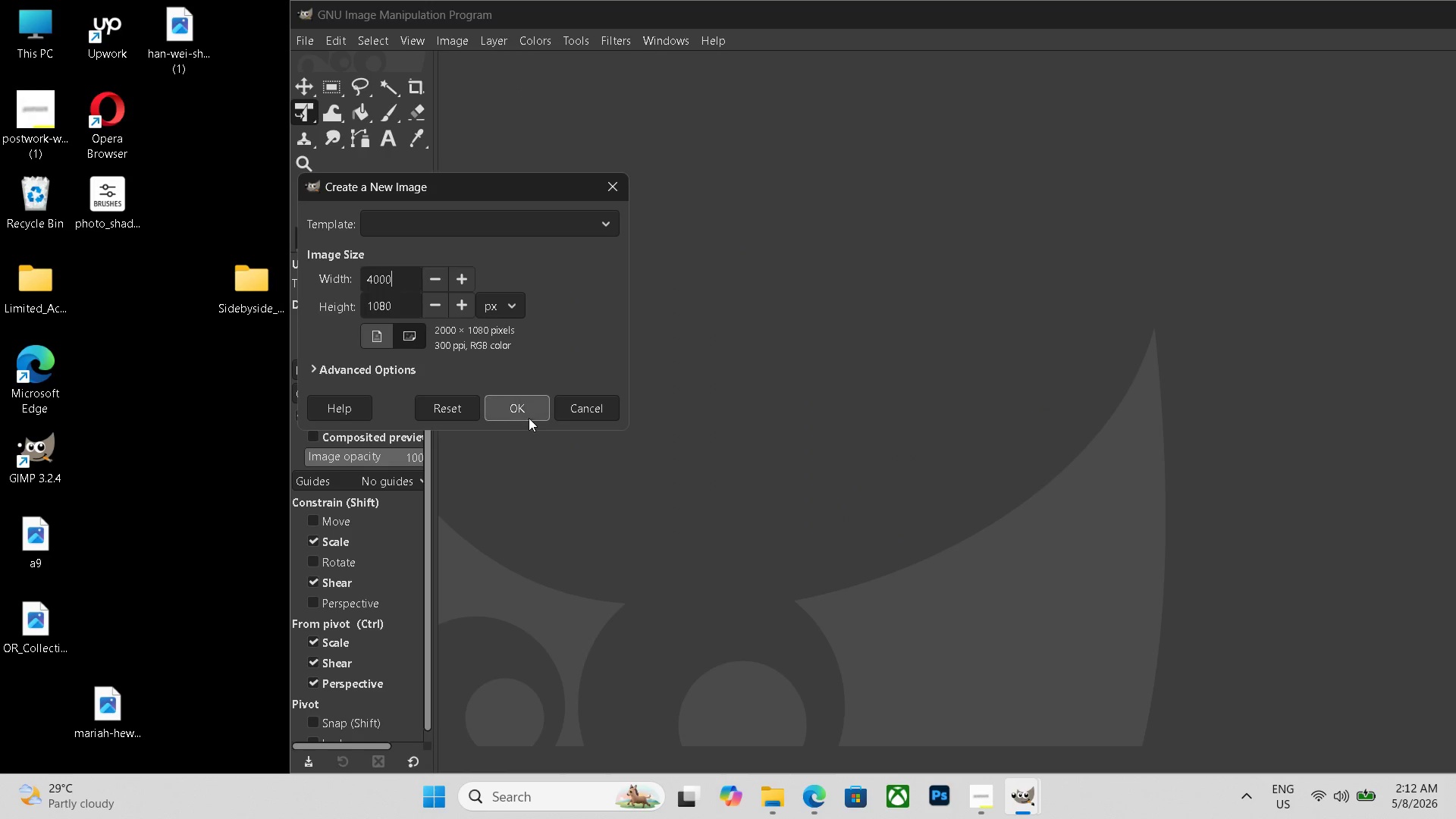 
scroll: coordinate [662, 418], scroll_direction: down, amount: 3.0
 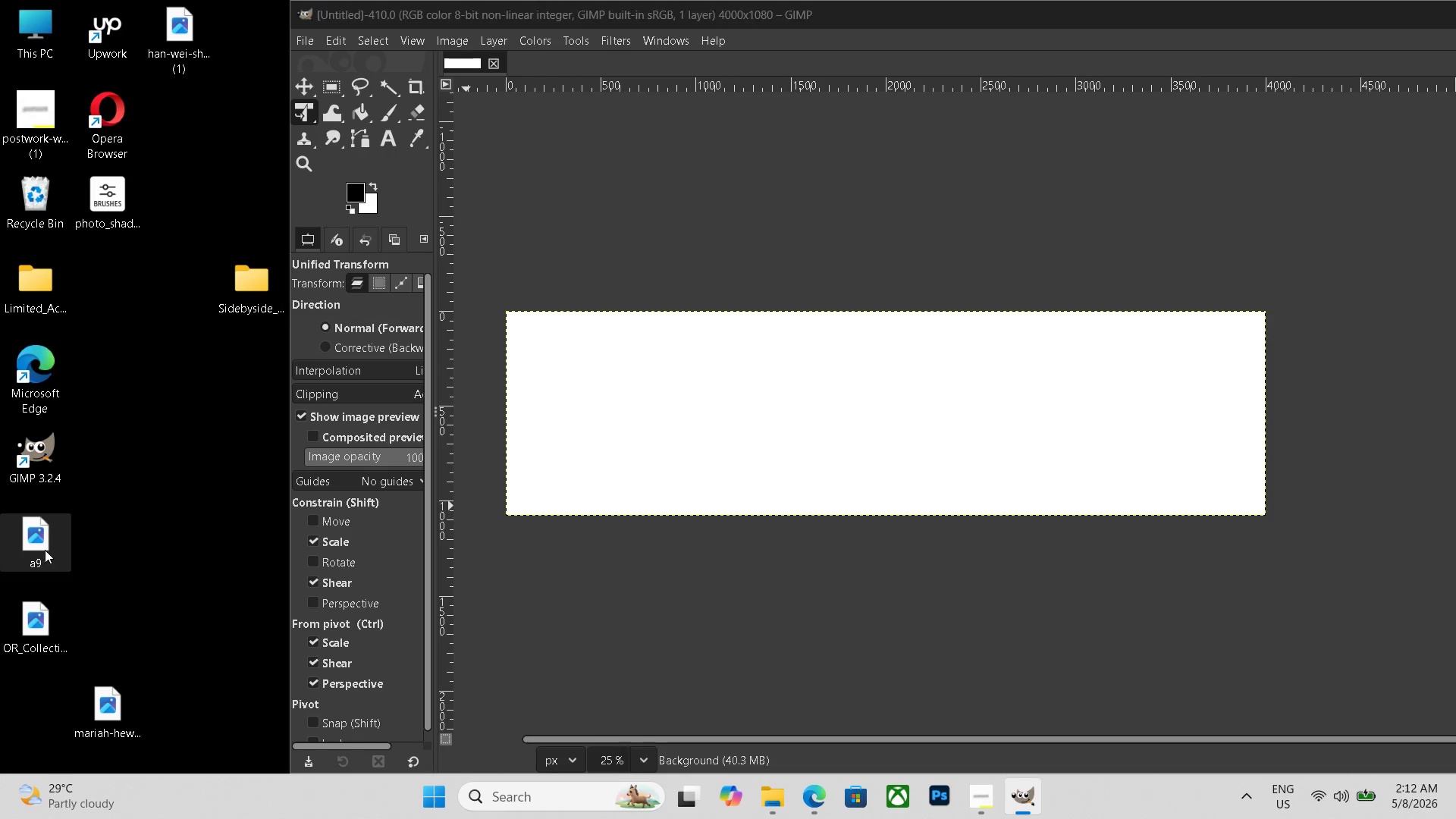 
left_click([529, 418])
 